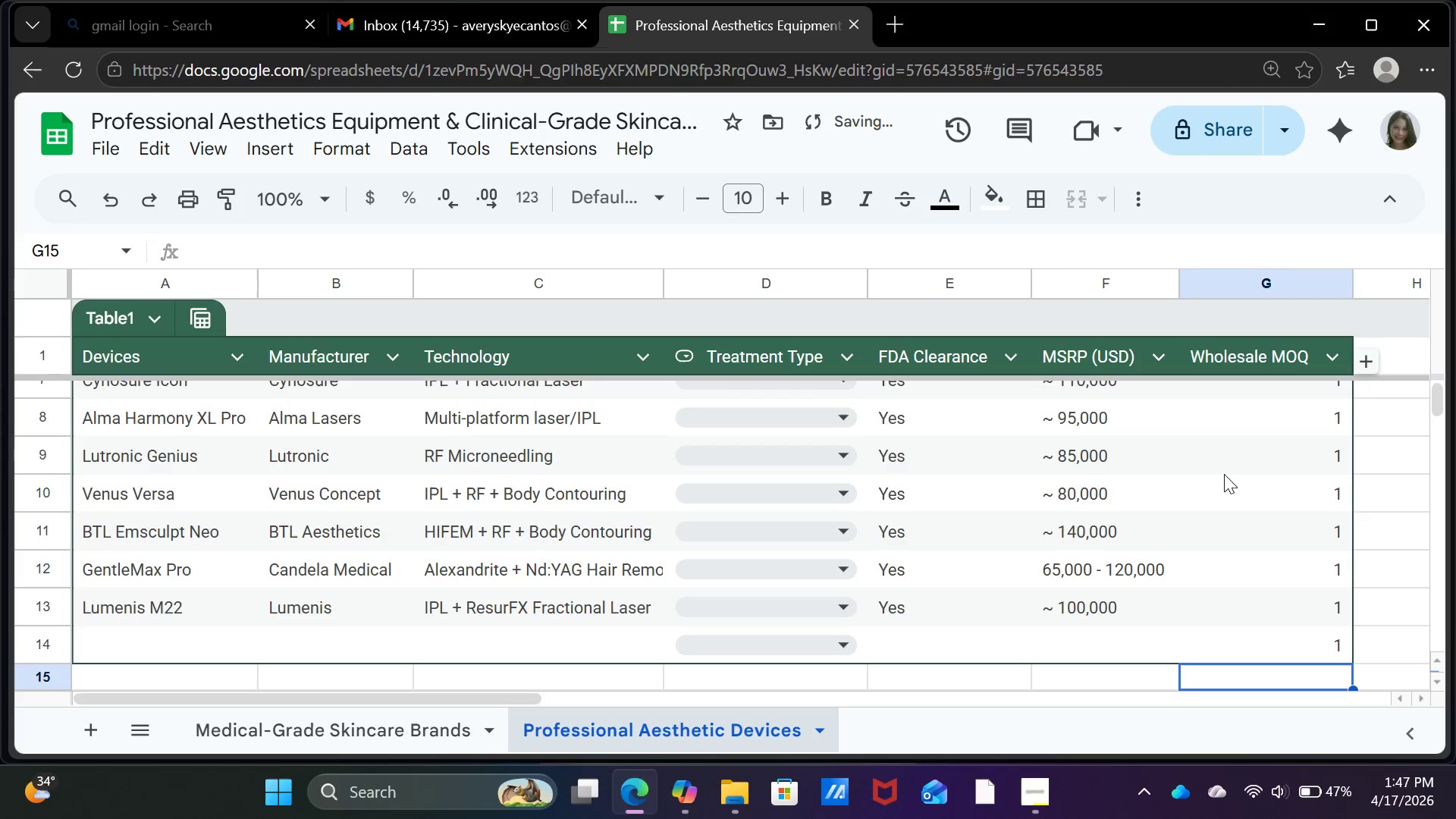 
scroll: coordinate [1223, 475], scroll_direction: down, amount: 2.0
 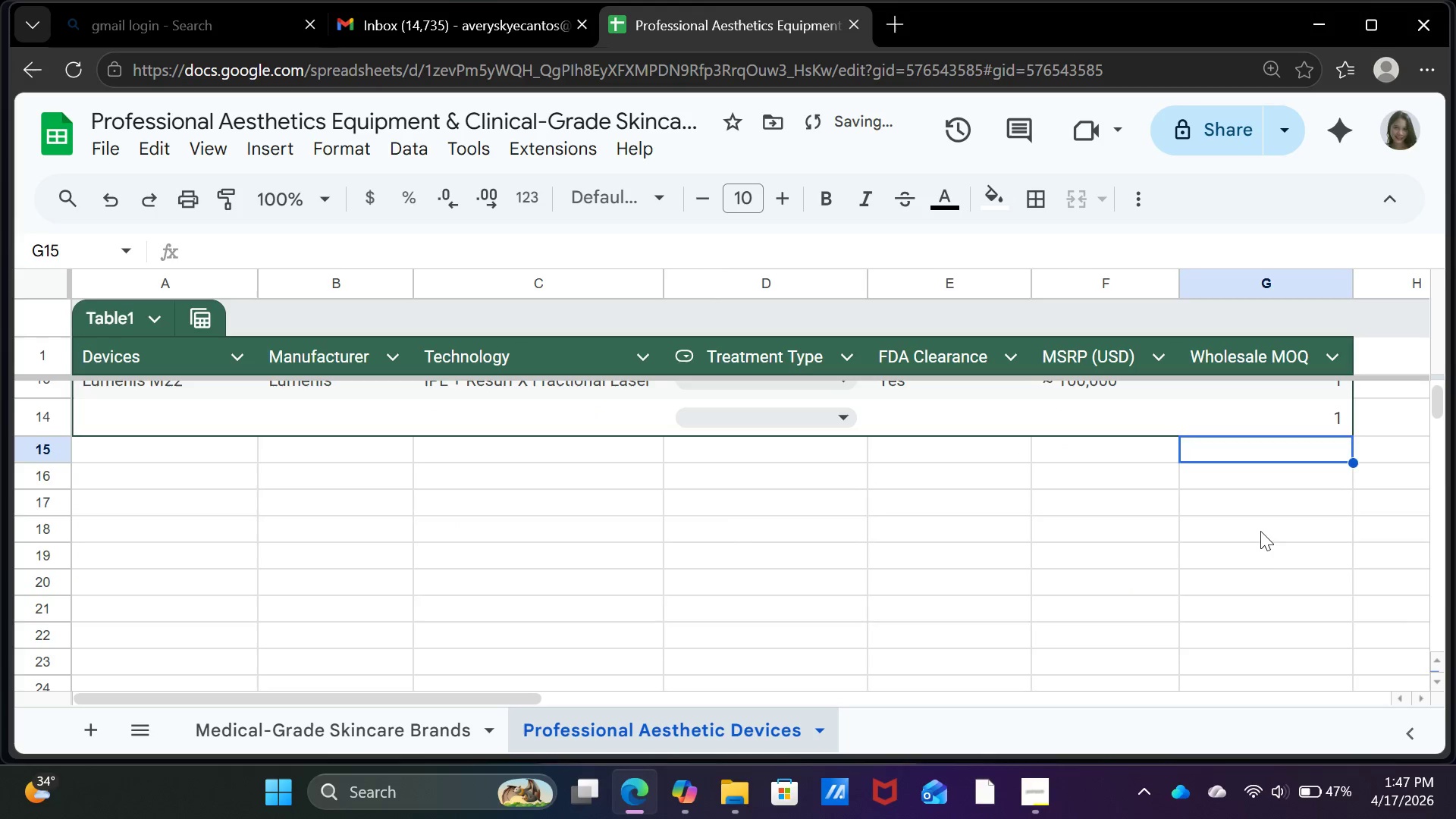 
left_click([1265, 551])
 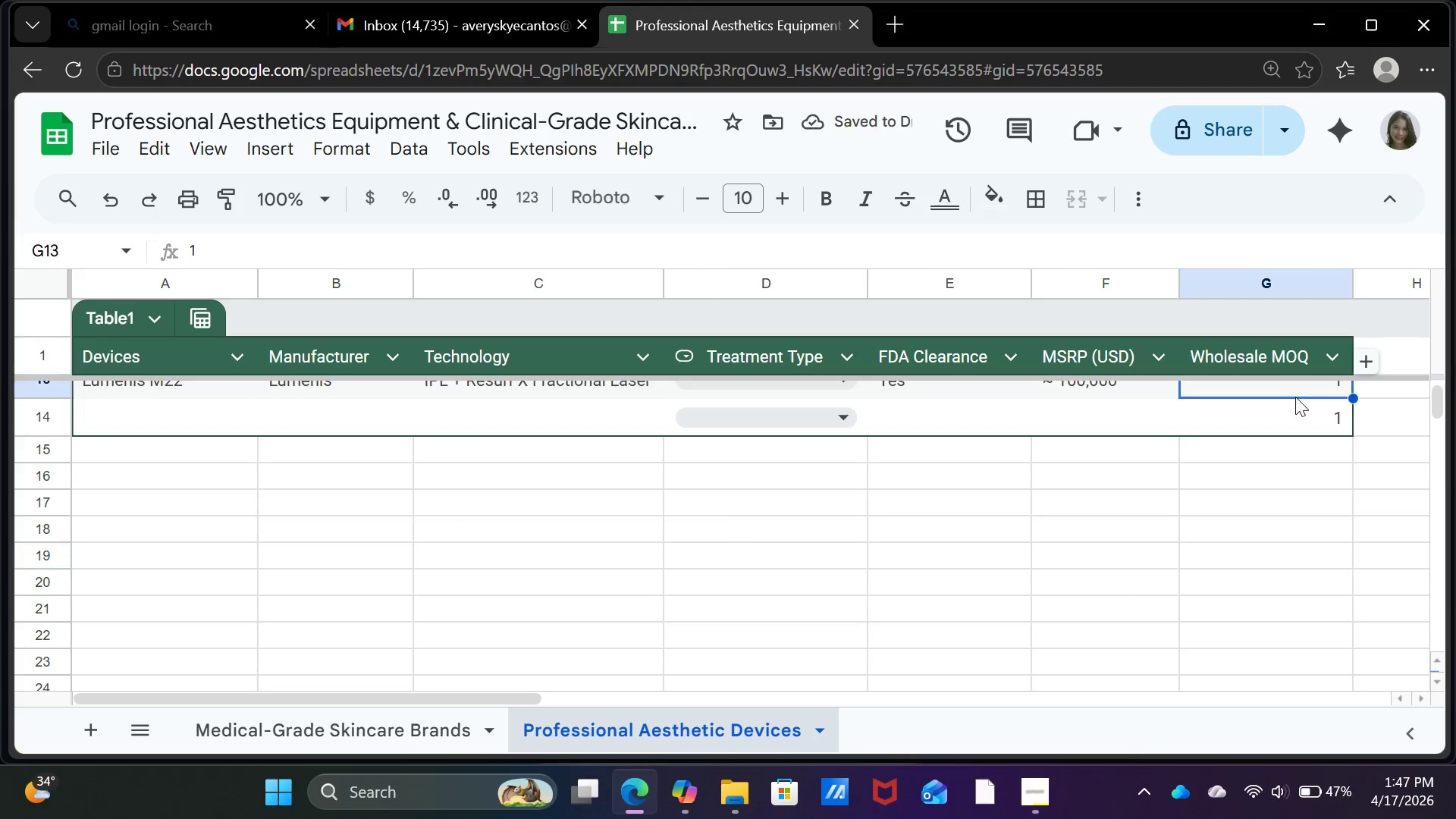 
double_click([1295, 403])
 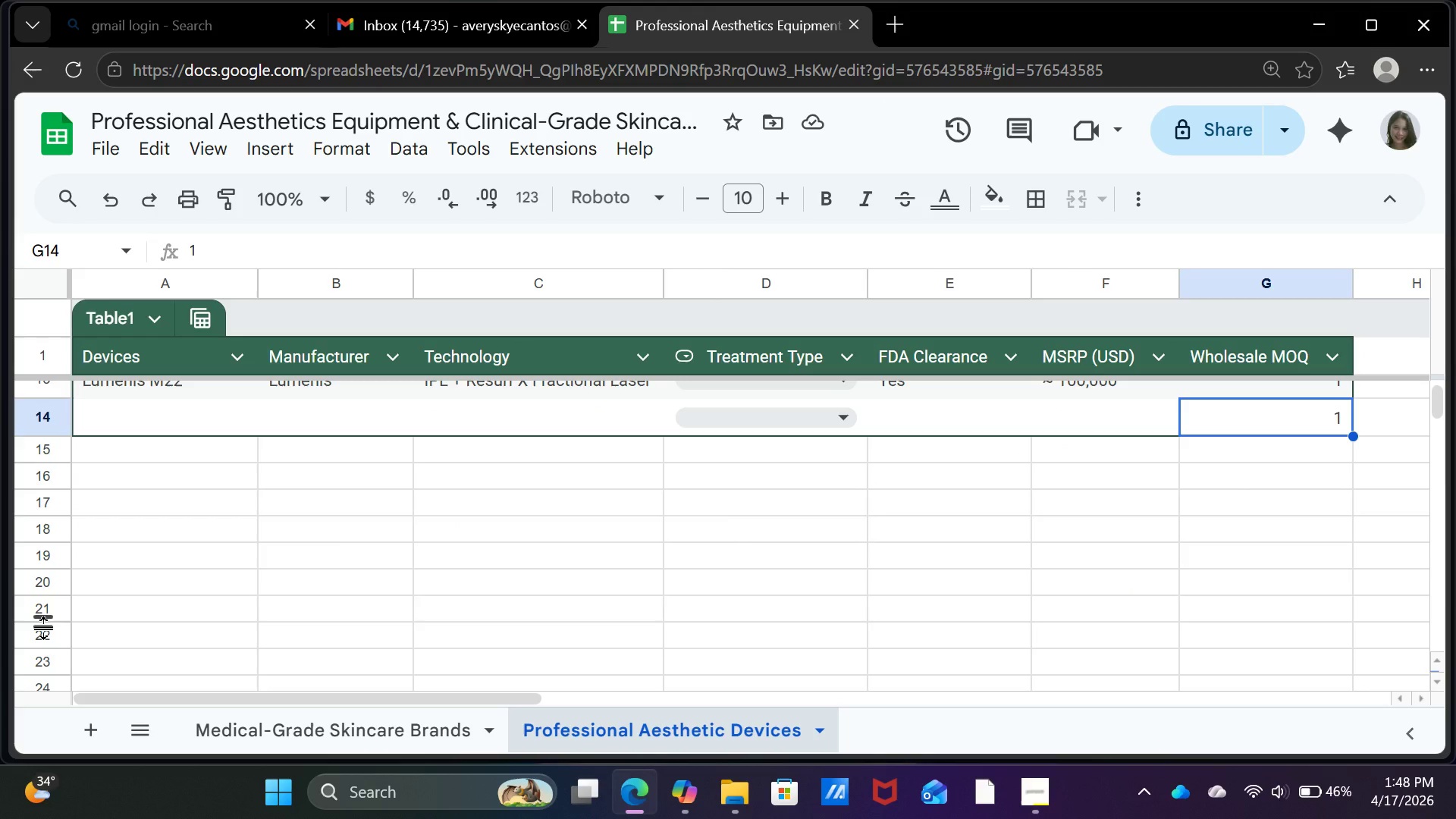 
wait(7.48)
 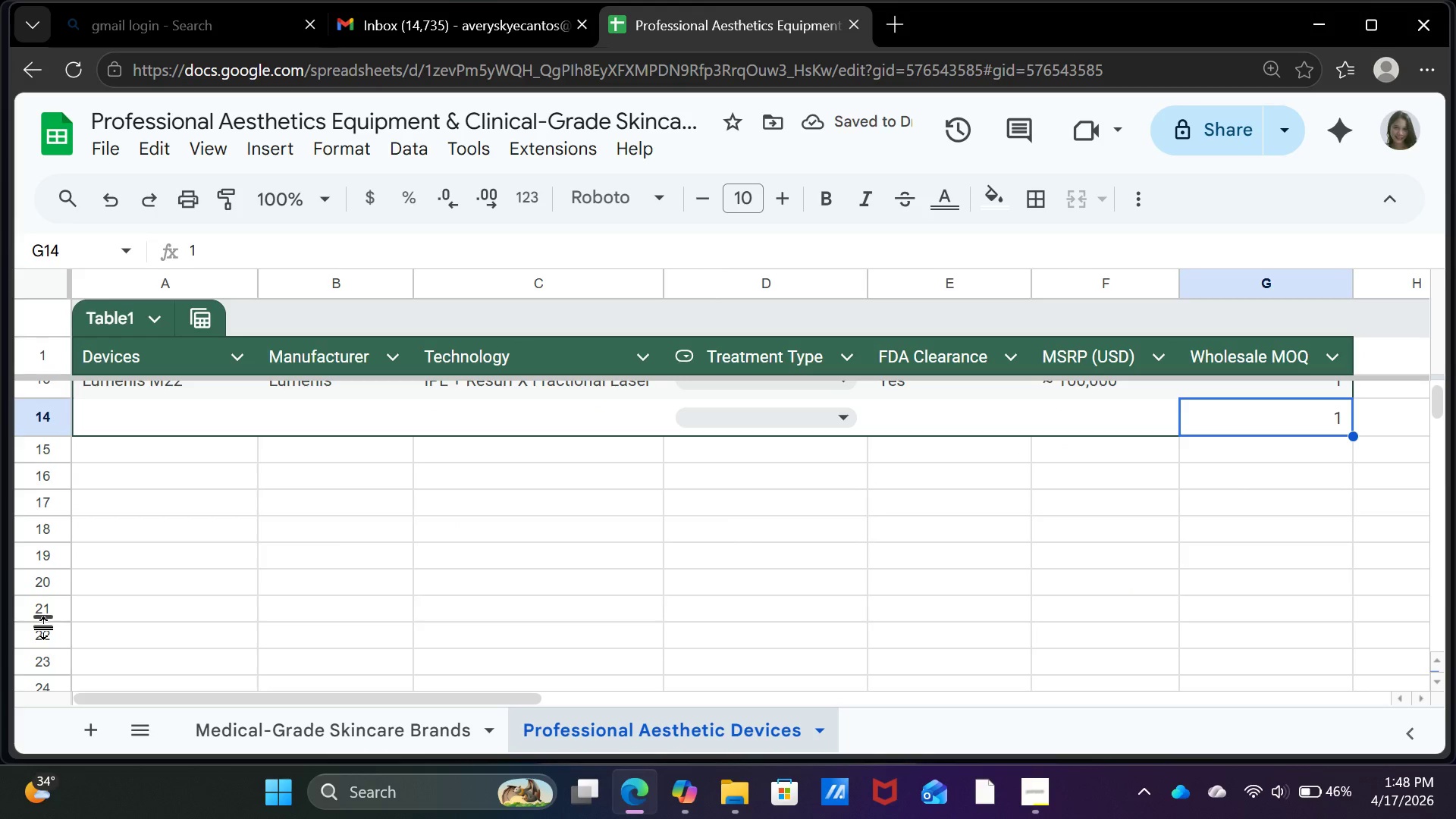 
scroll: coordinate [680, 557], scroll_direction: up, amount: 12.0
 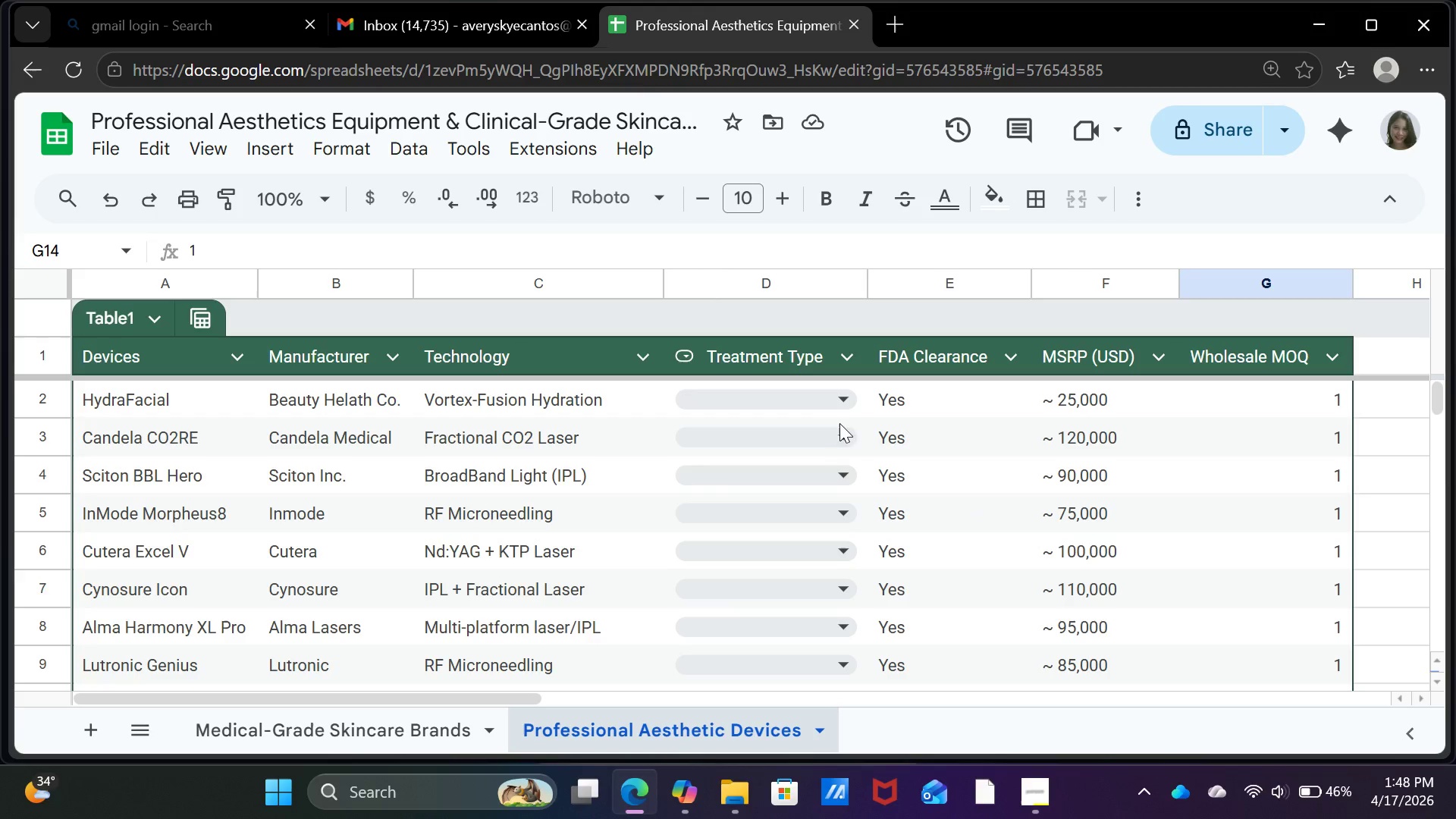 
left_click([834, 397])
 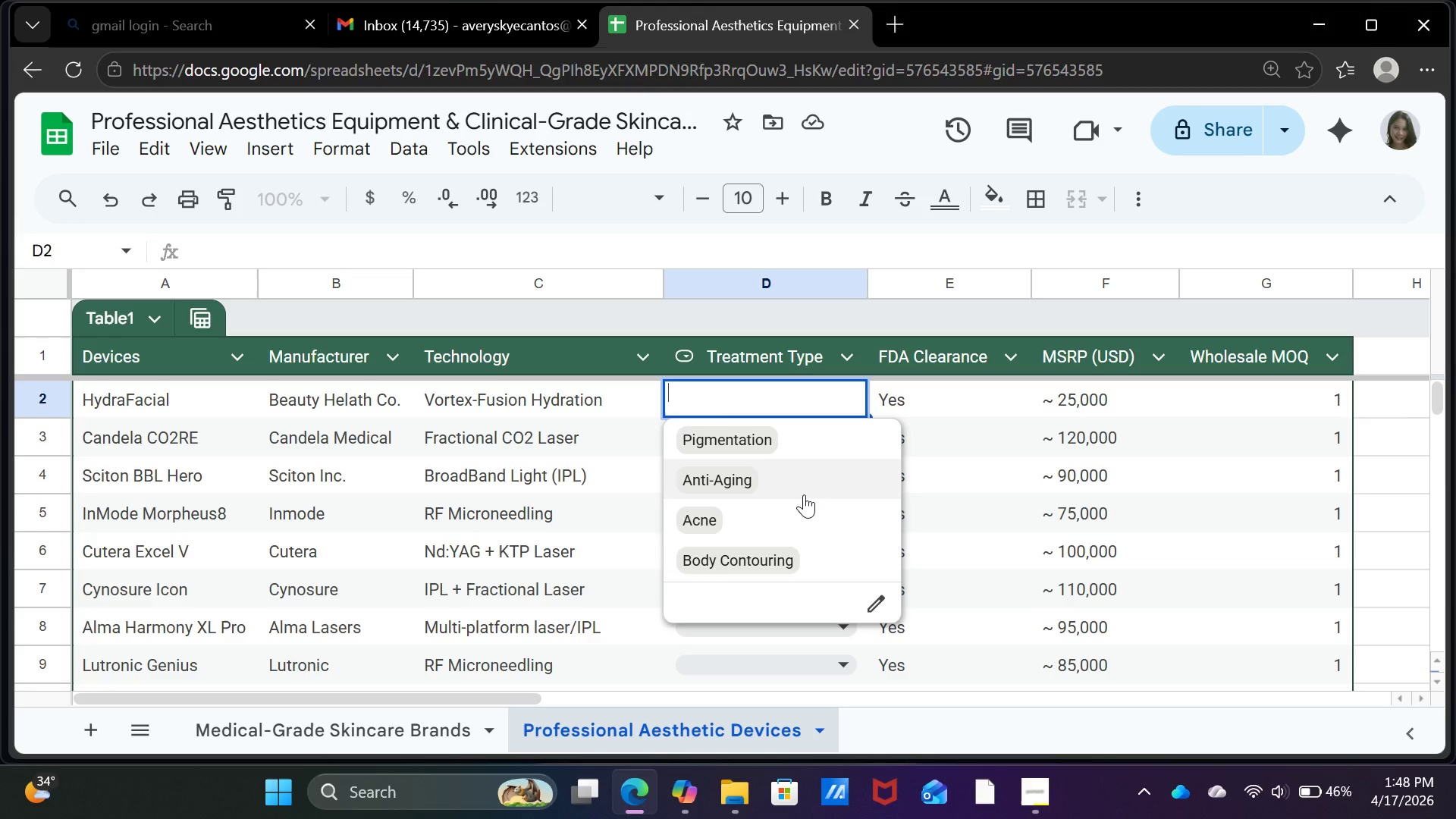 
wait(15.88)
 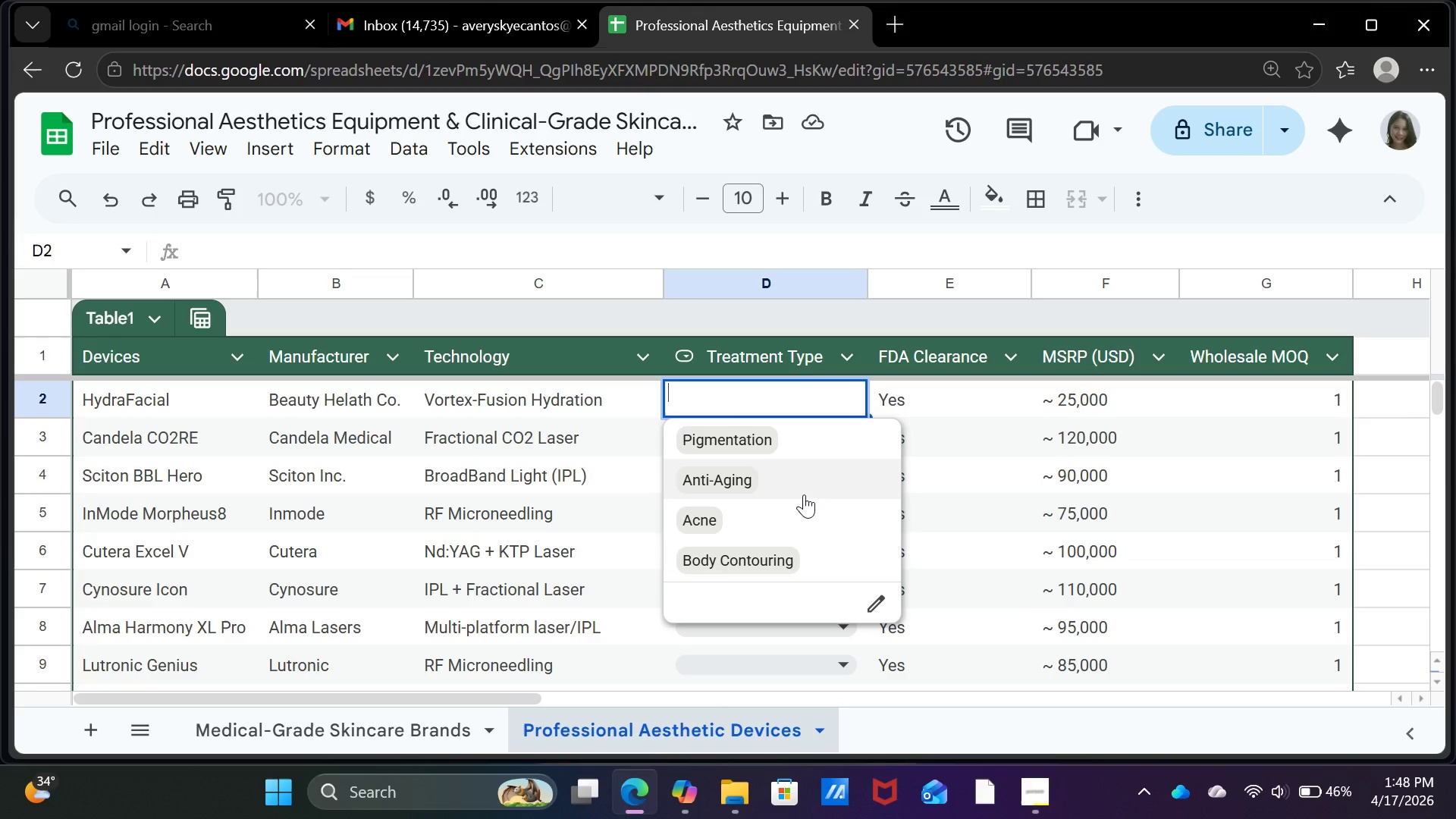 
left_click([1386, 426])
 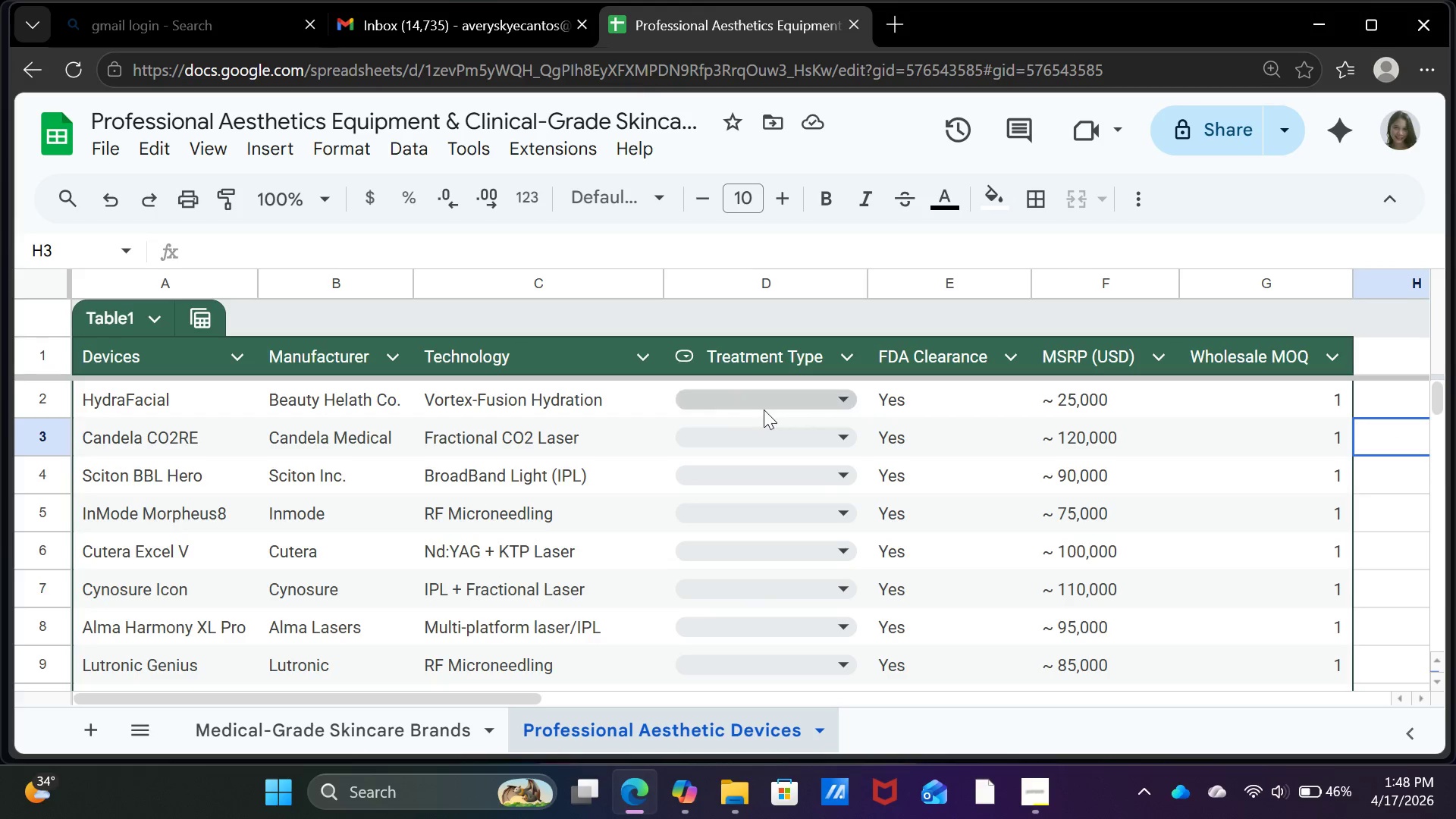 
scroll: coordinate [657, 559], scroll_direction: down, amount: 2.0
 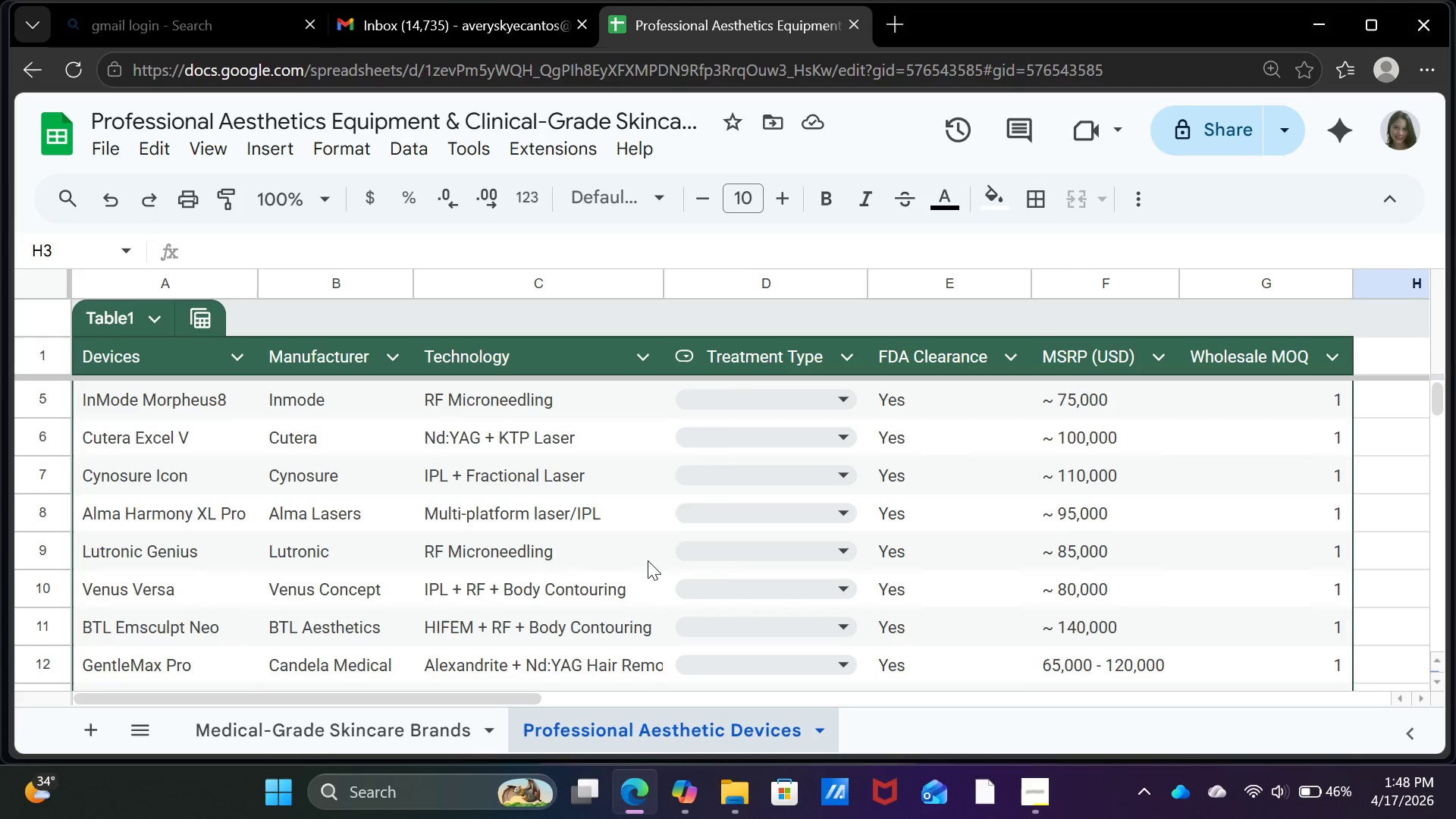 
scroll: coordinate [646, 558], scroll_direction: up, amount: 10.0
 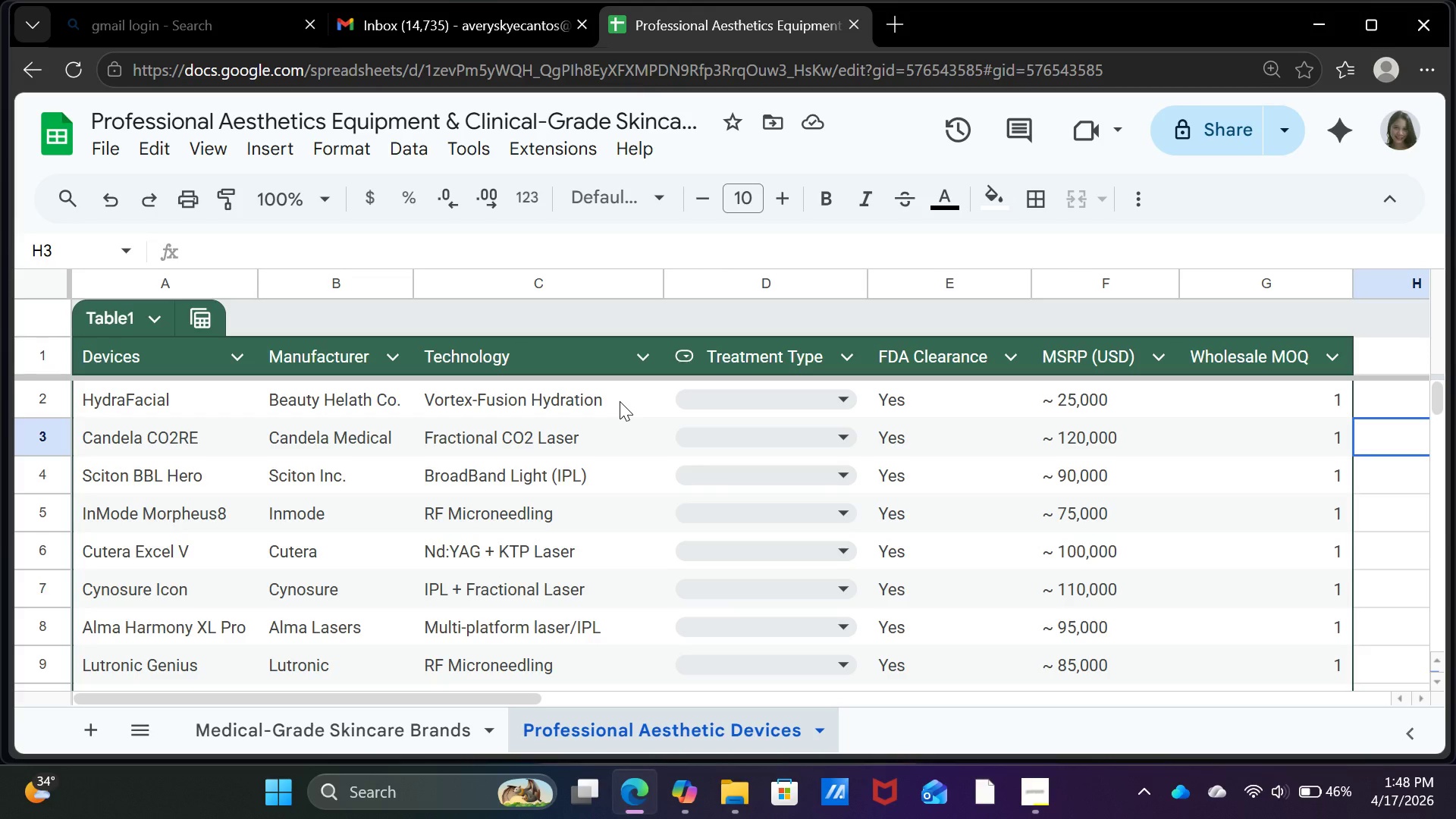 
wait(5.03)
 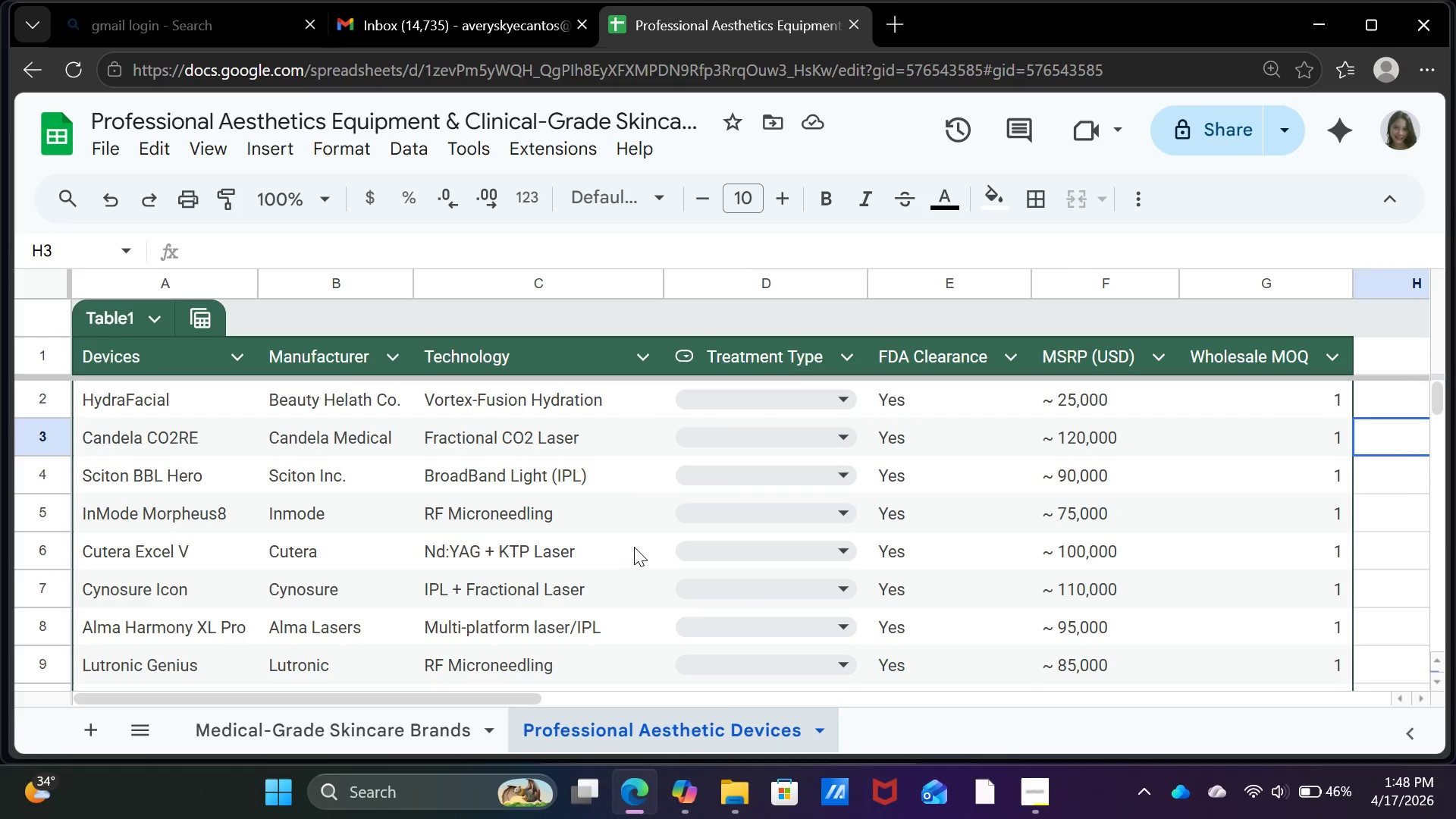 
left_click_drag(start_coordinate=[620, 401], to_coordinate=[577, 567])
 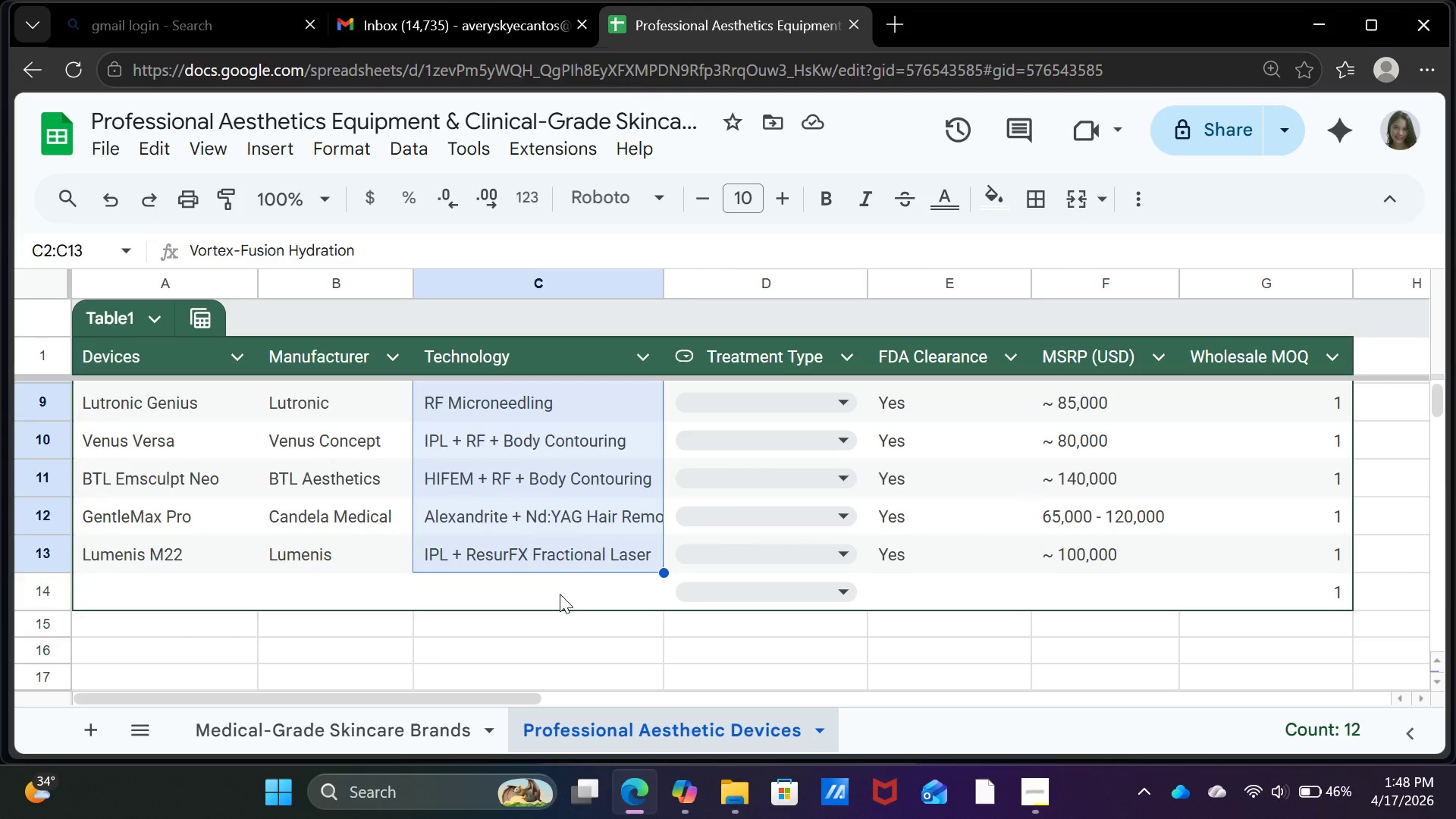 
left_click([841, 592])
 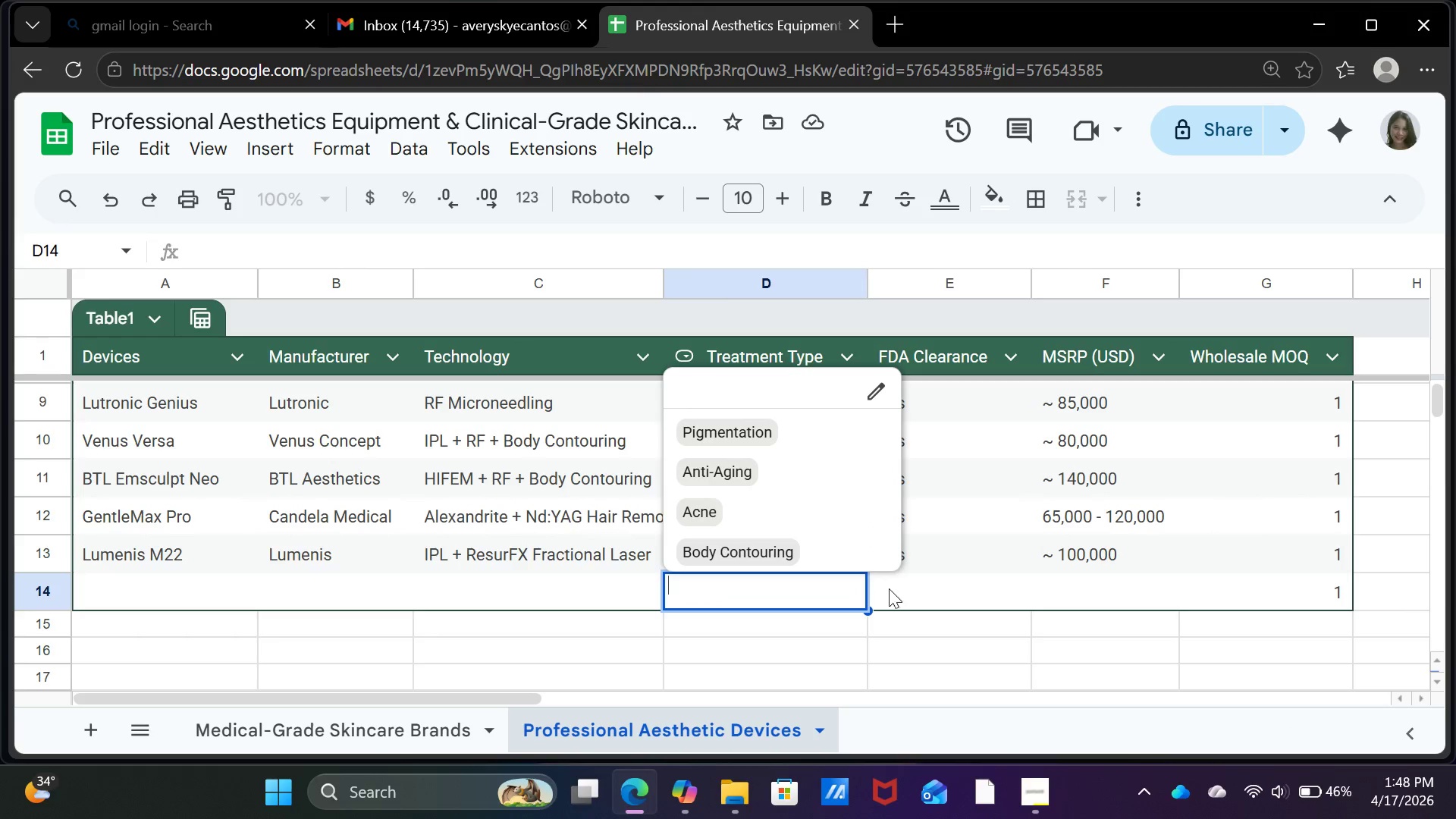 
left_click([896, 585])
 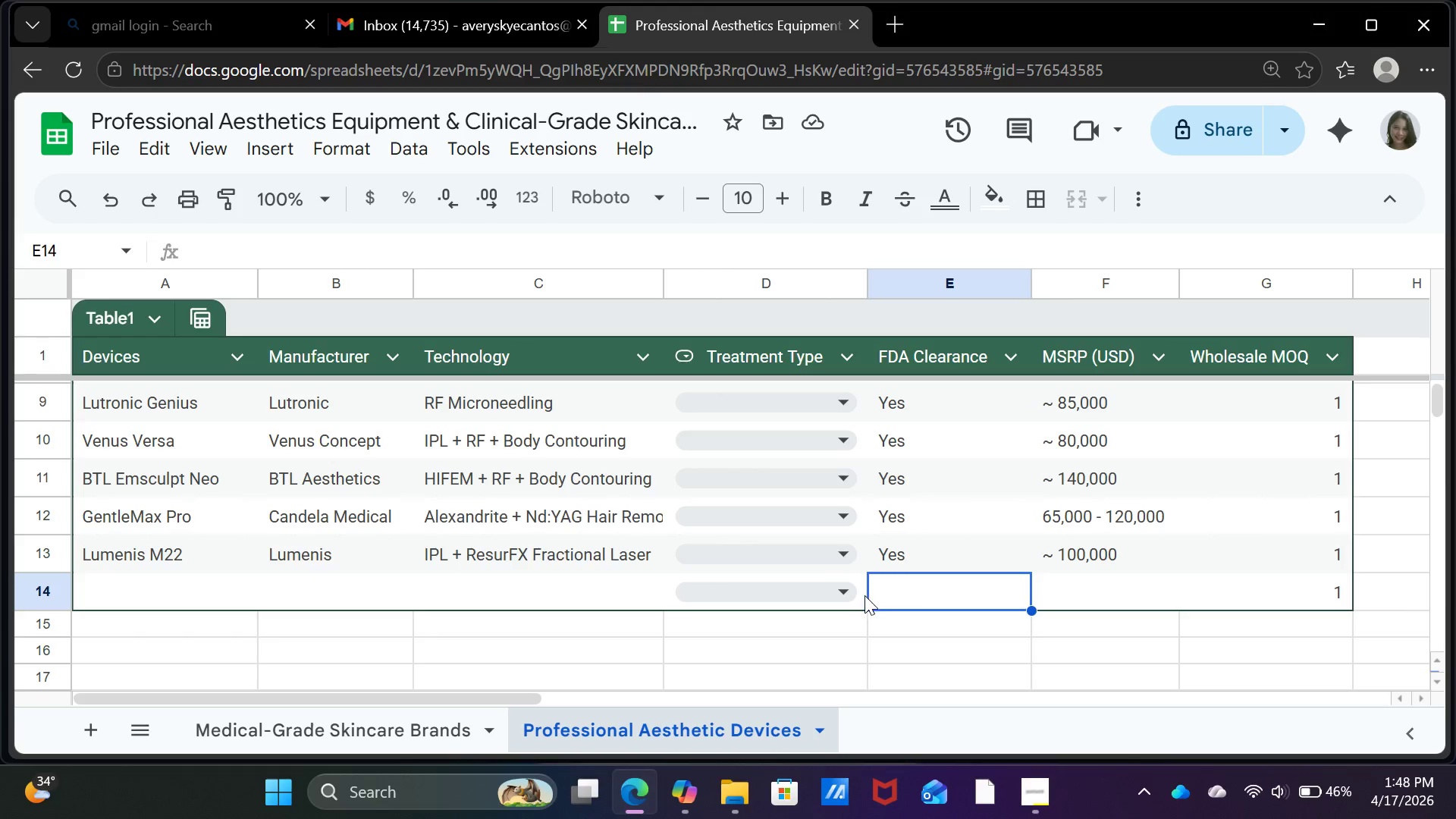 
left_click([861, 598])
 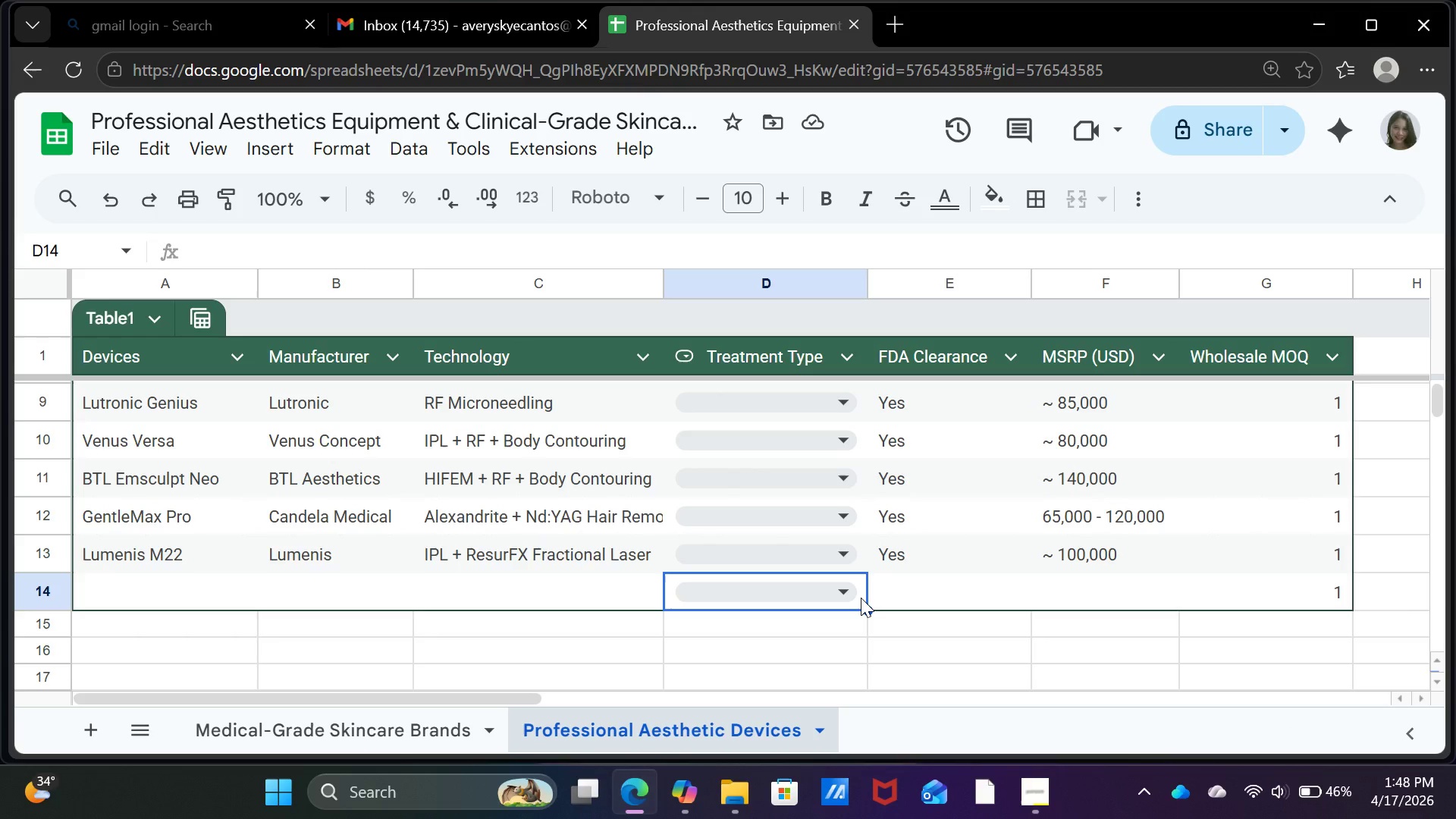 
key(Delete)
 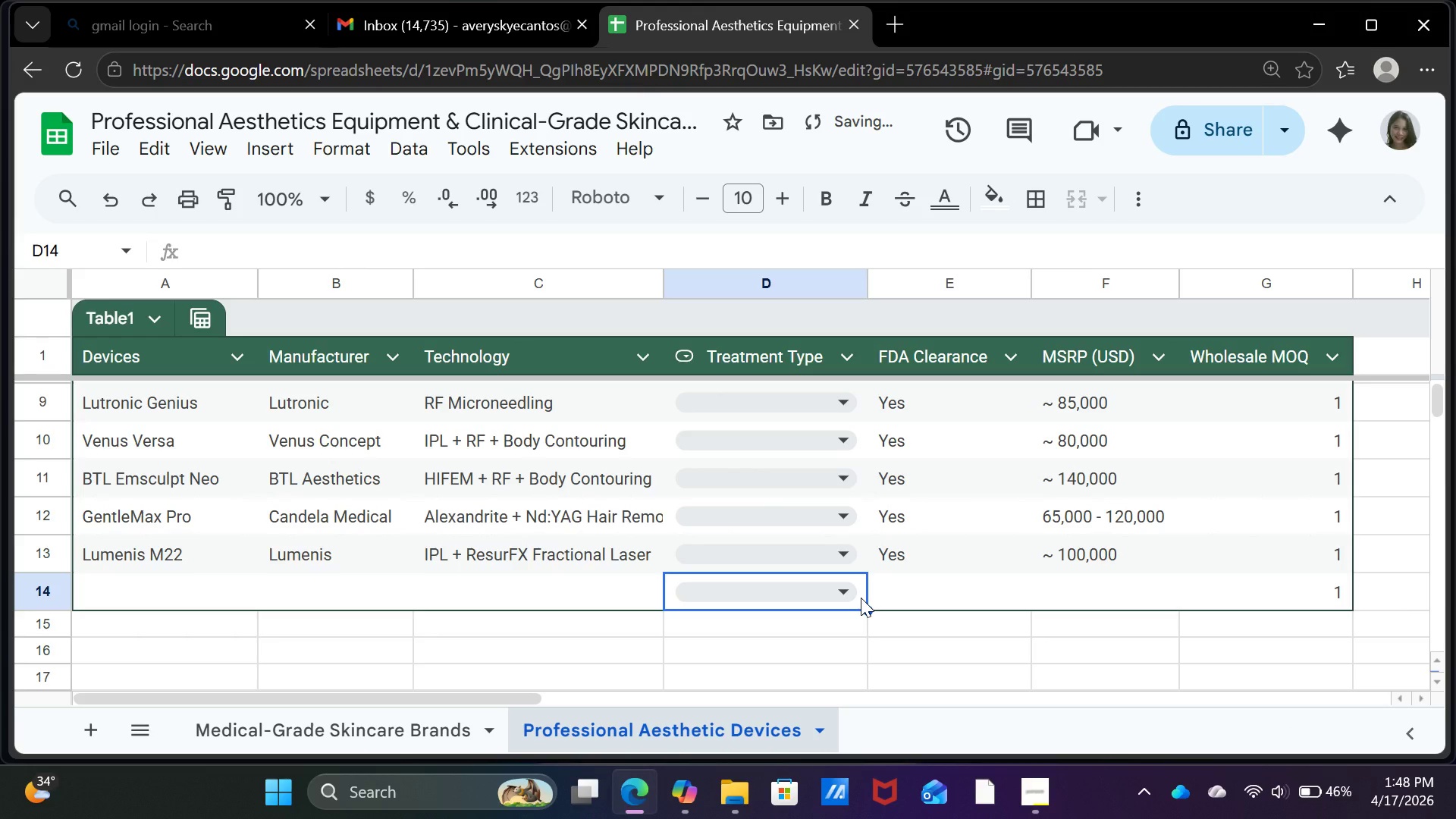 
key(Delete)
 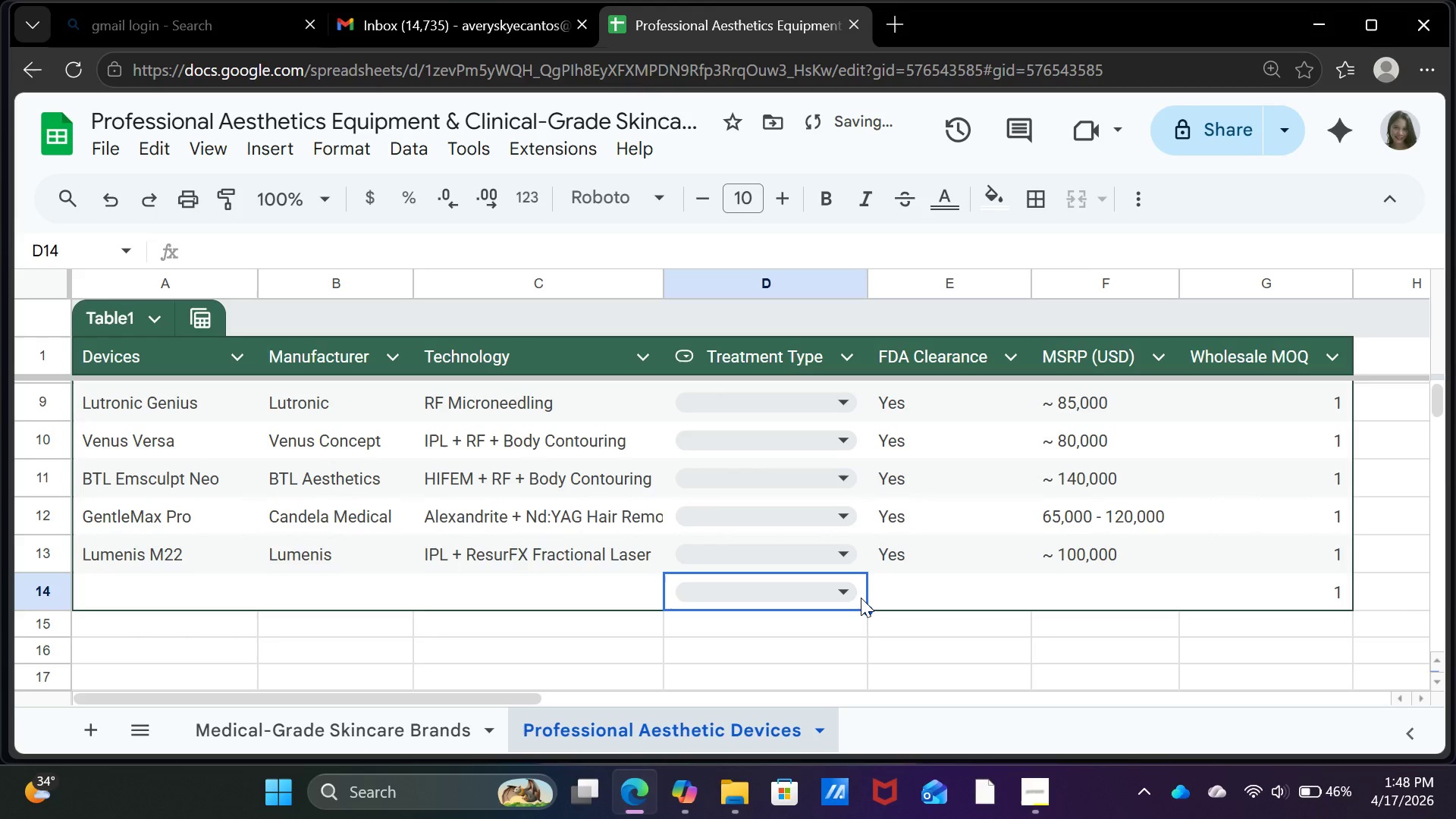 
key(Backspace)
 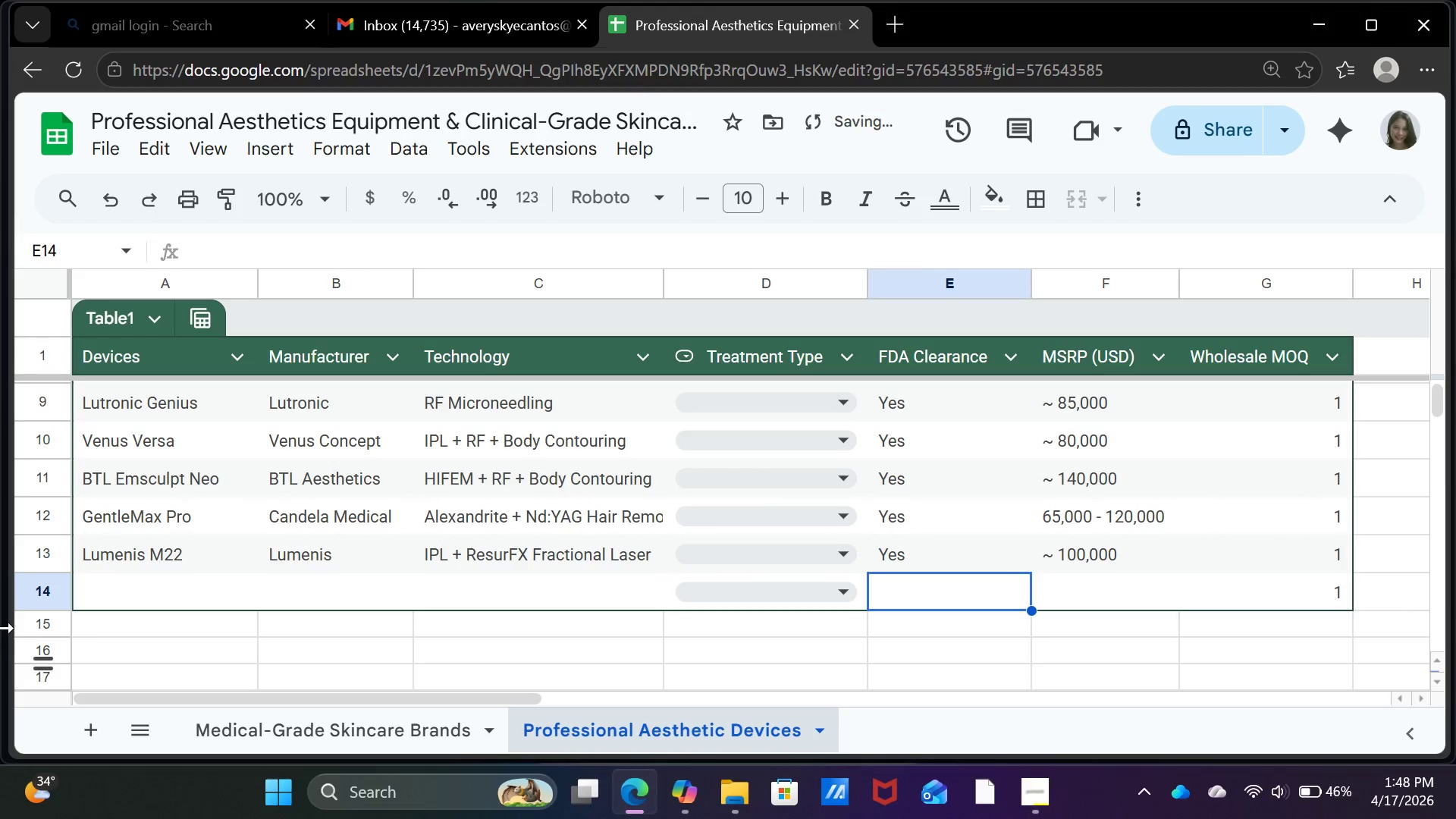 
left_click([26, 584])
 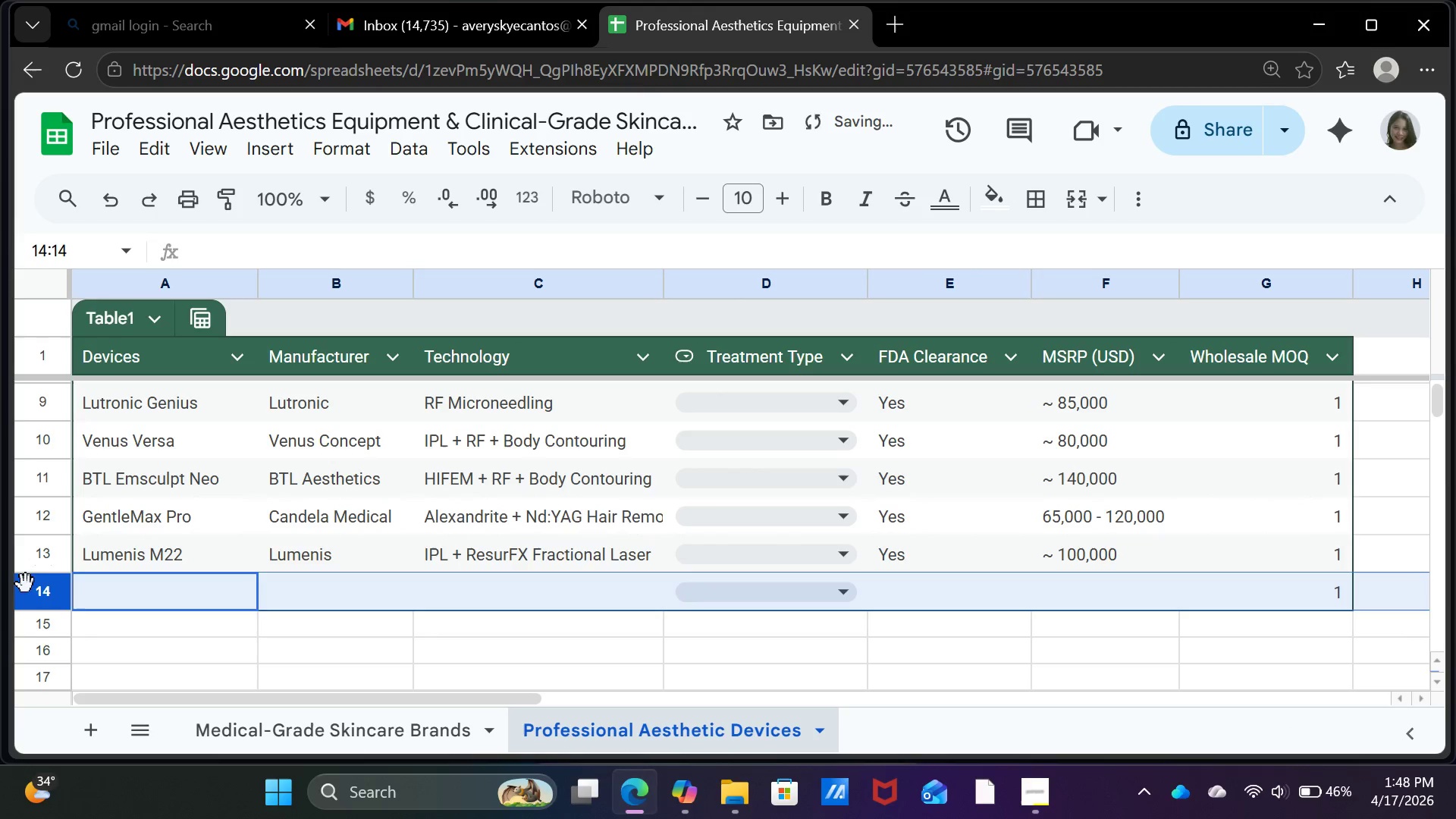 
right_click([26, 584])
 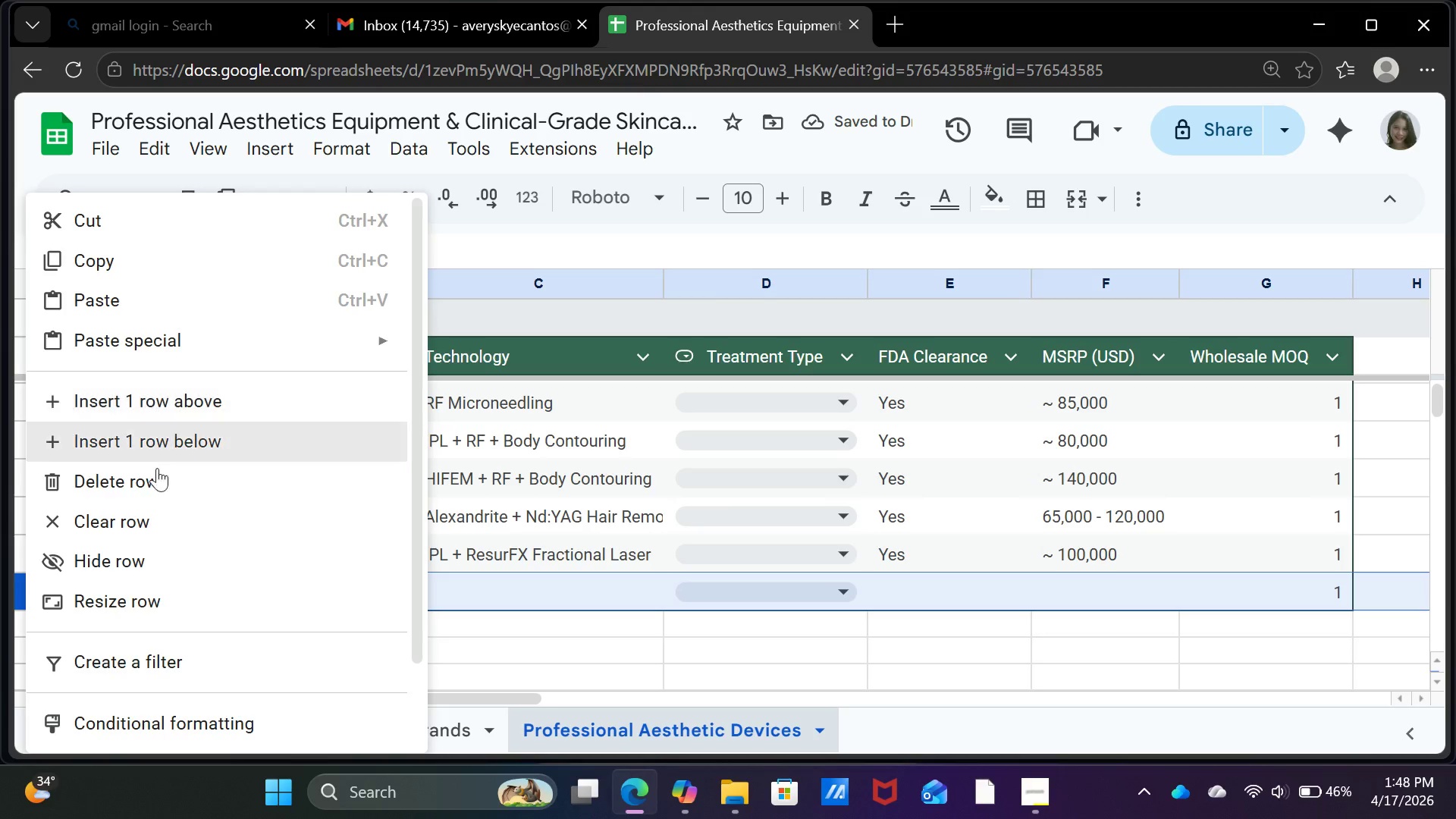 
left_click([158, 491])
 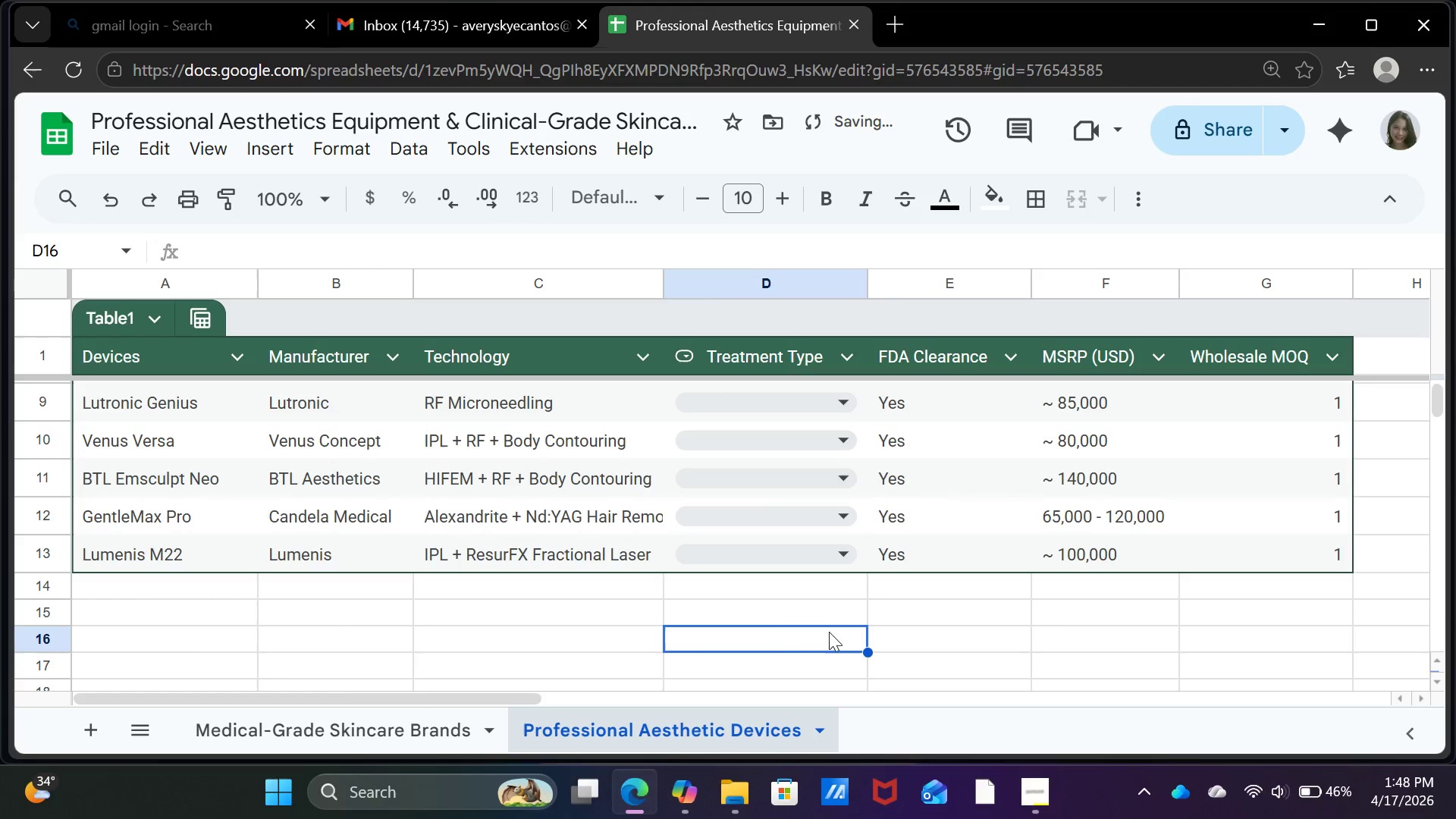 
scroll: coordinate [769, 634], scroll_direction: up, amount: 11.0
 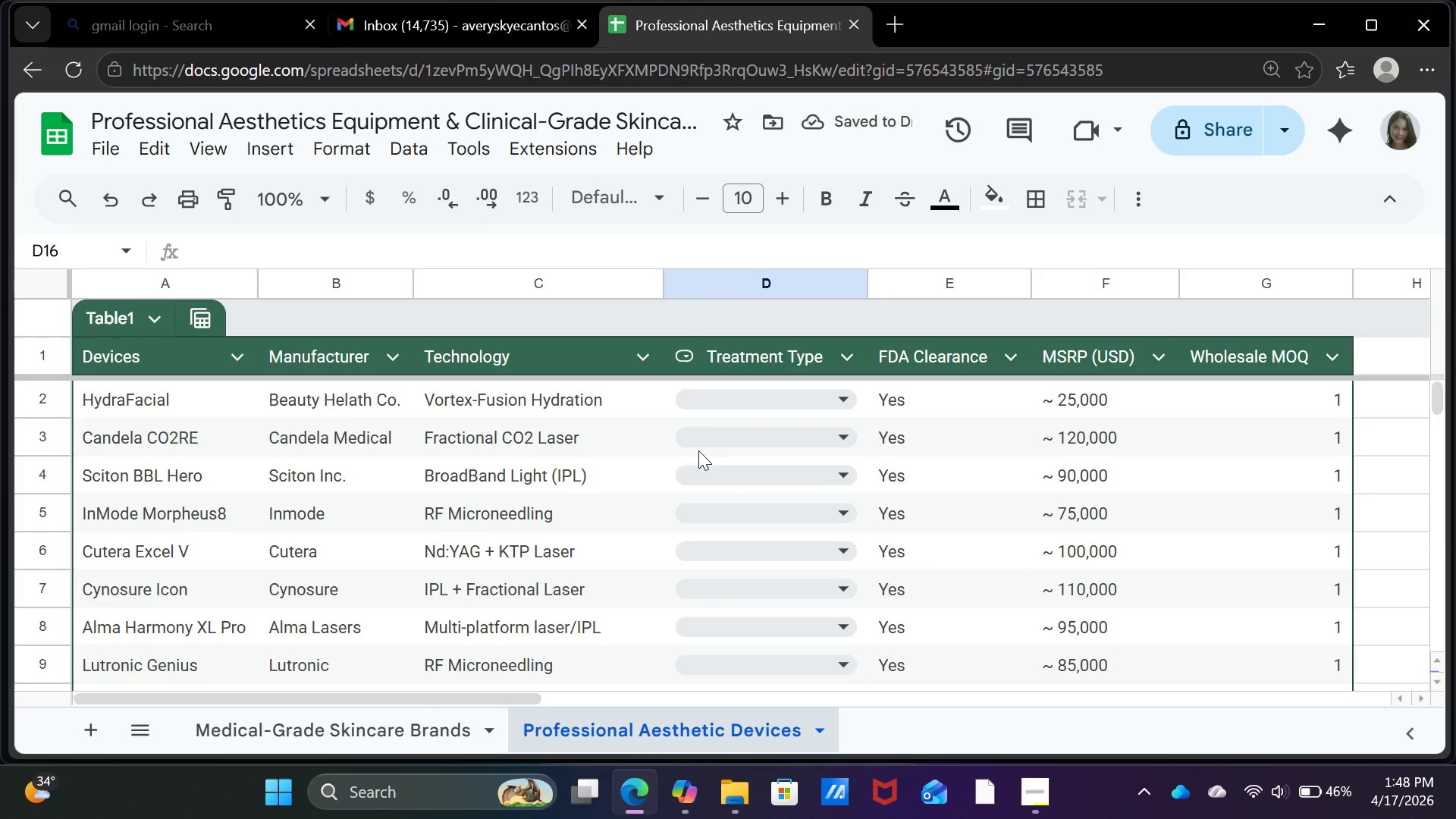 
left_click([851, 438])
 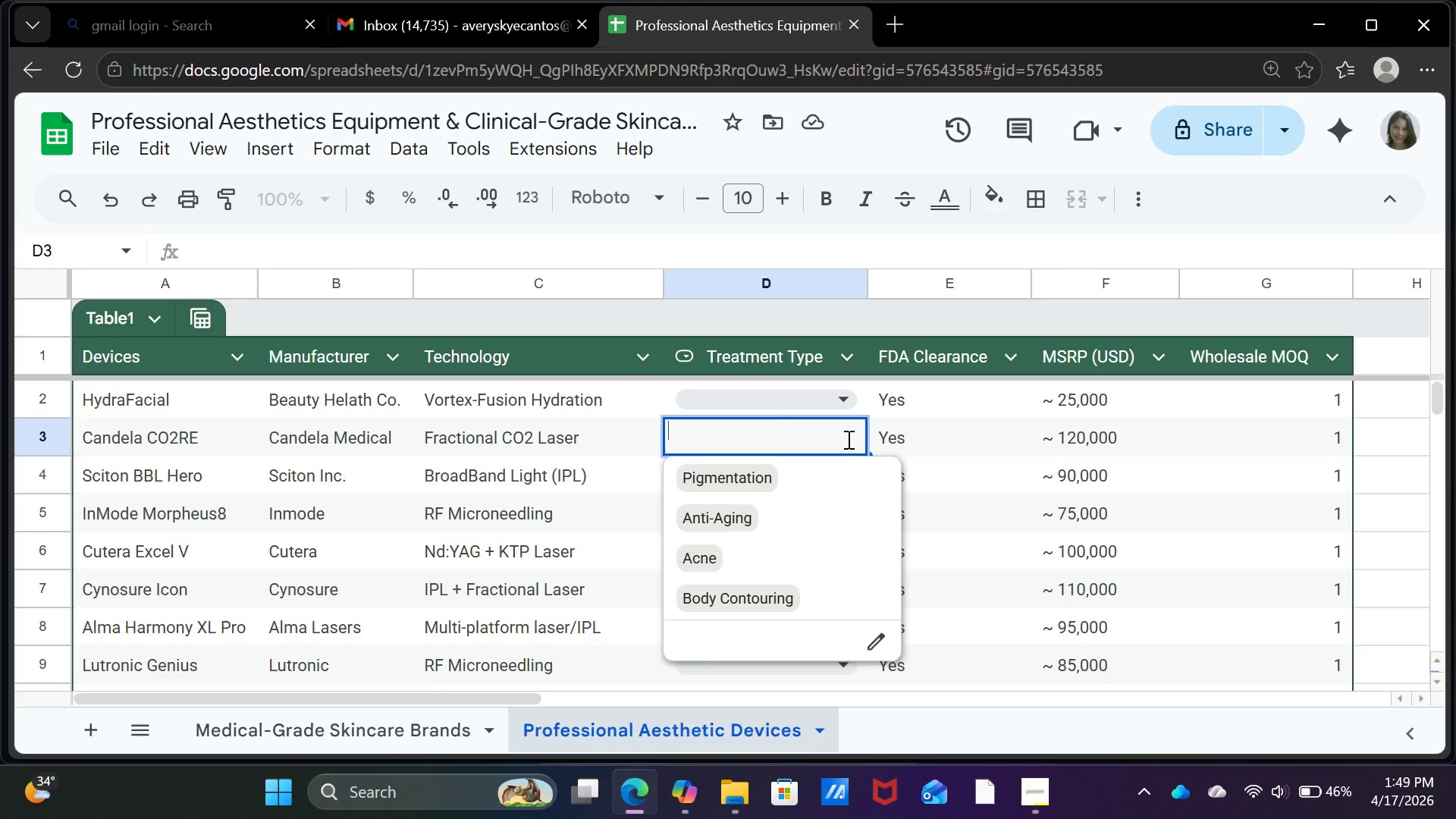 
wait(7.36)
 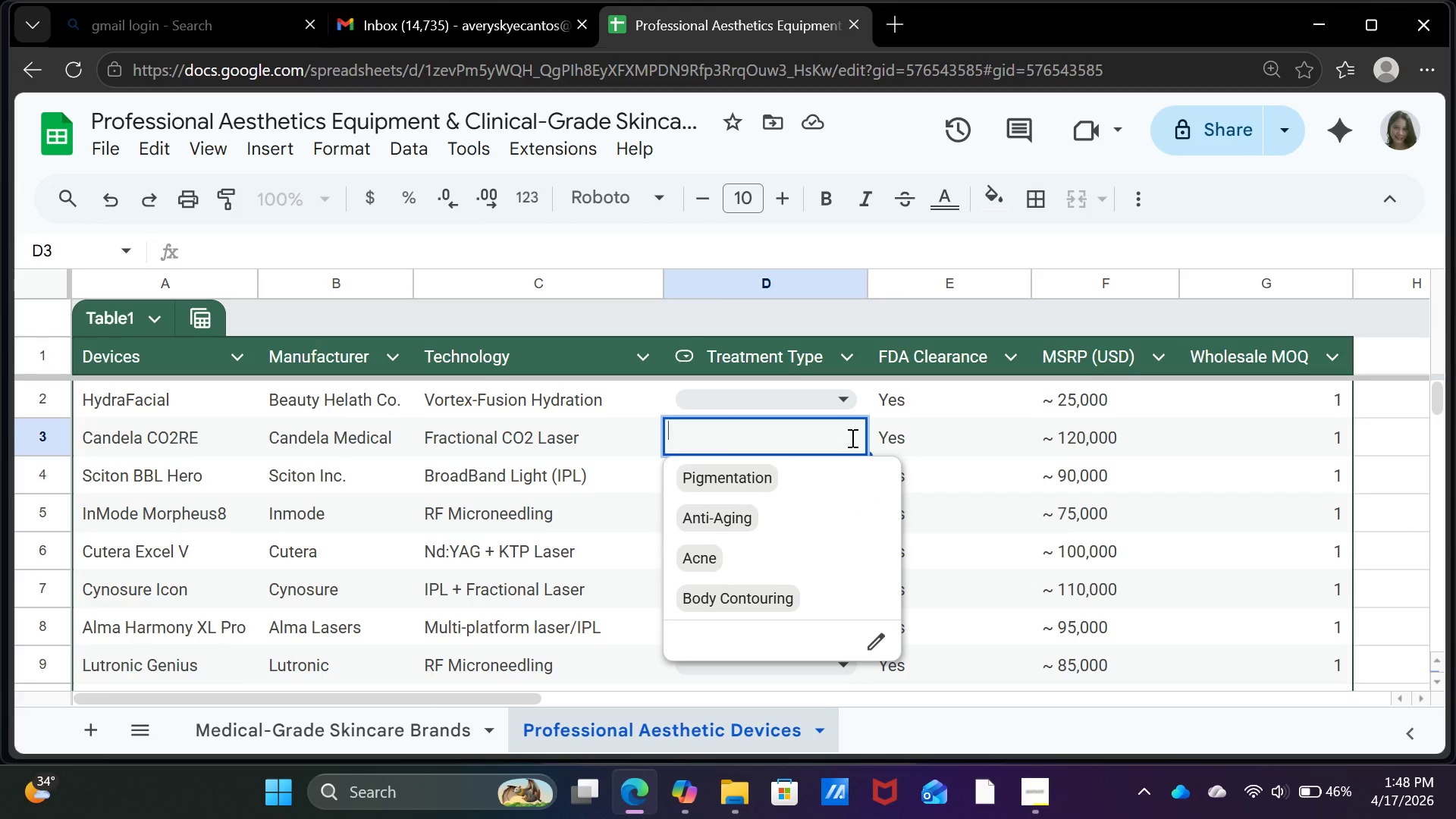 
left_click([563, 513])
 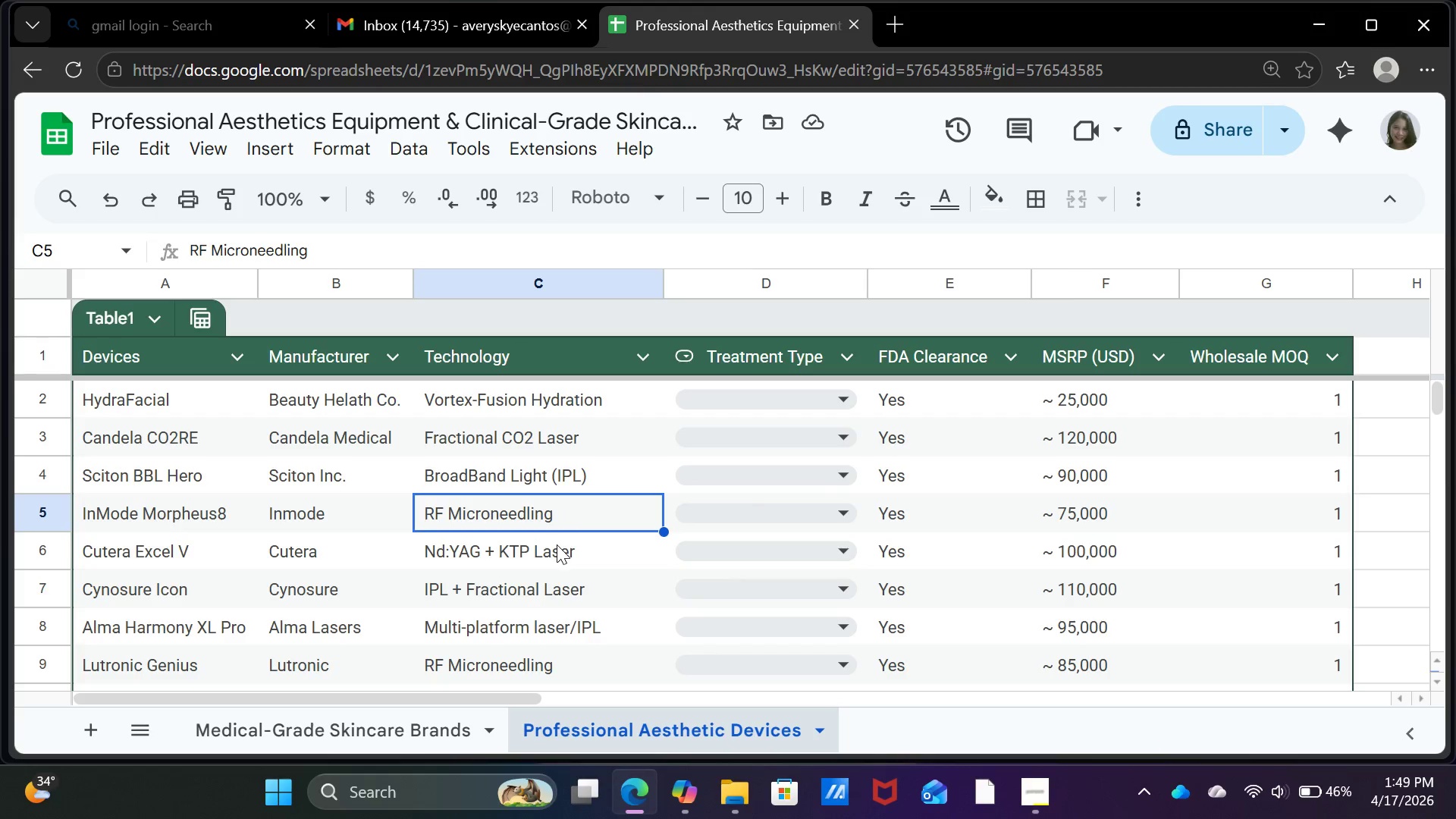 
left_click([557, 545])
 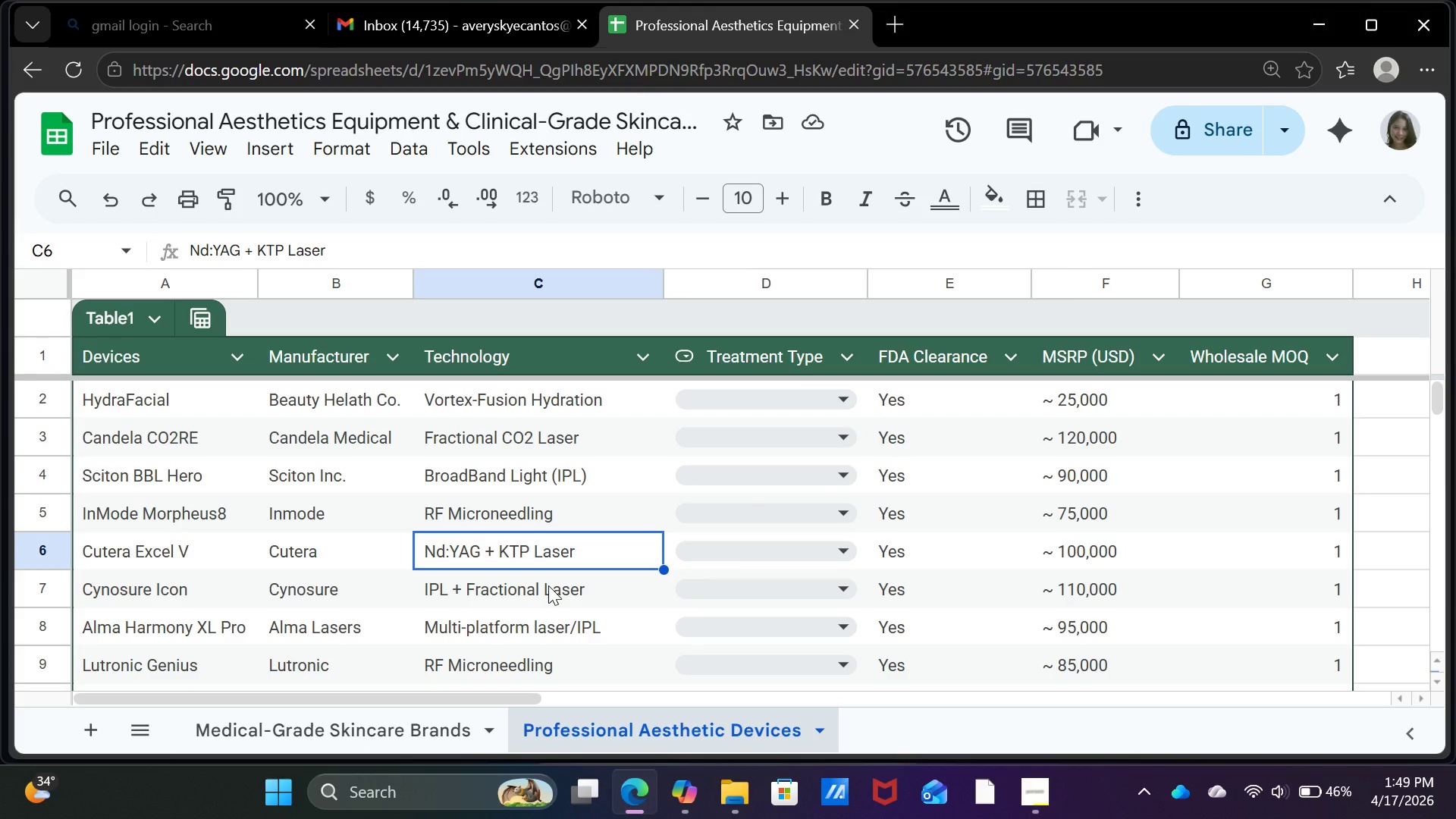 
left_click([548, 585])
 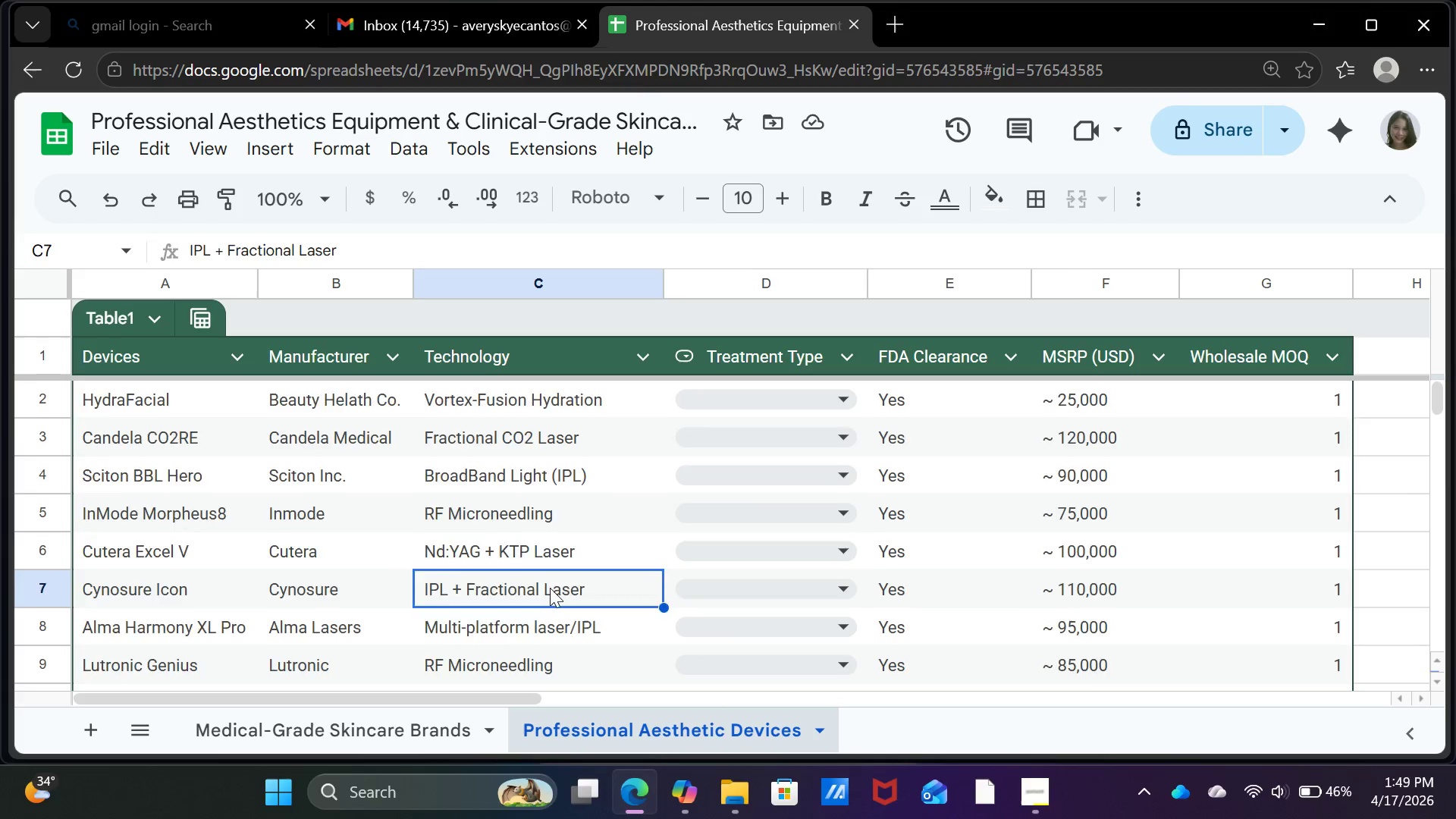 
scroll: coordinate [550, 588], scroll_direction: down, amount: 1.0
 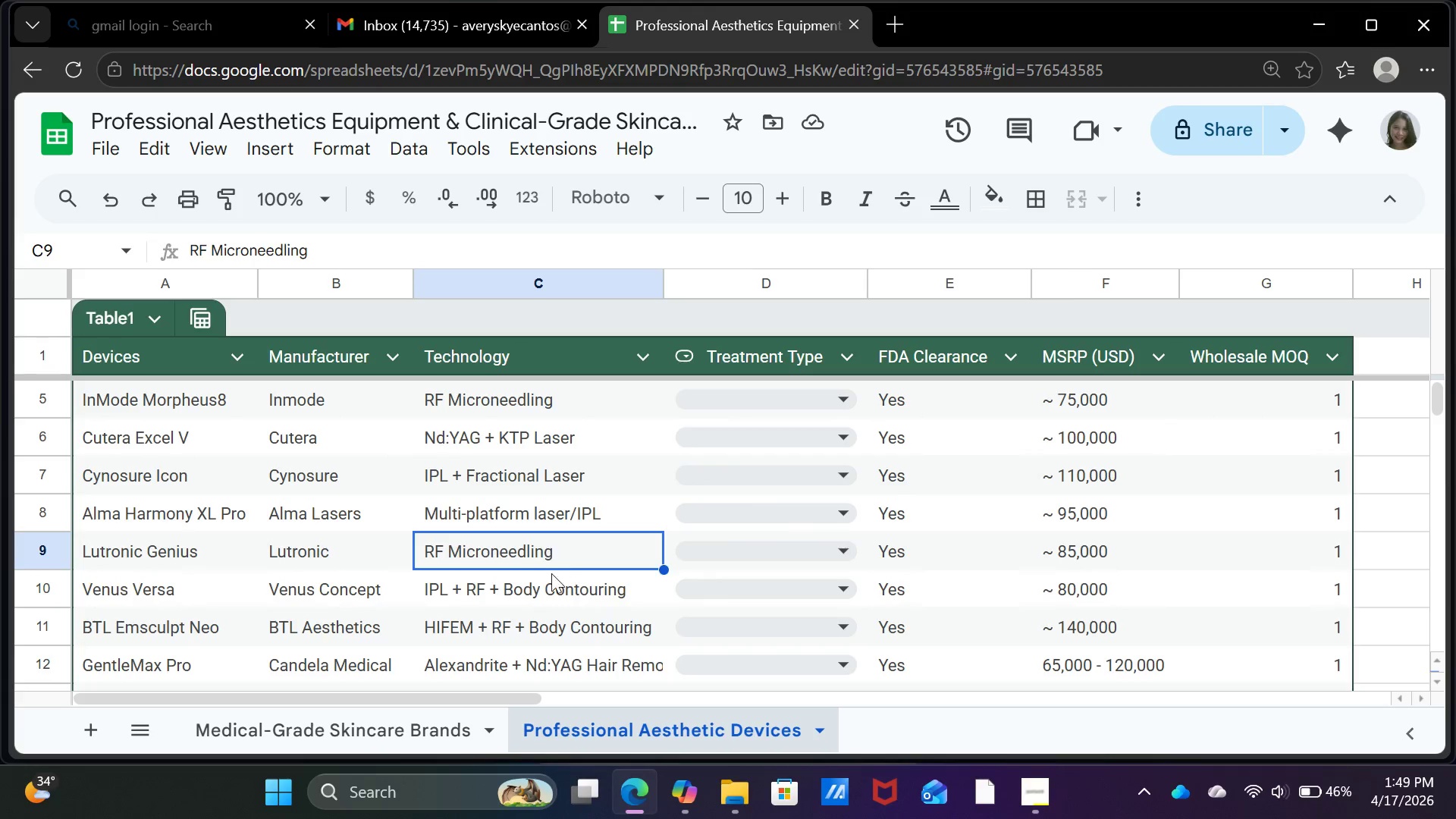 
double_click([557, 599])
 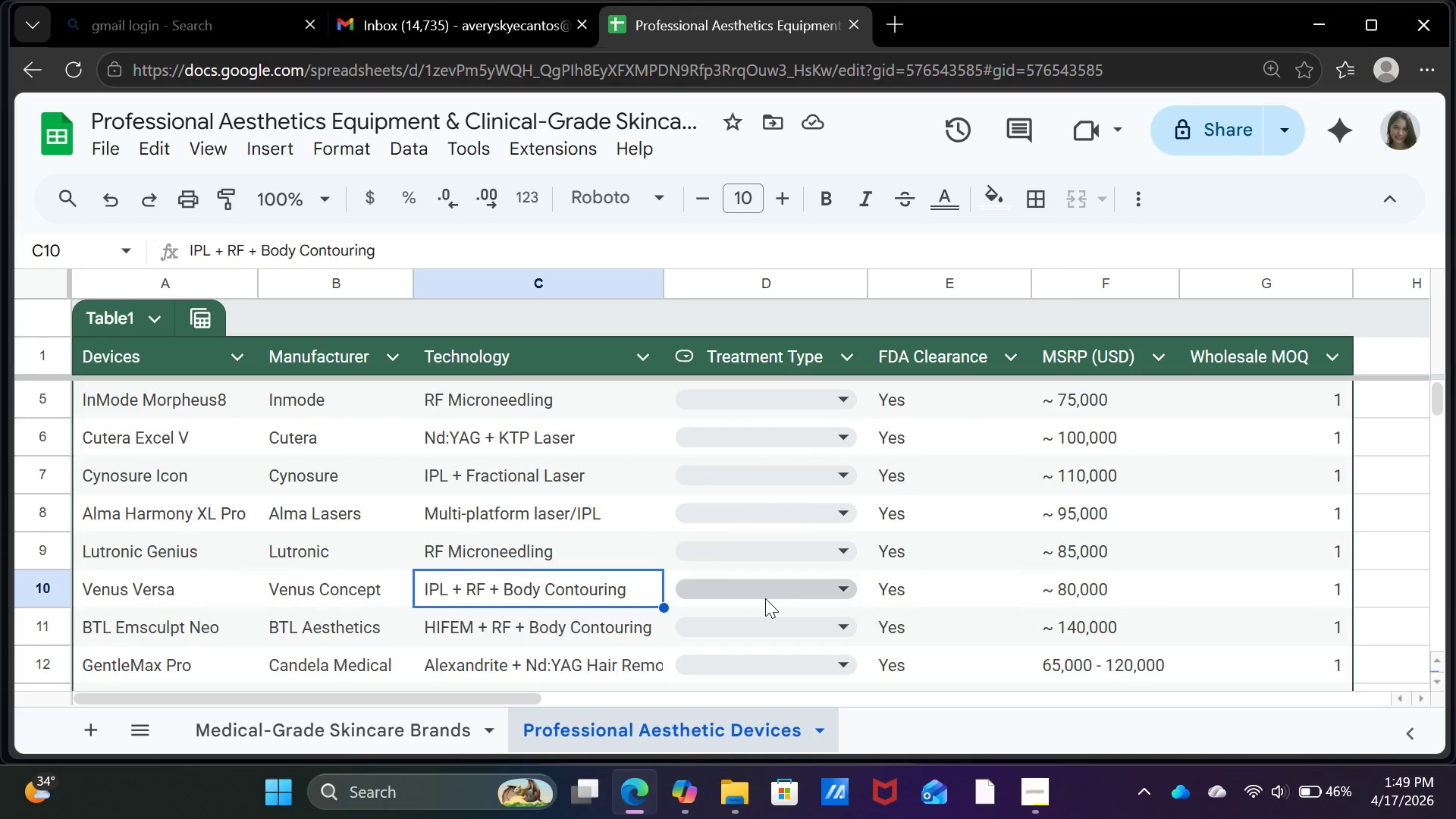 
left_click([777, 591])
 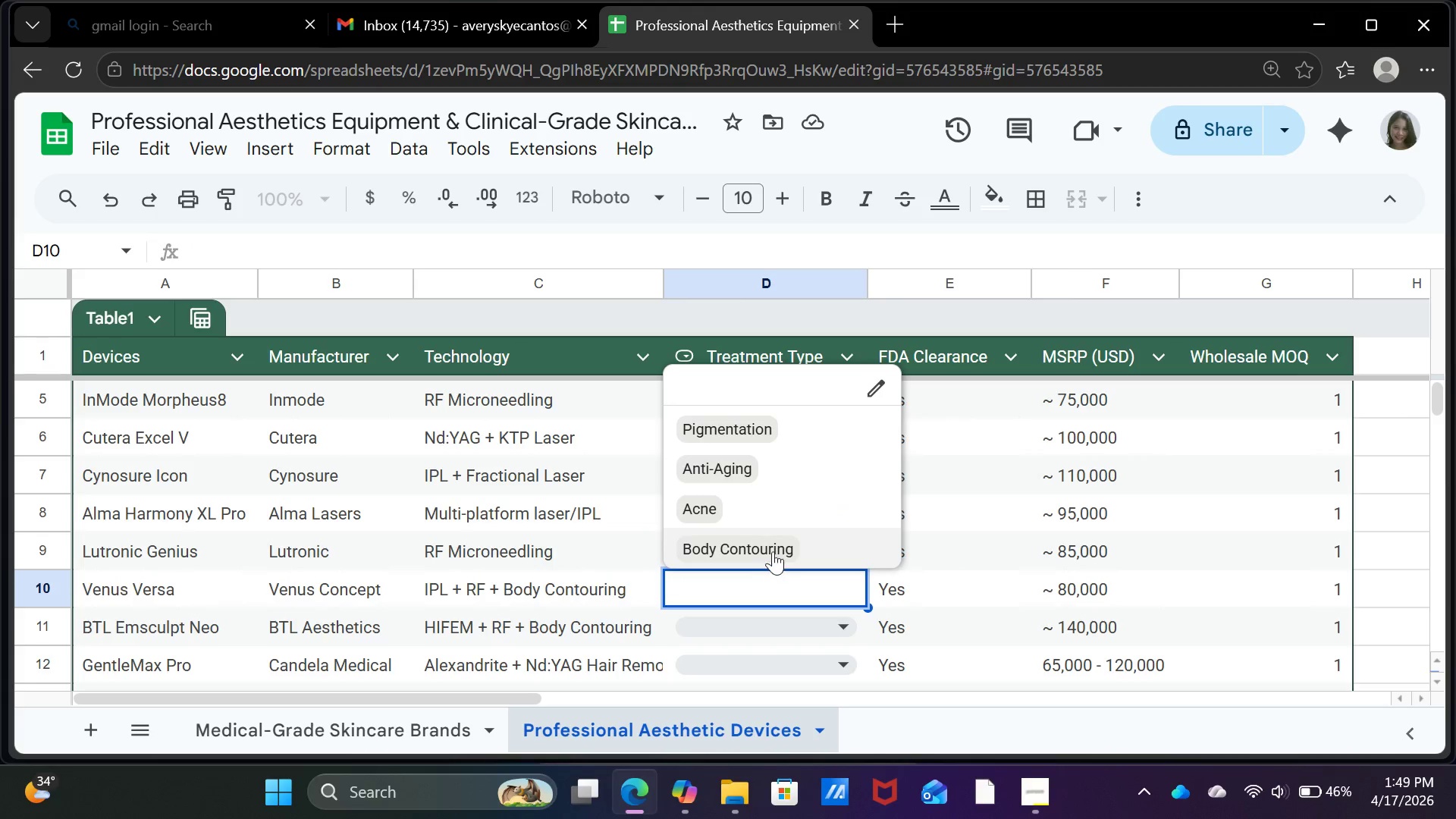 
left_click([772, 548])
 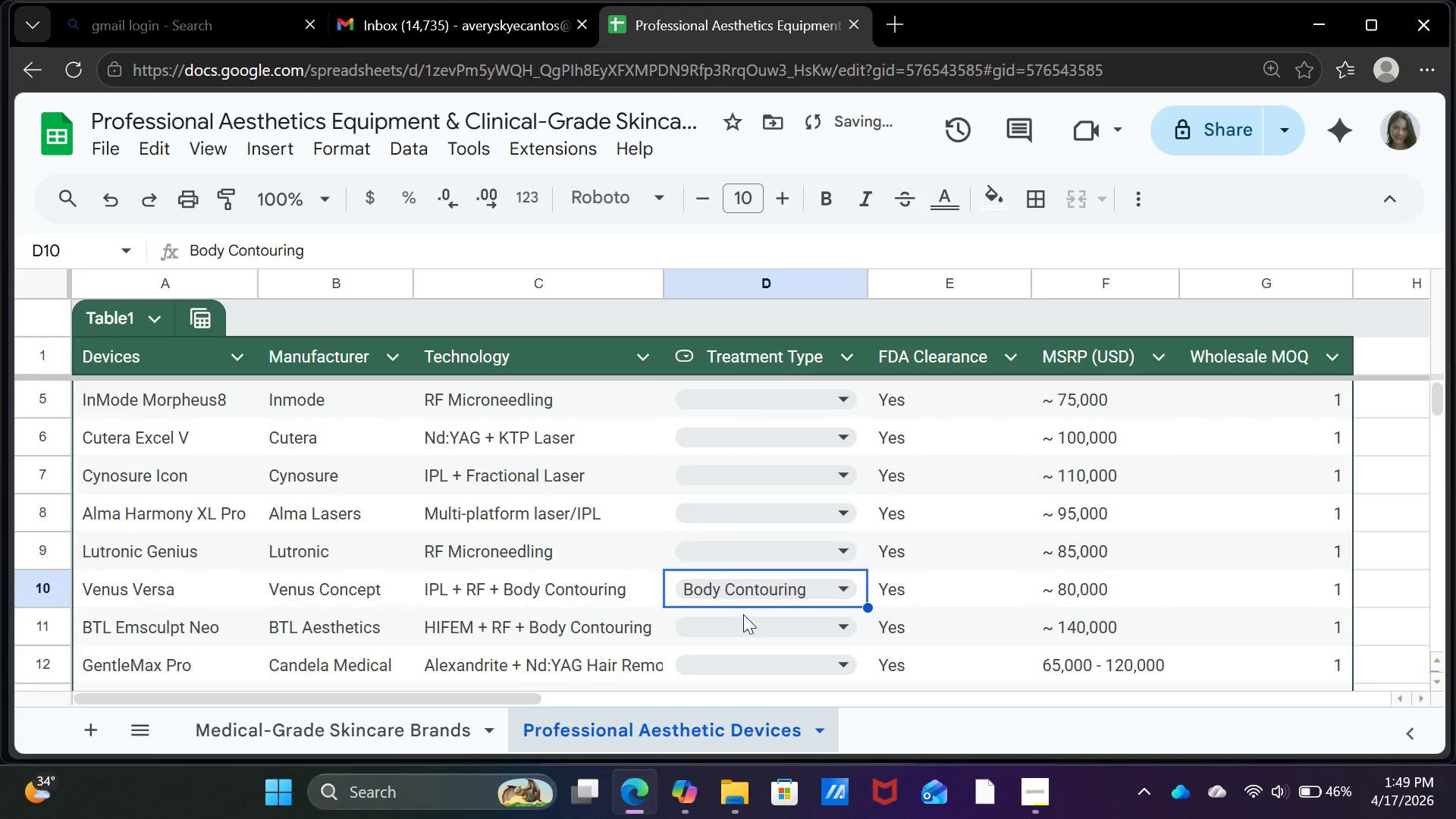 
left_click([747, 625])
 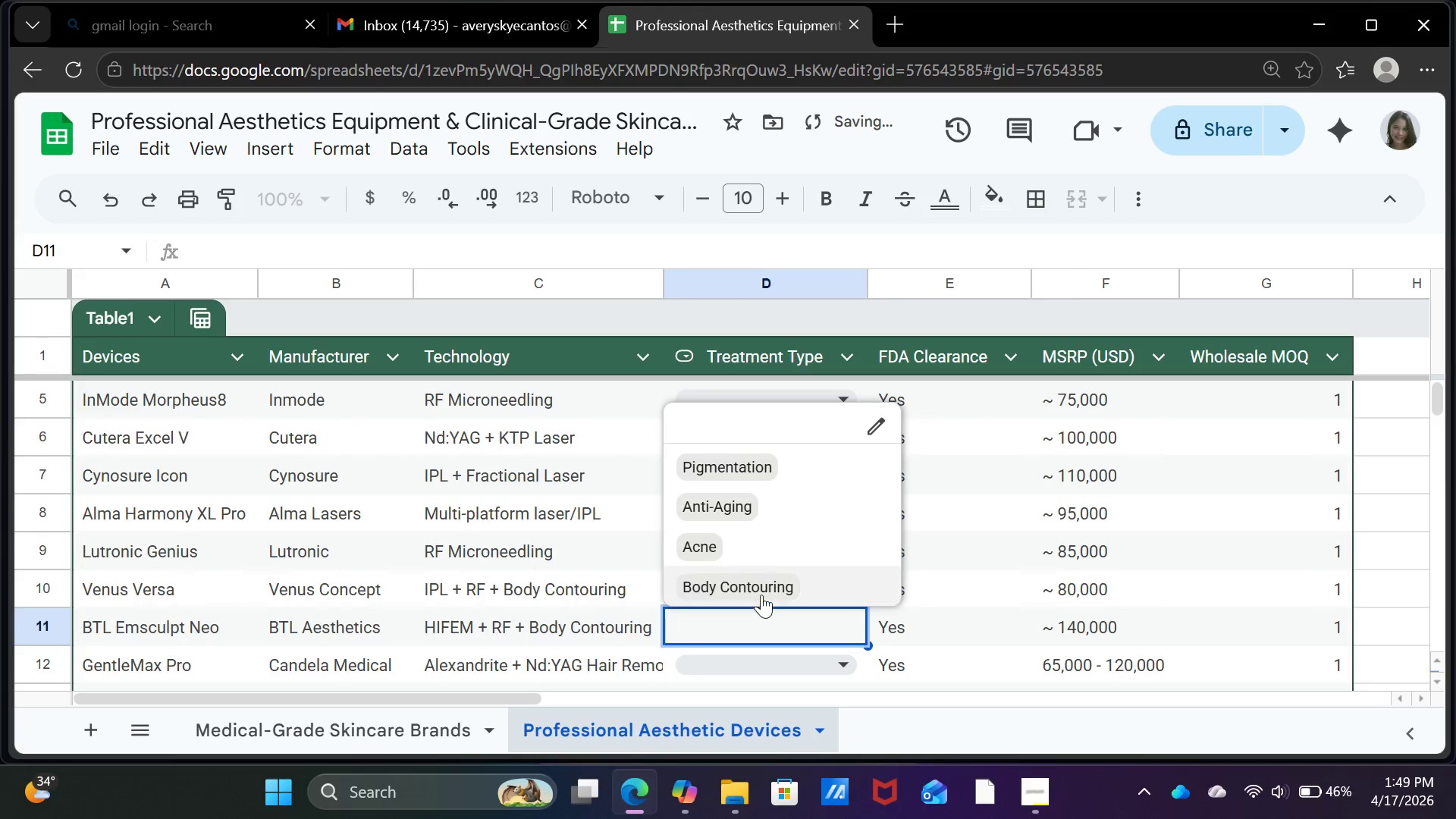 
left_click([761, 594])
 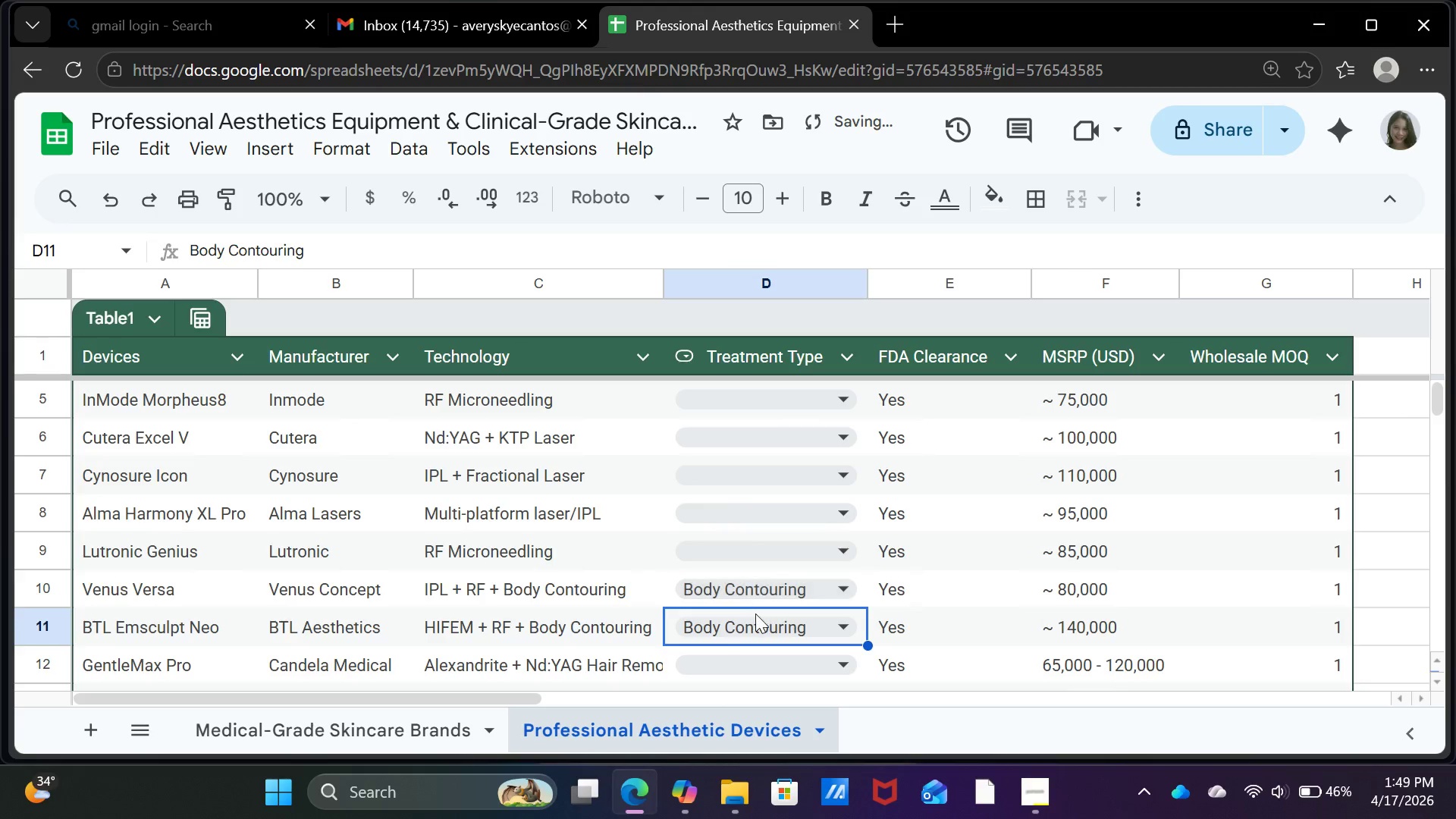 
scroll: coordinate [755, 614], scroll_direction: down, amount: 2.0
 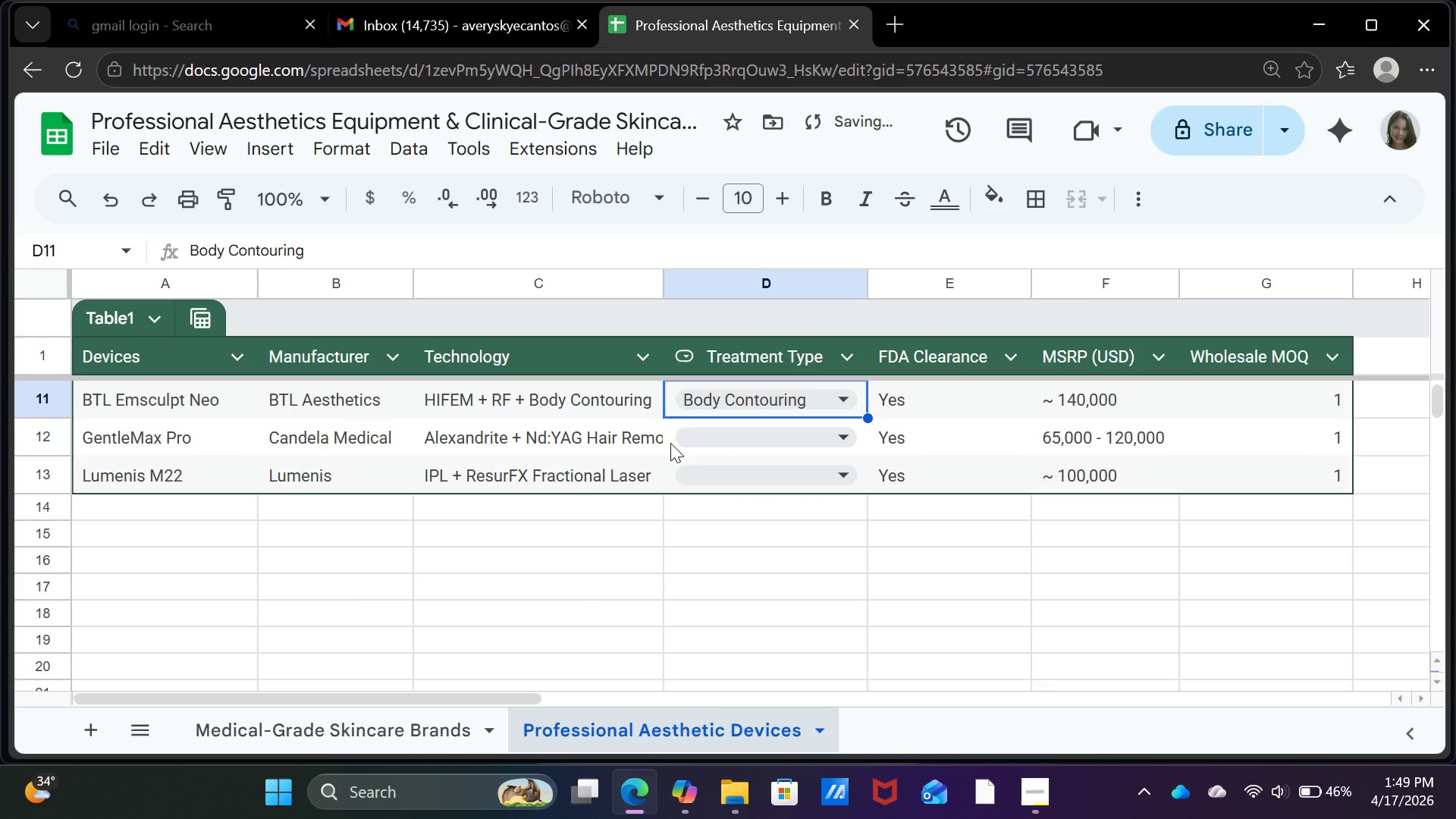 
scroll: coordinate [668, 505], scroll_direction: up, amount: 1.0
 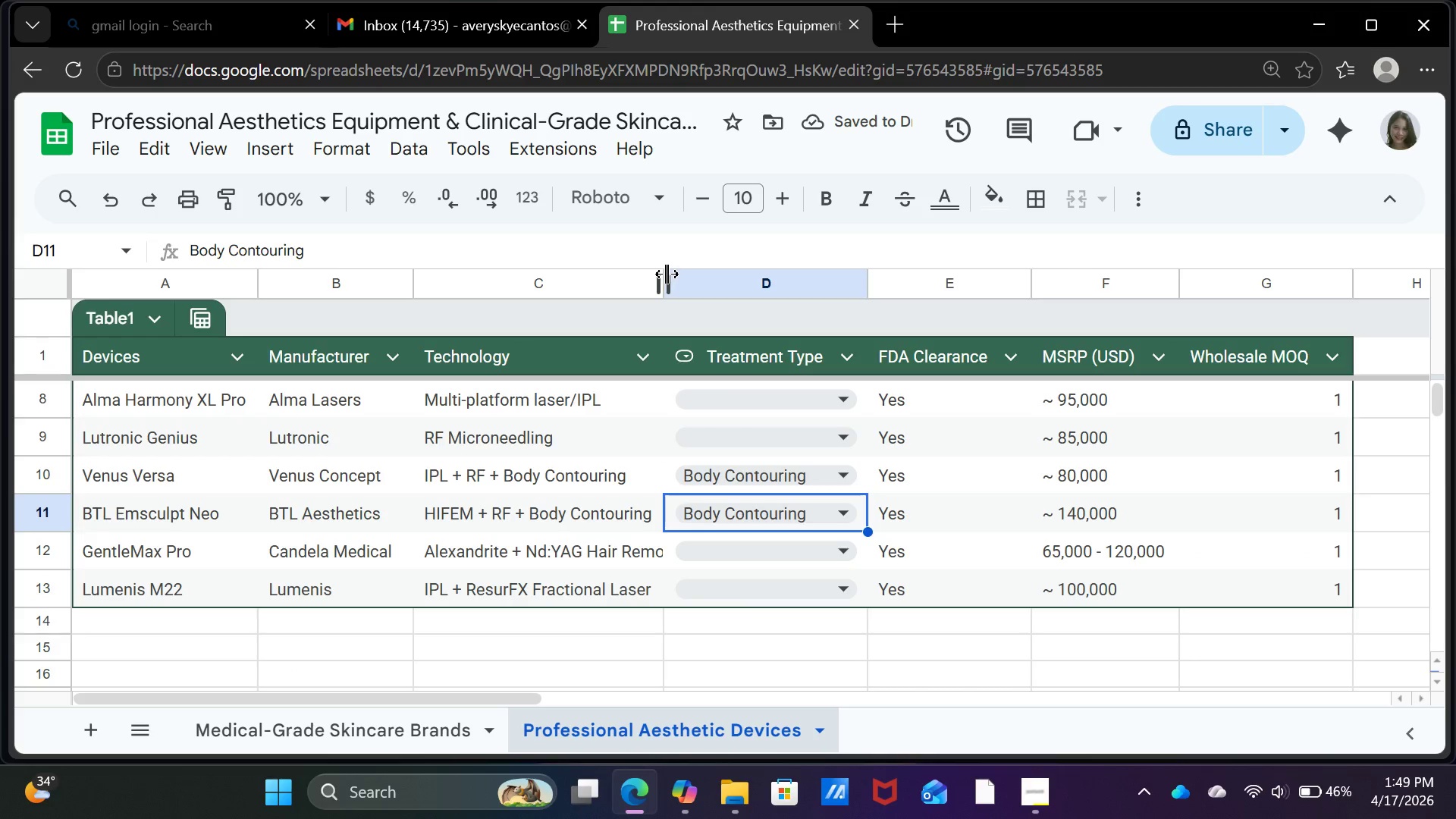 
double_click([667, 274])
 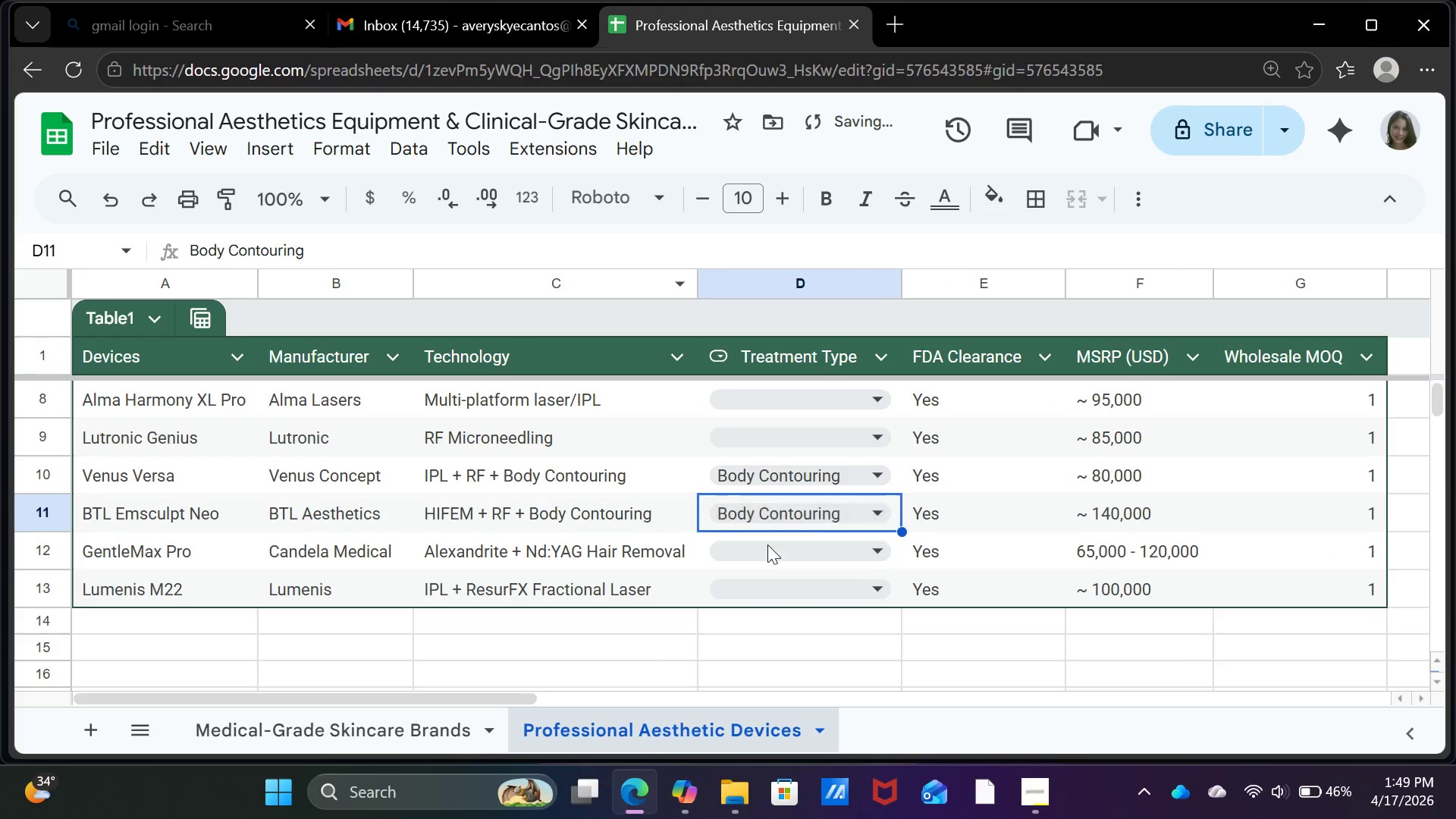 
mouse_move([769, 569])
 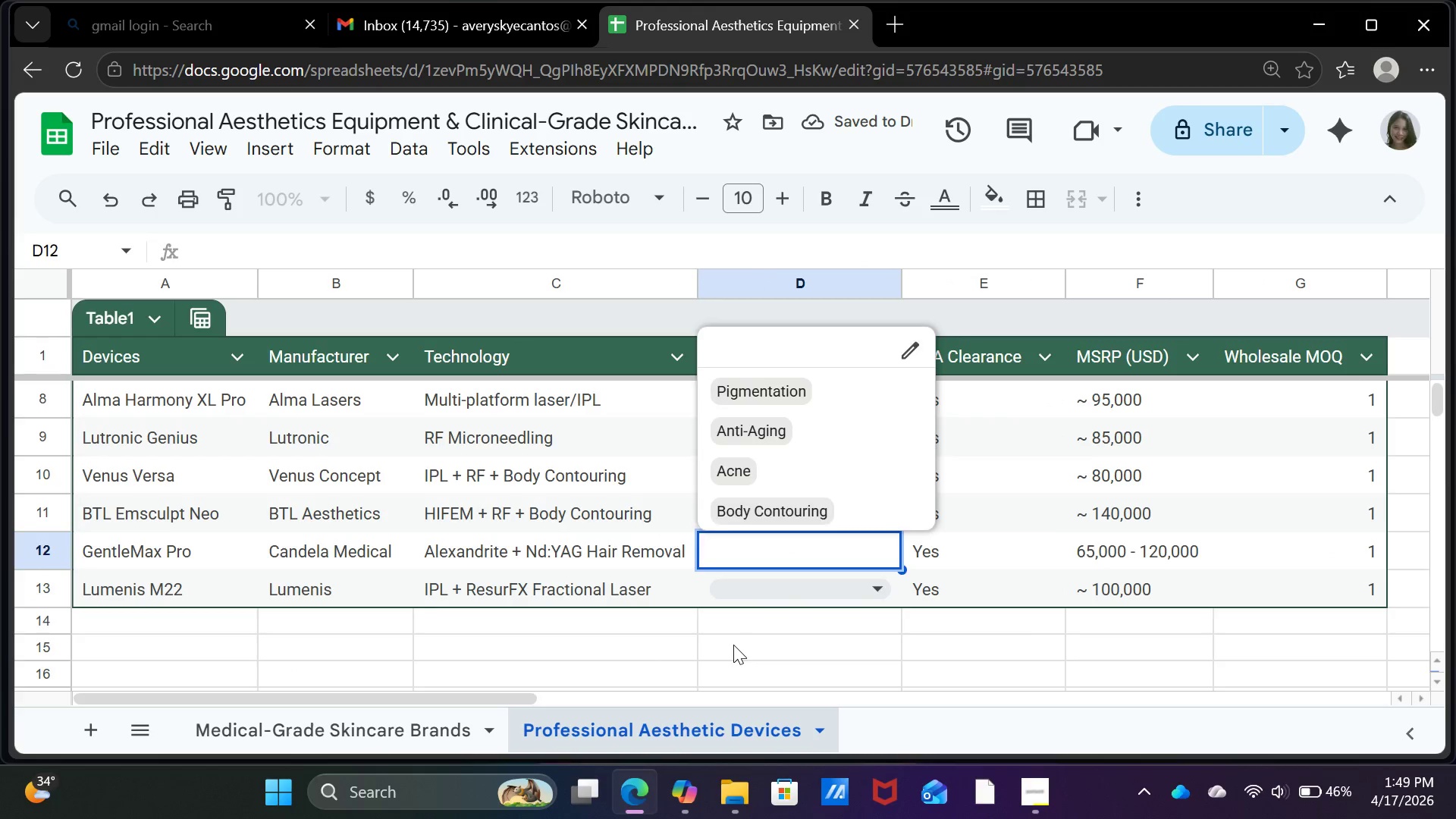 
left_click([733, 645])
 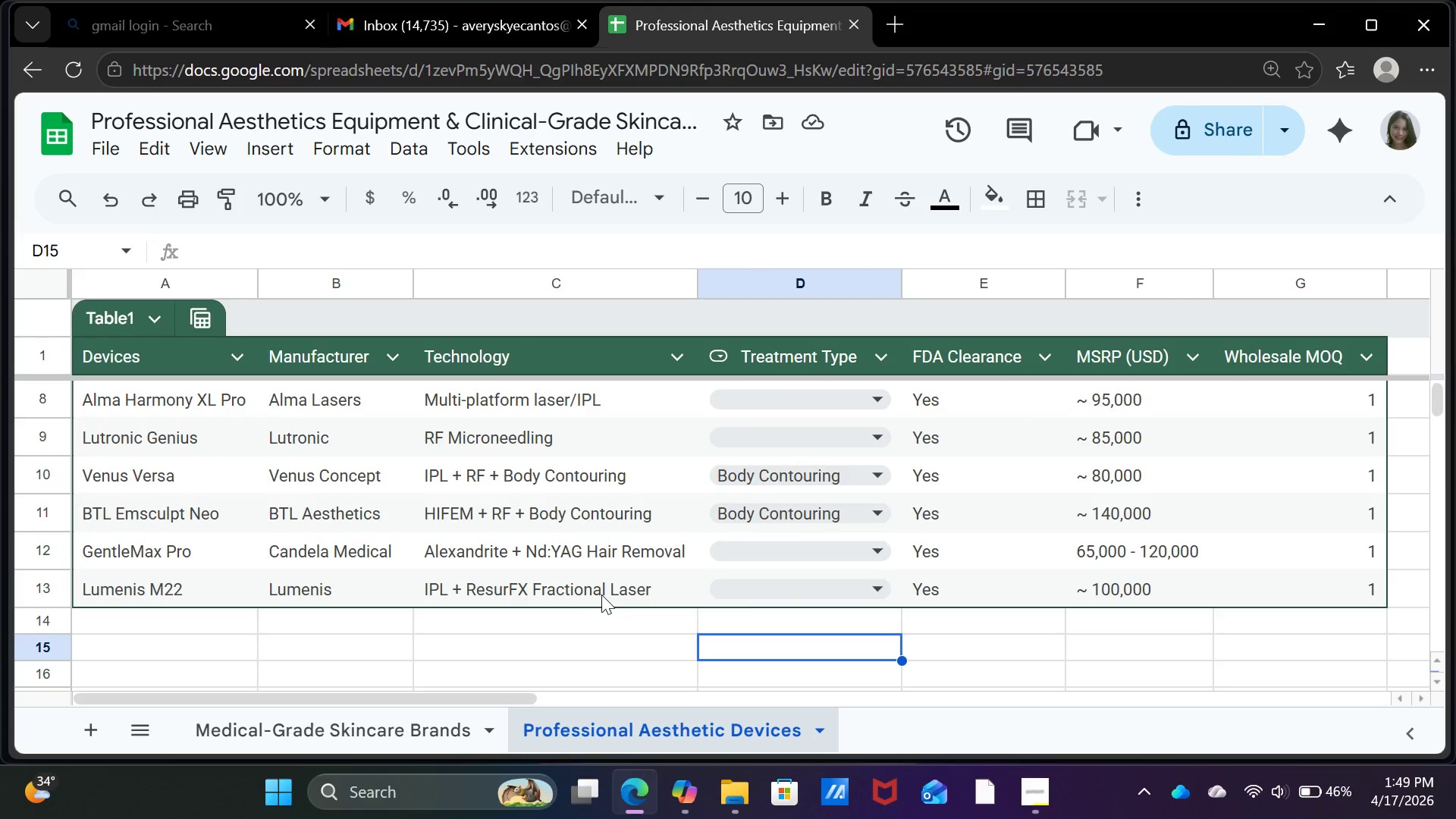 
scroll: coordinate [607, 620], scroll_direction: up, amount: 6.0
 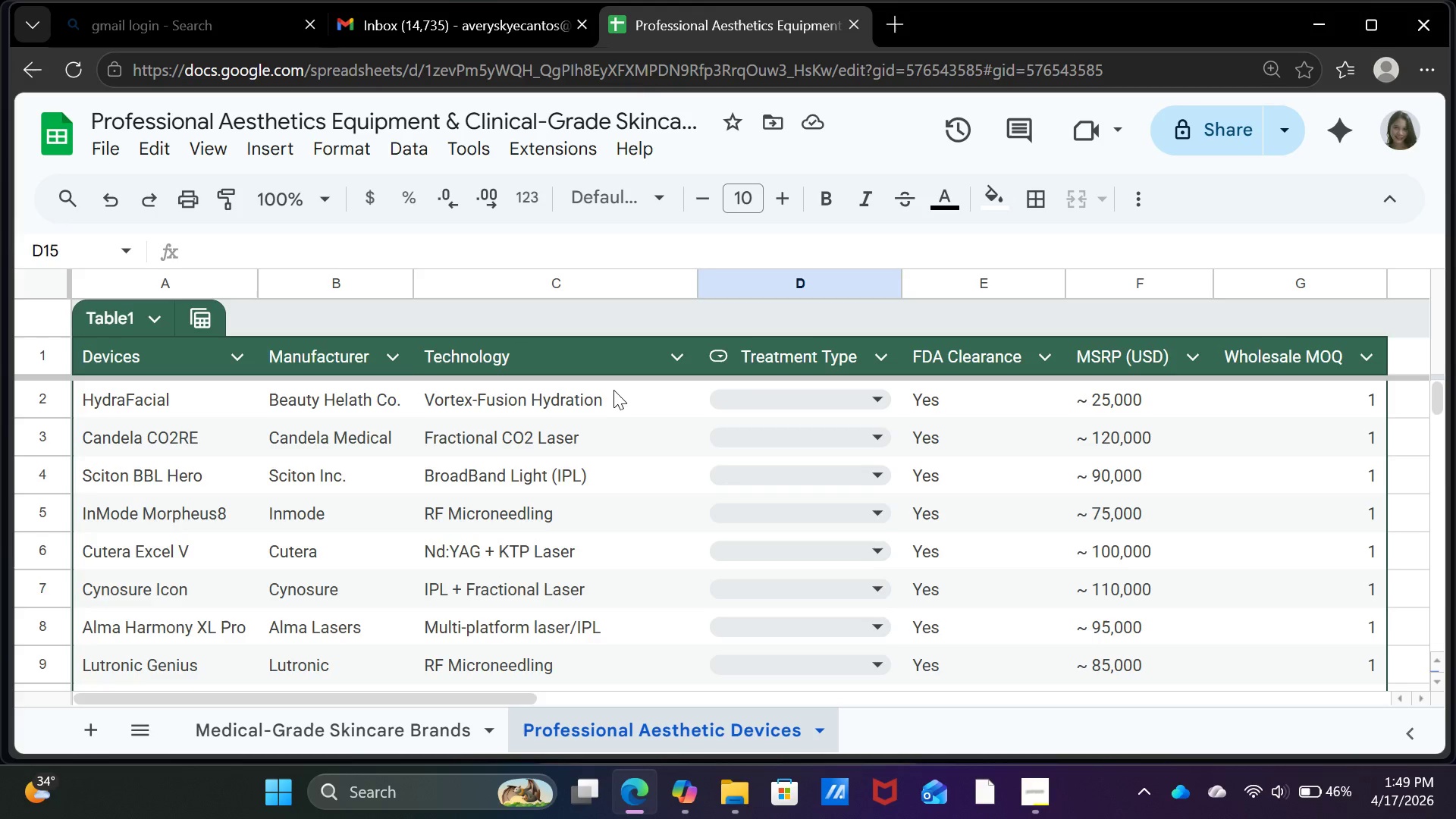 
left_click_drag(start_coordinate=[615, 389], to_coordinate=[605, 585])
 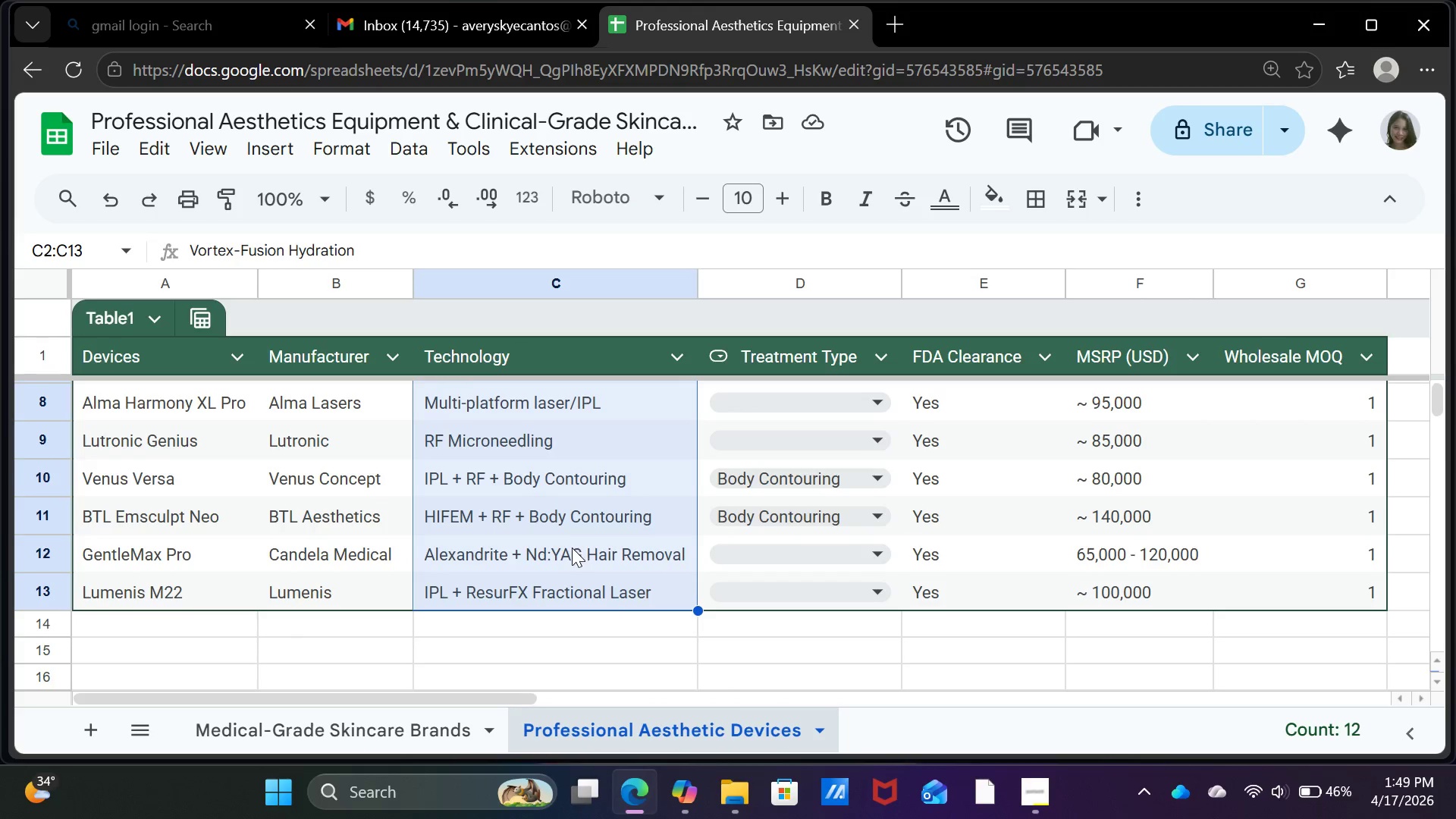 
key(Control+C)
 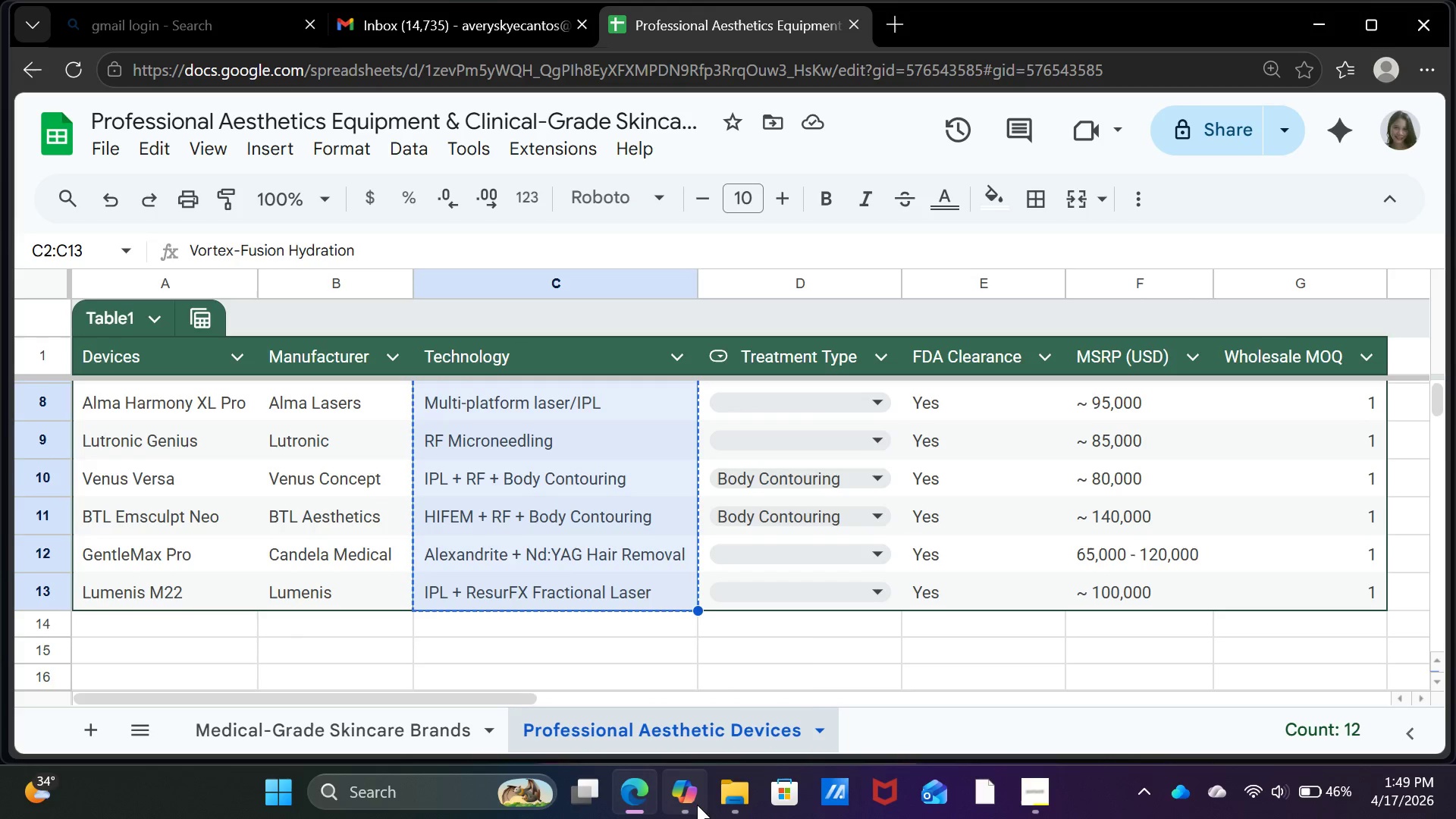 
left_click([693, 802])
 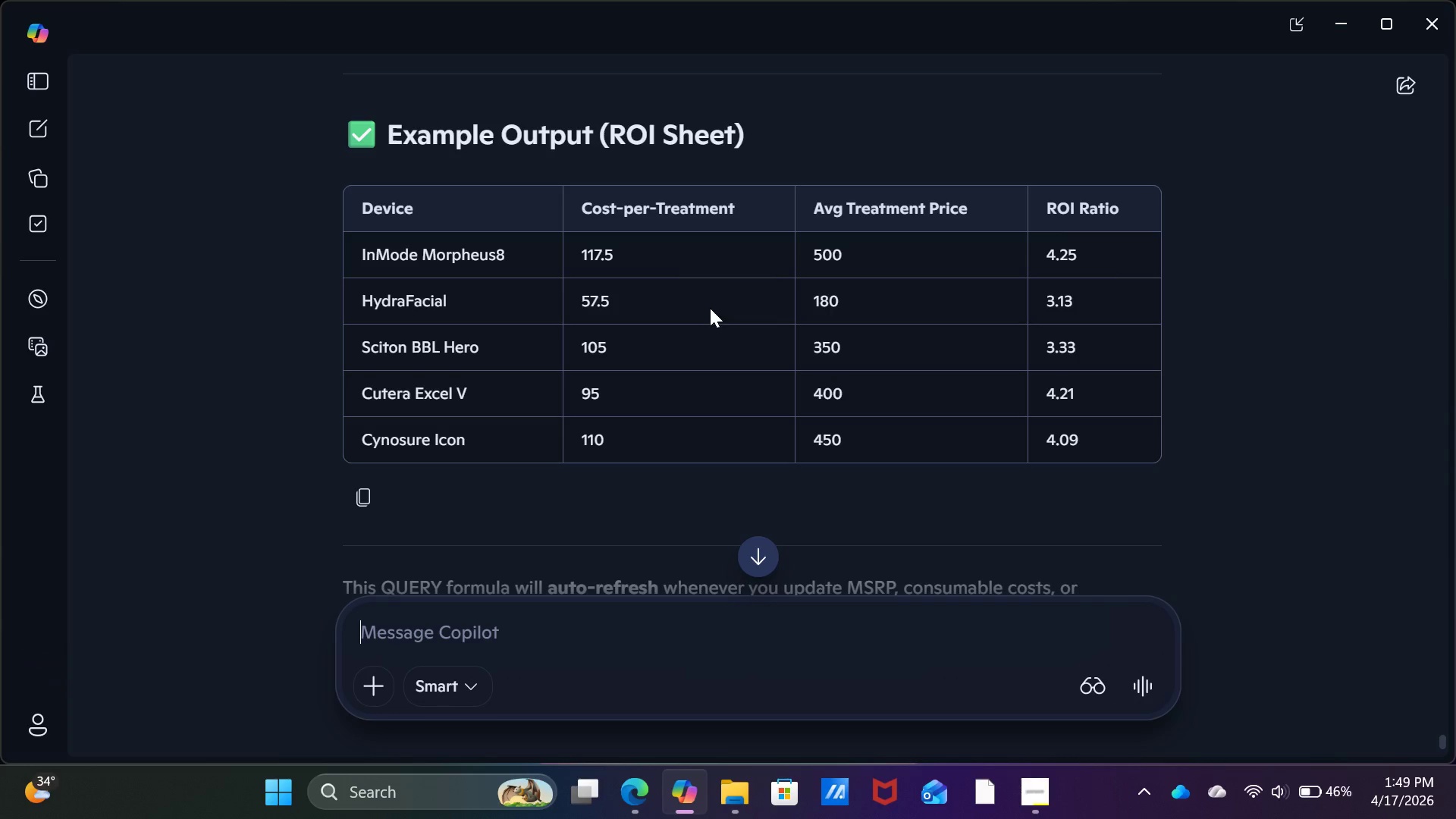 
scroll: coordinate [707, 315], scroll_direction: down, amount: 10.0
 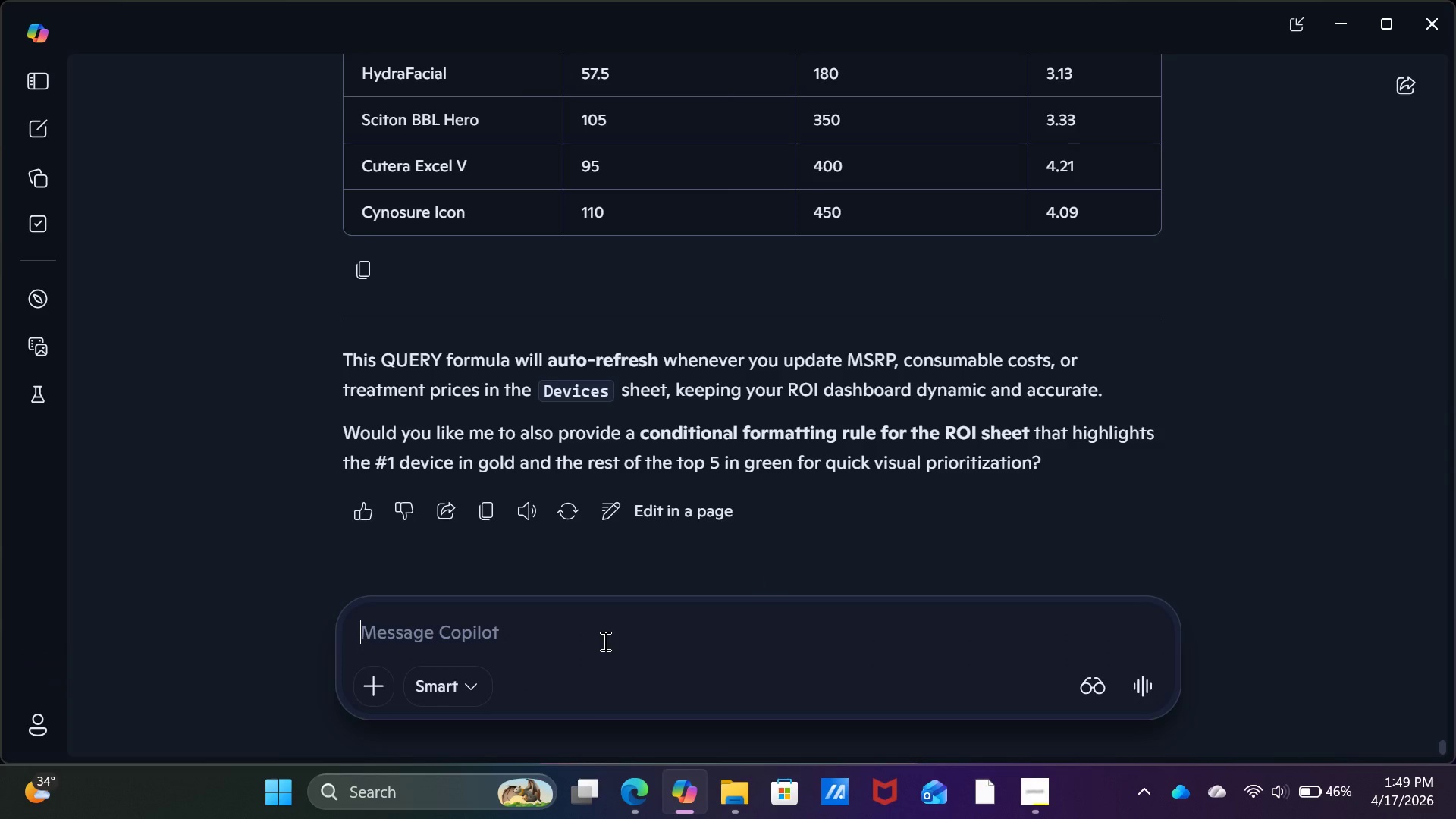 
left_click([603, 635])
 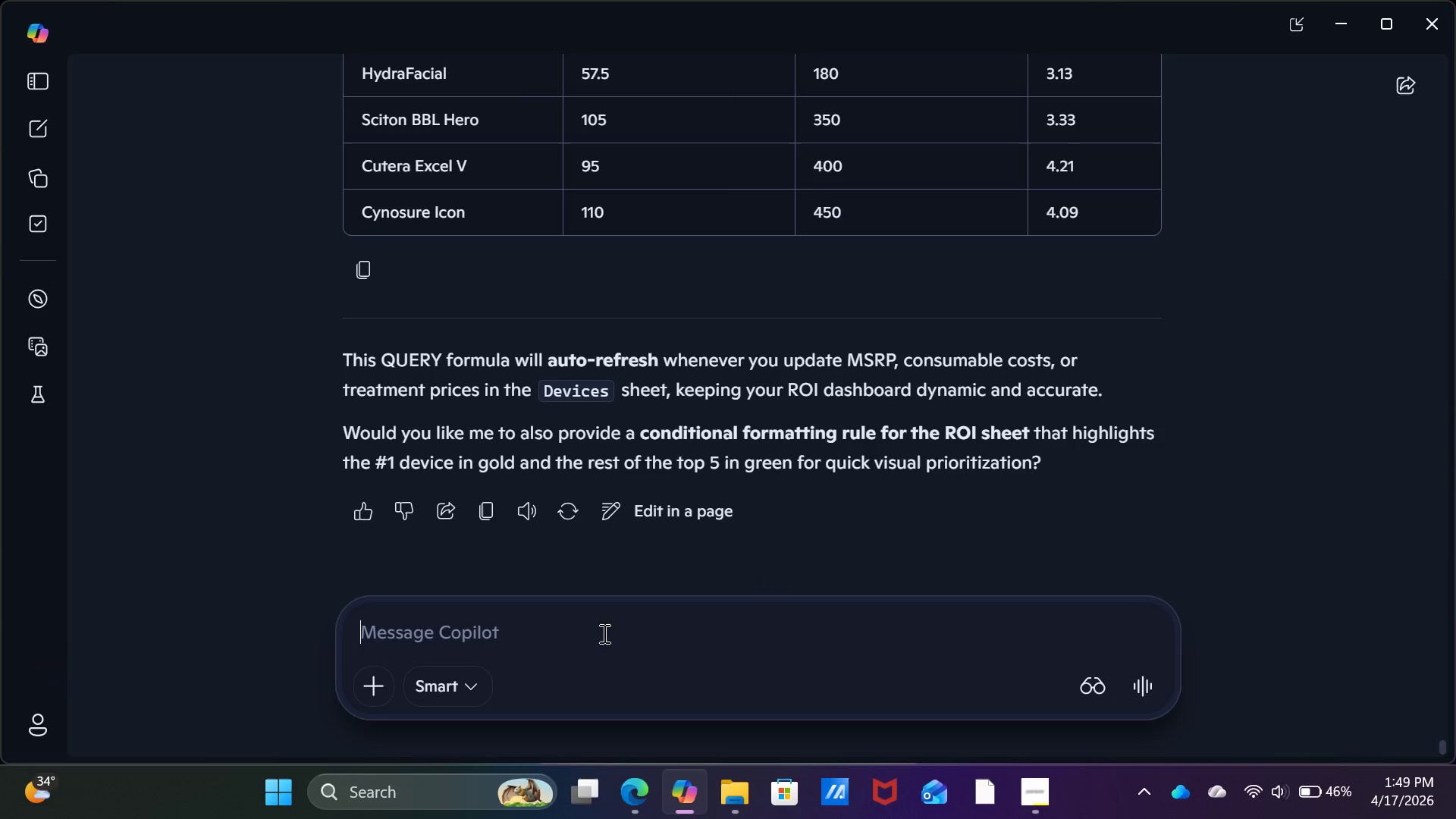 
key(Control+V)
 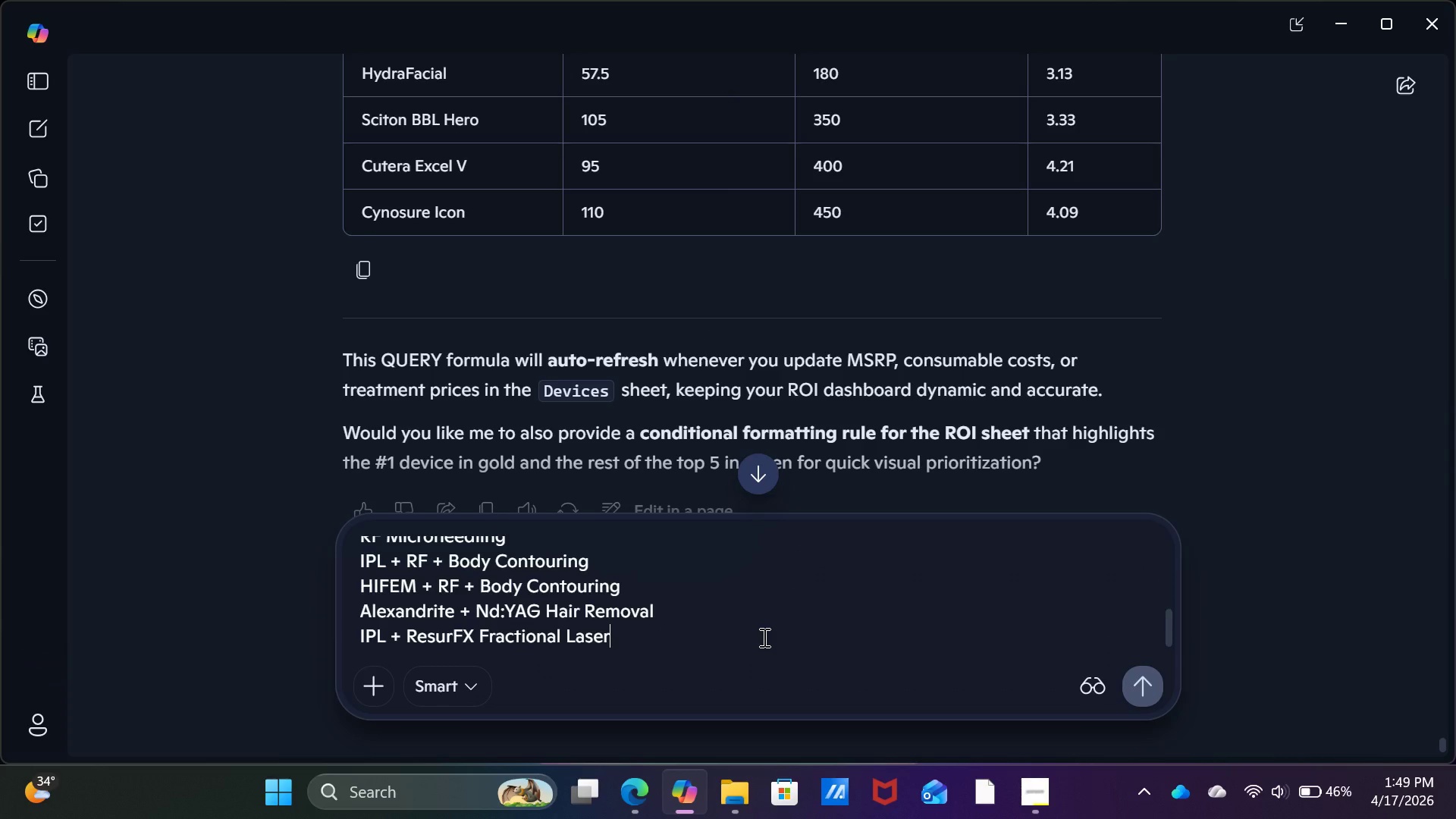 
key(Shift+ShiftRight)
 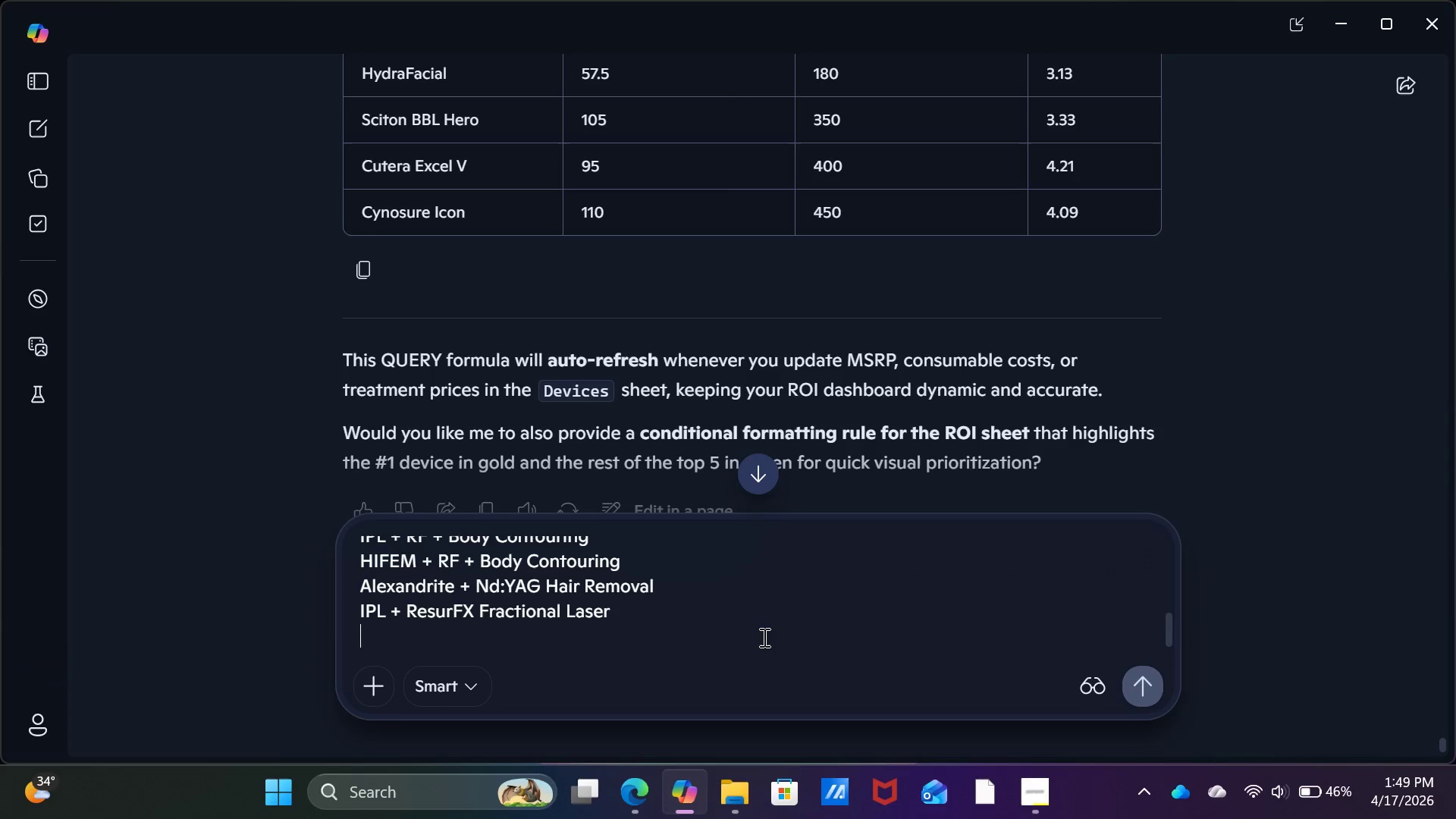 
key(Shift+Enter)
 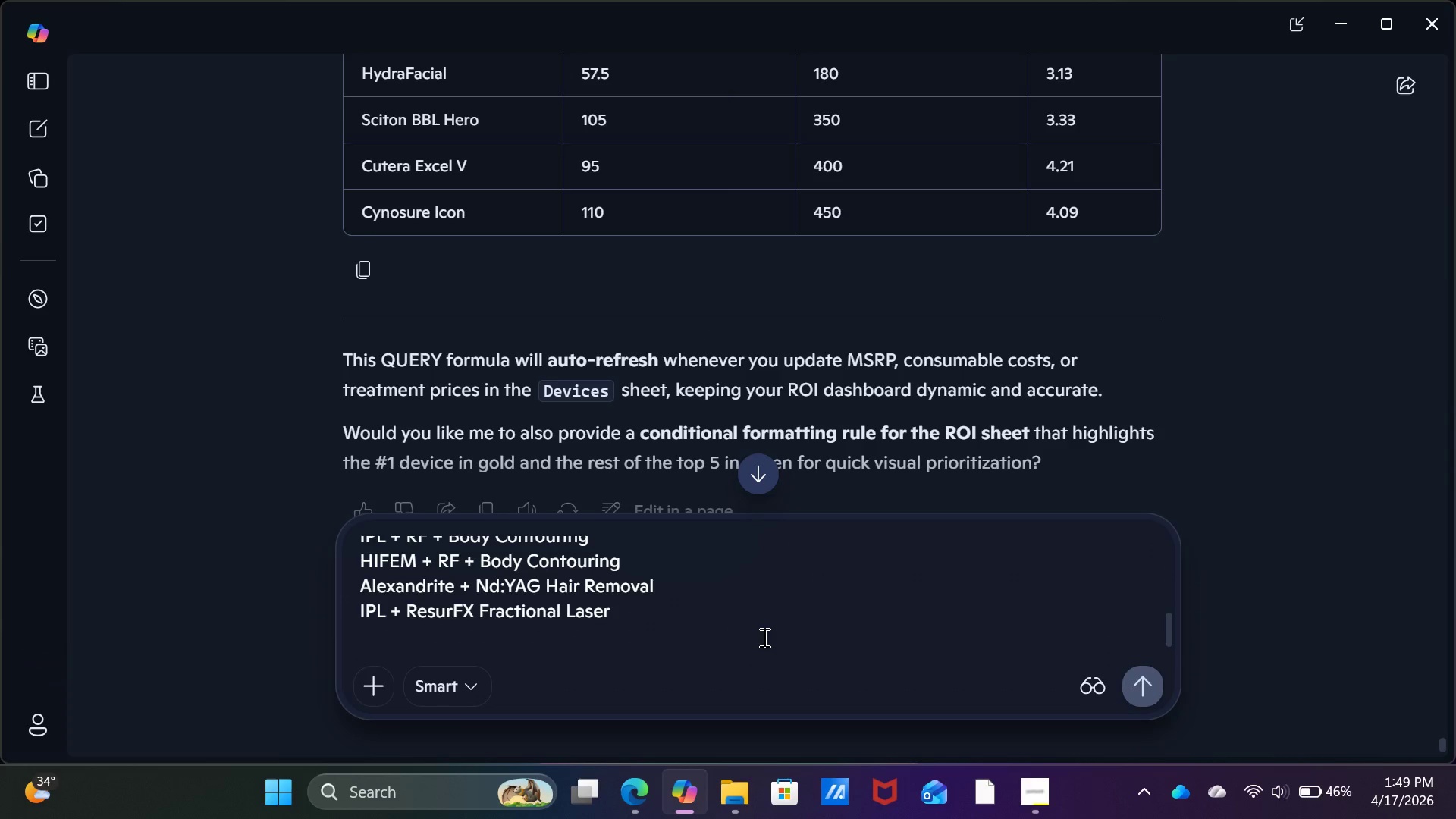 
type( EHAT )
key(Backspace)
key(Backspace)
key(Backspace)
key(Backspace)
key(Backspace)
key(Backspace)
type(what kind of treatment type is this)
 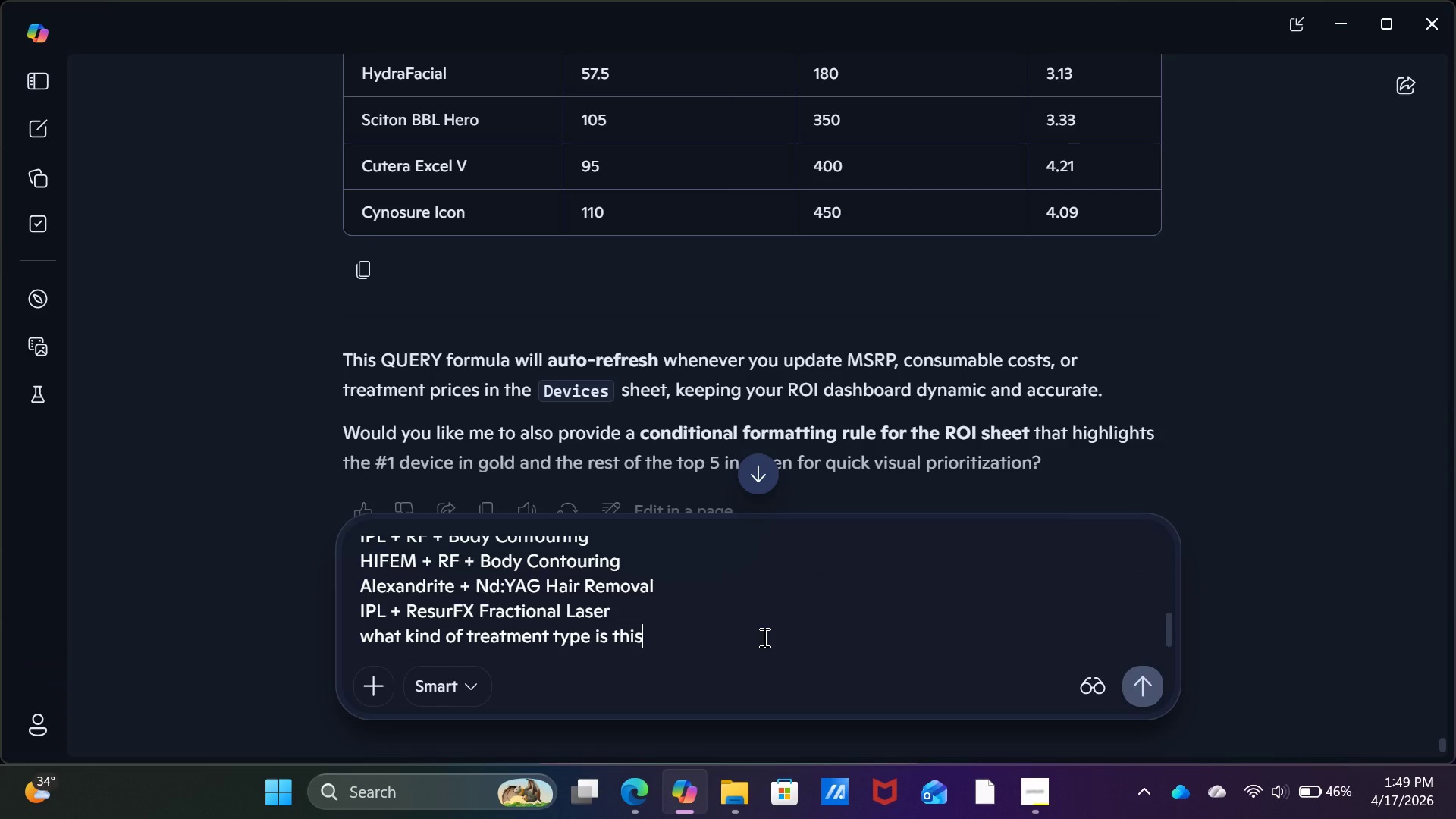 
key(Enter)
 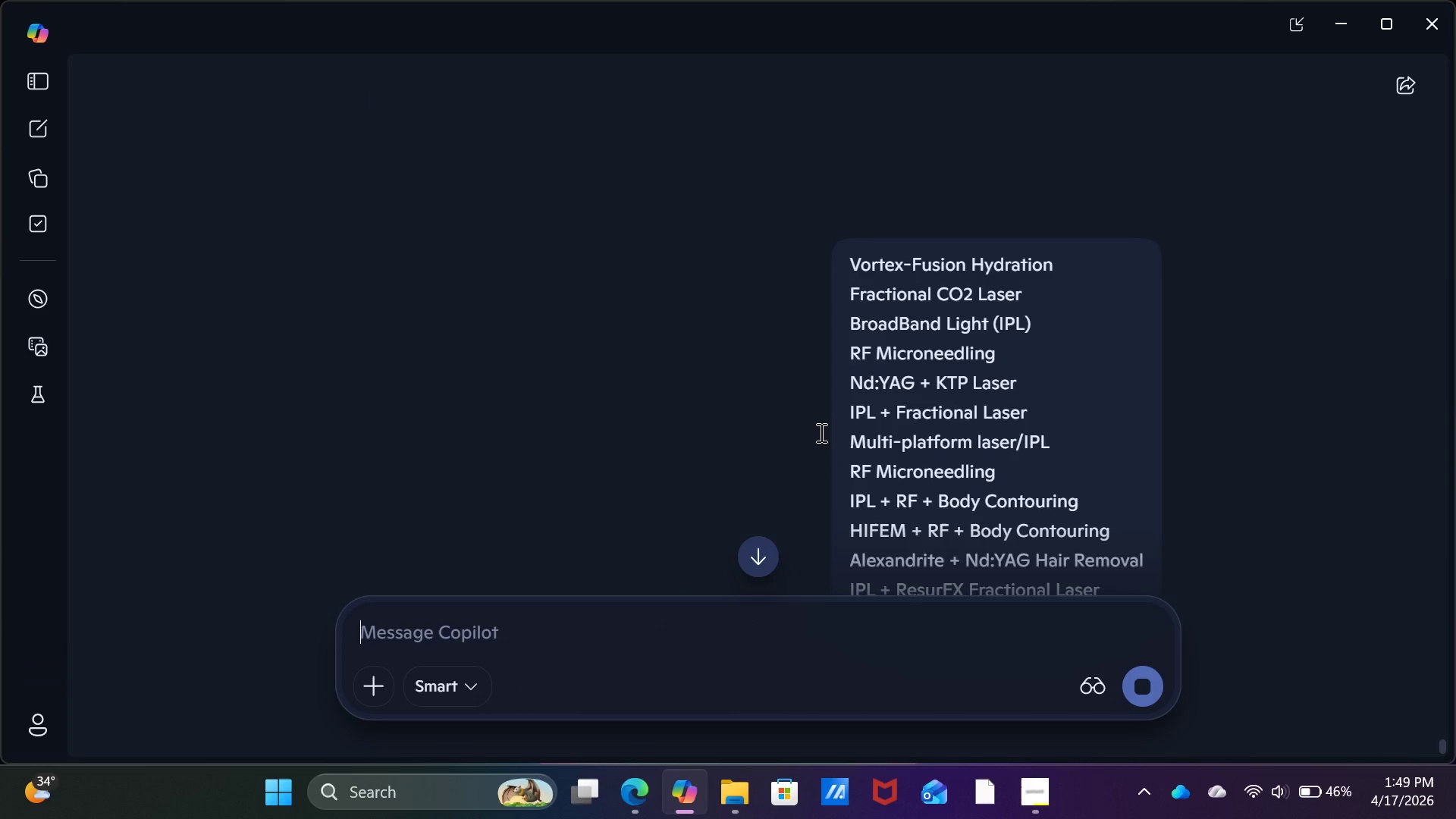 
scroll: coordinate [805, 452], scroll_direction: down, amount: 8.0
 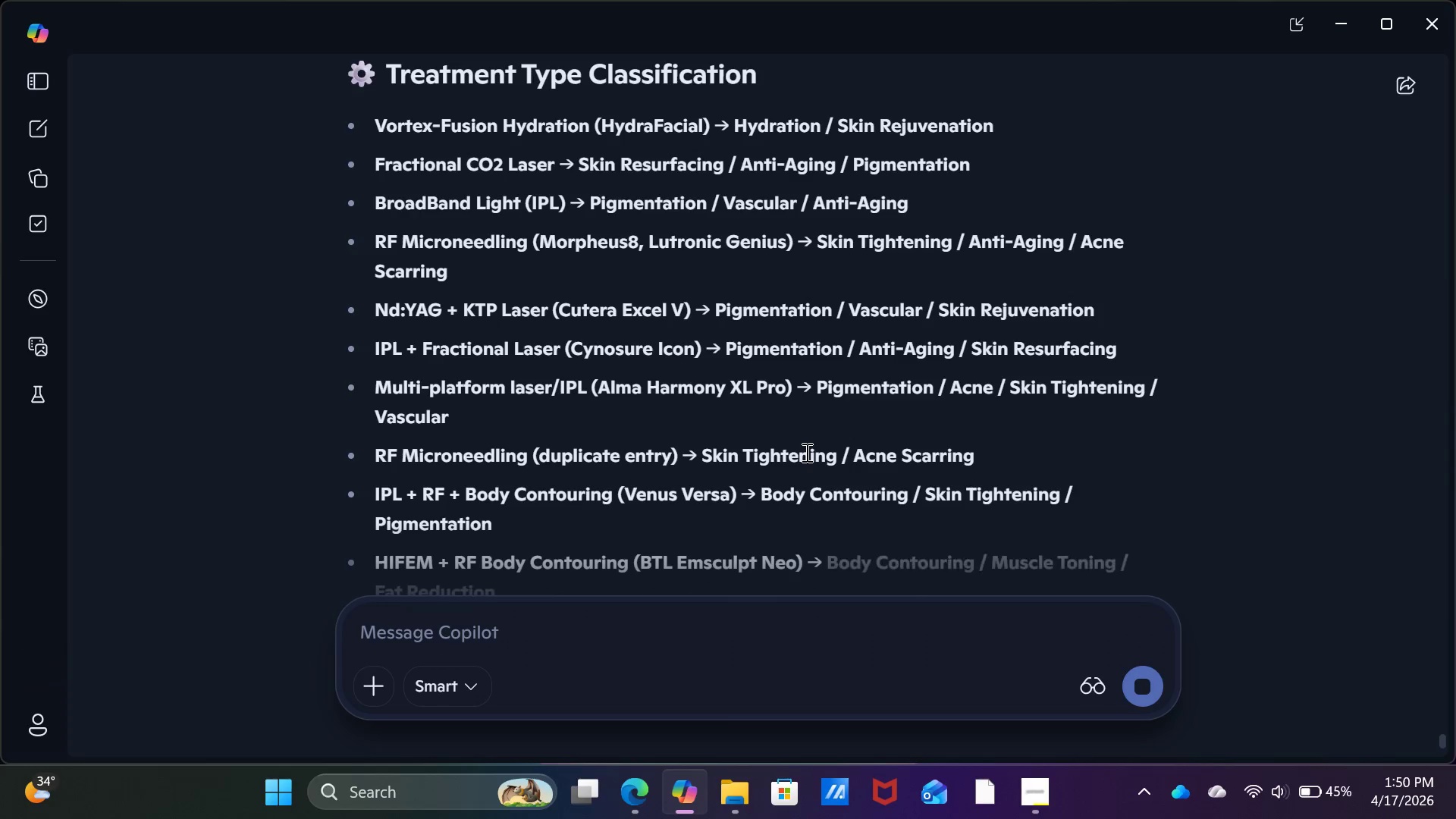 
scroll: coordinate [805, 452], scroll_direction: down, amount: 2.0
 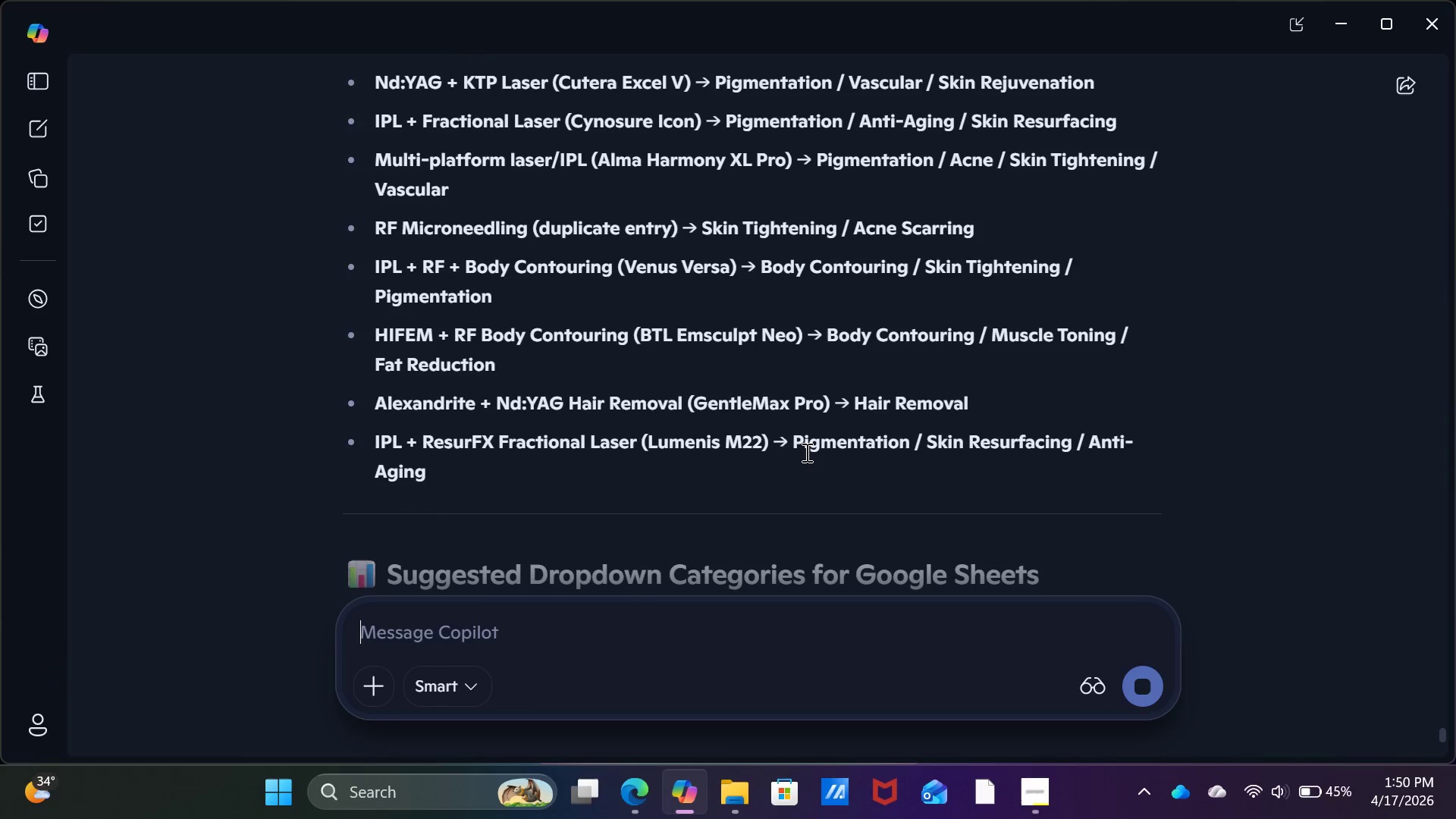 
scroll: coordinate [805, 452], scroll_direction: up, amount: 1.0
 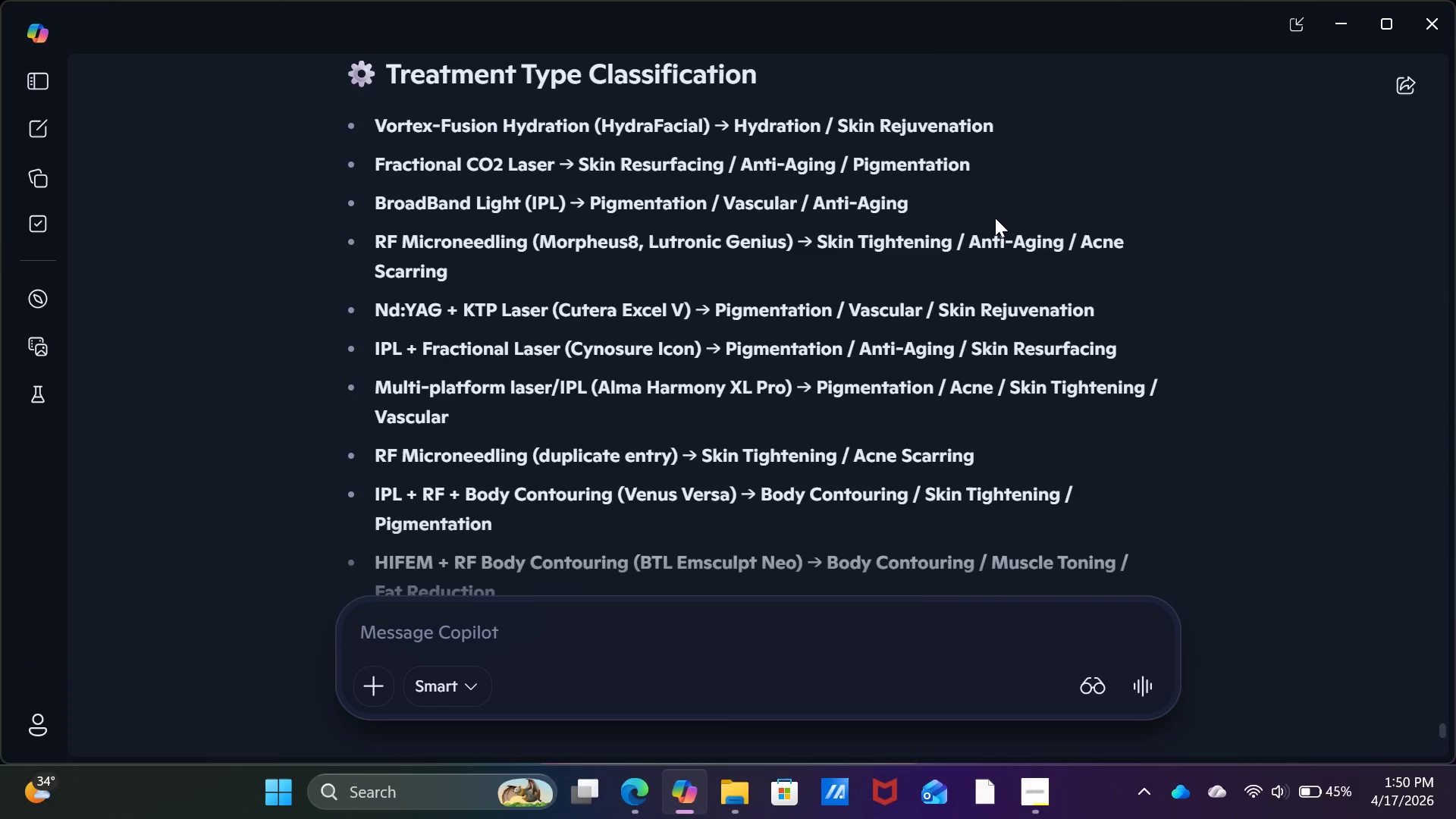 
left_click([1039, 811])
 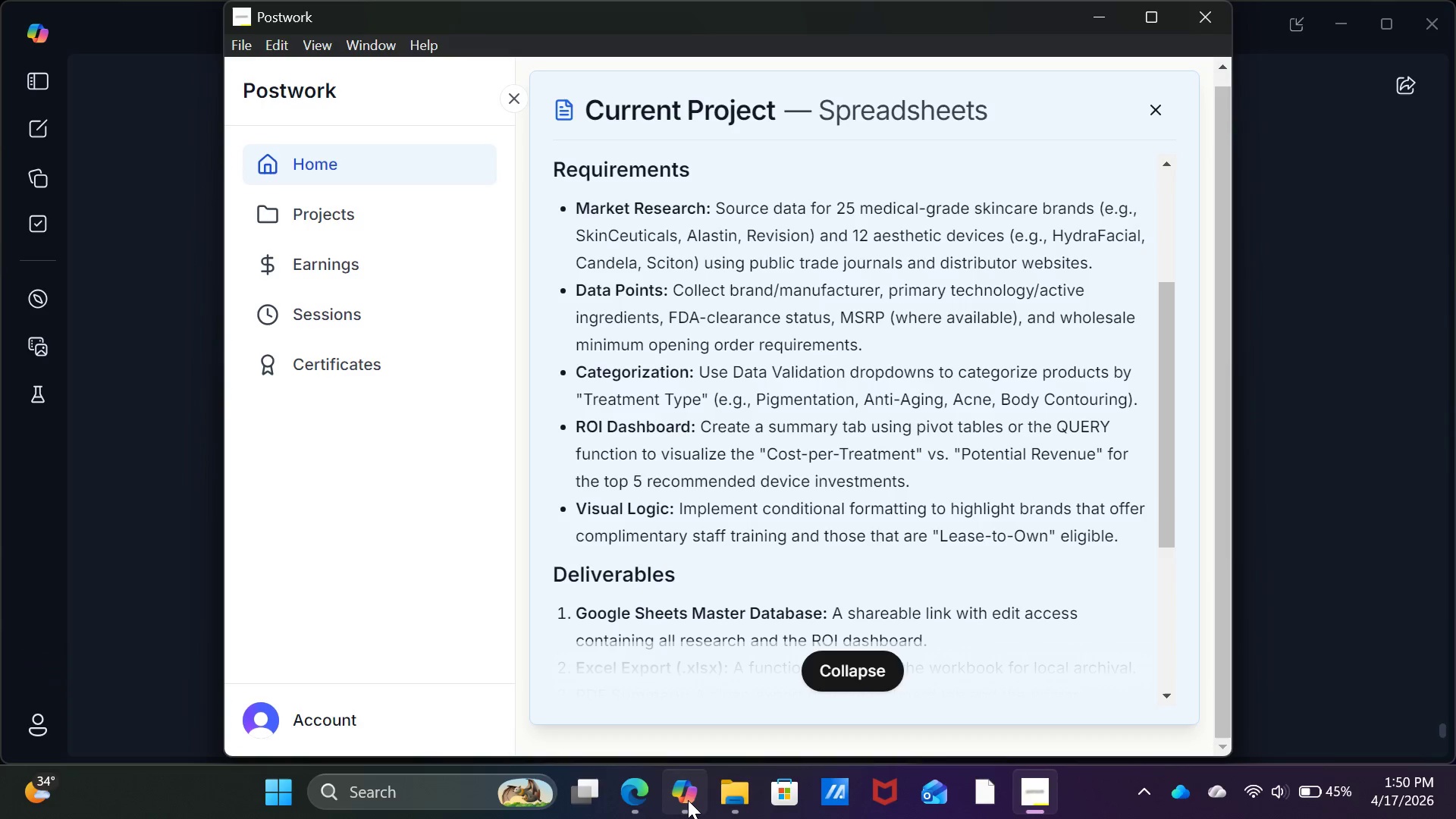 
left_click([644, 799])
 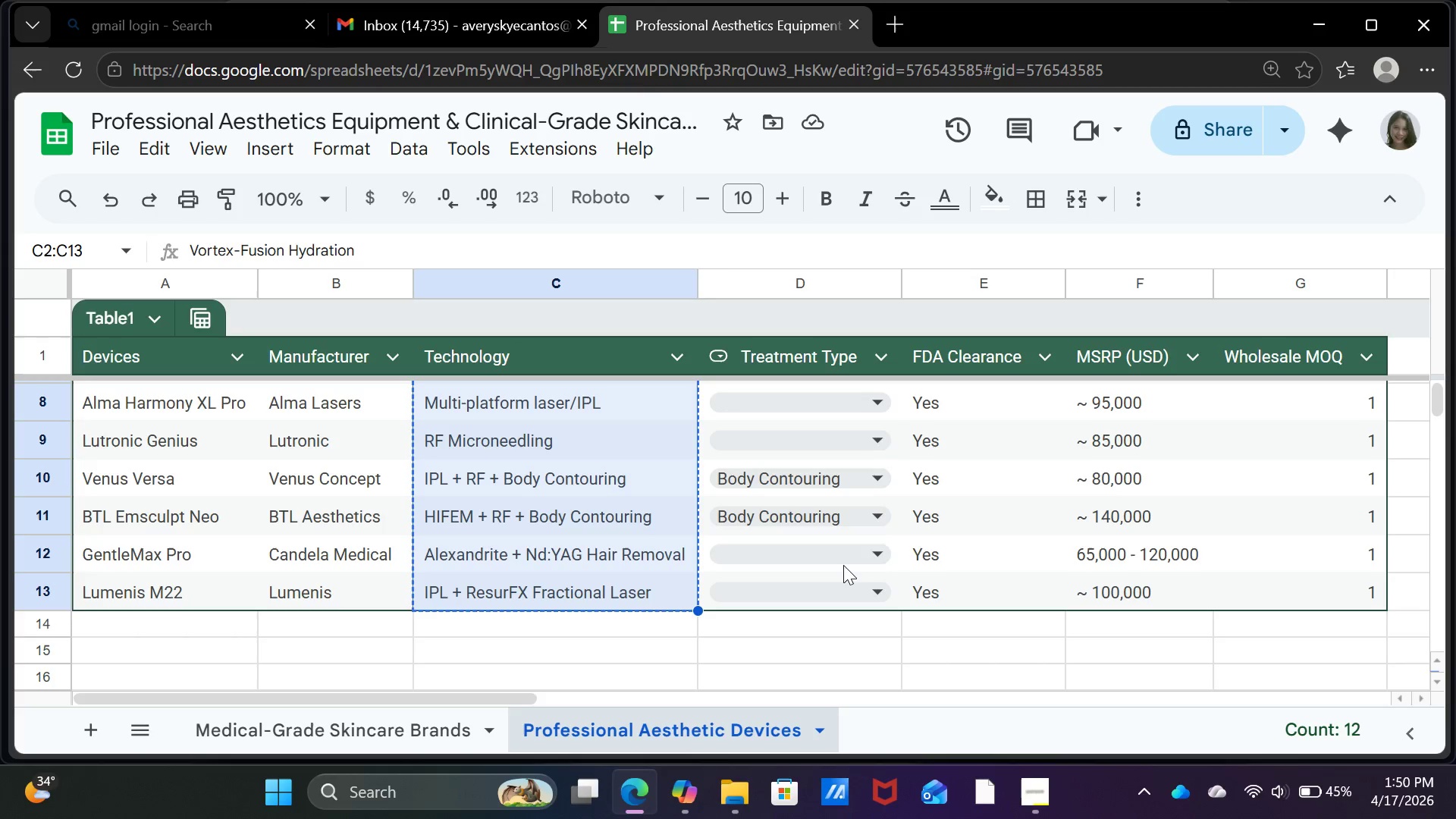 
scroll: coordinate [843, 561], scroll_direction: up, amount: 1.0
 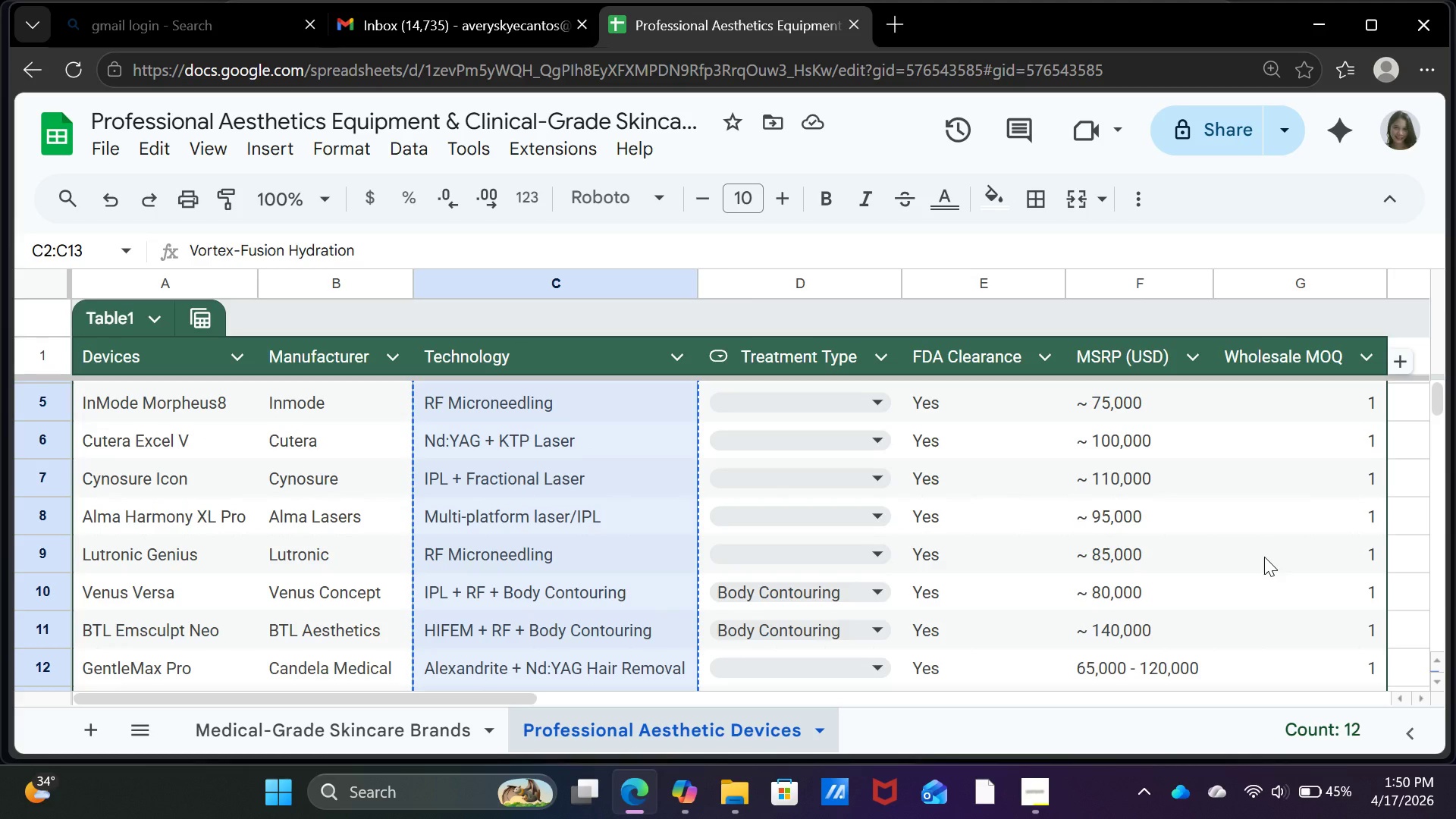 
key(Escape)
 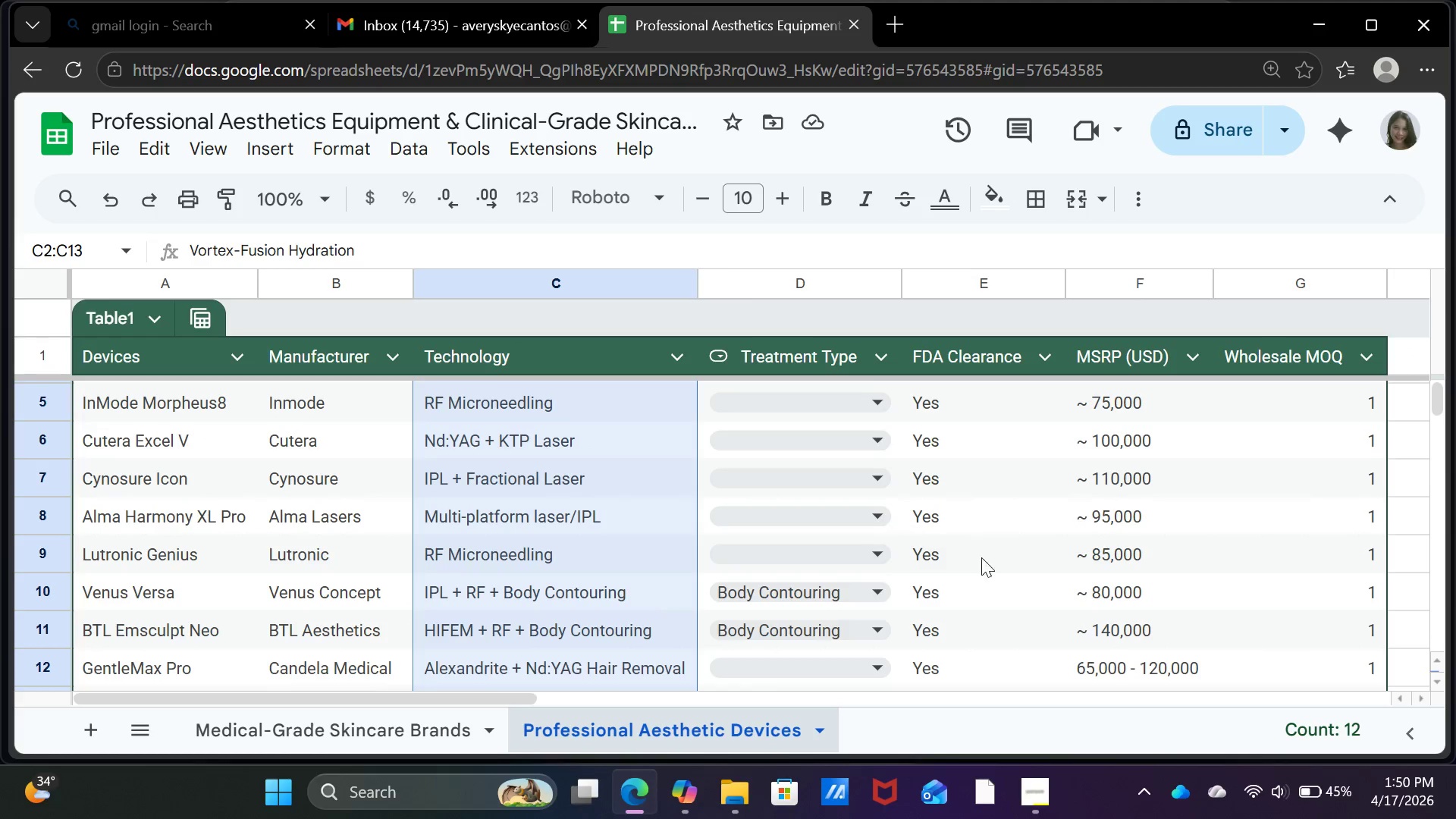 
left_click([795, 417])
 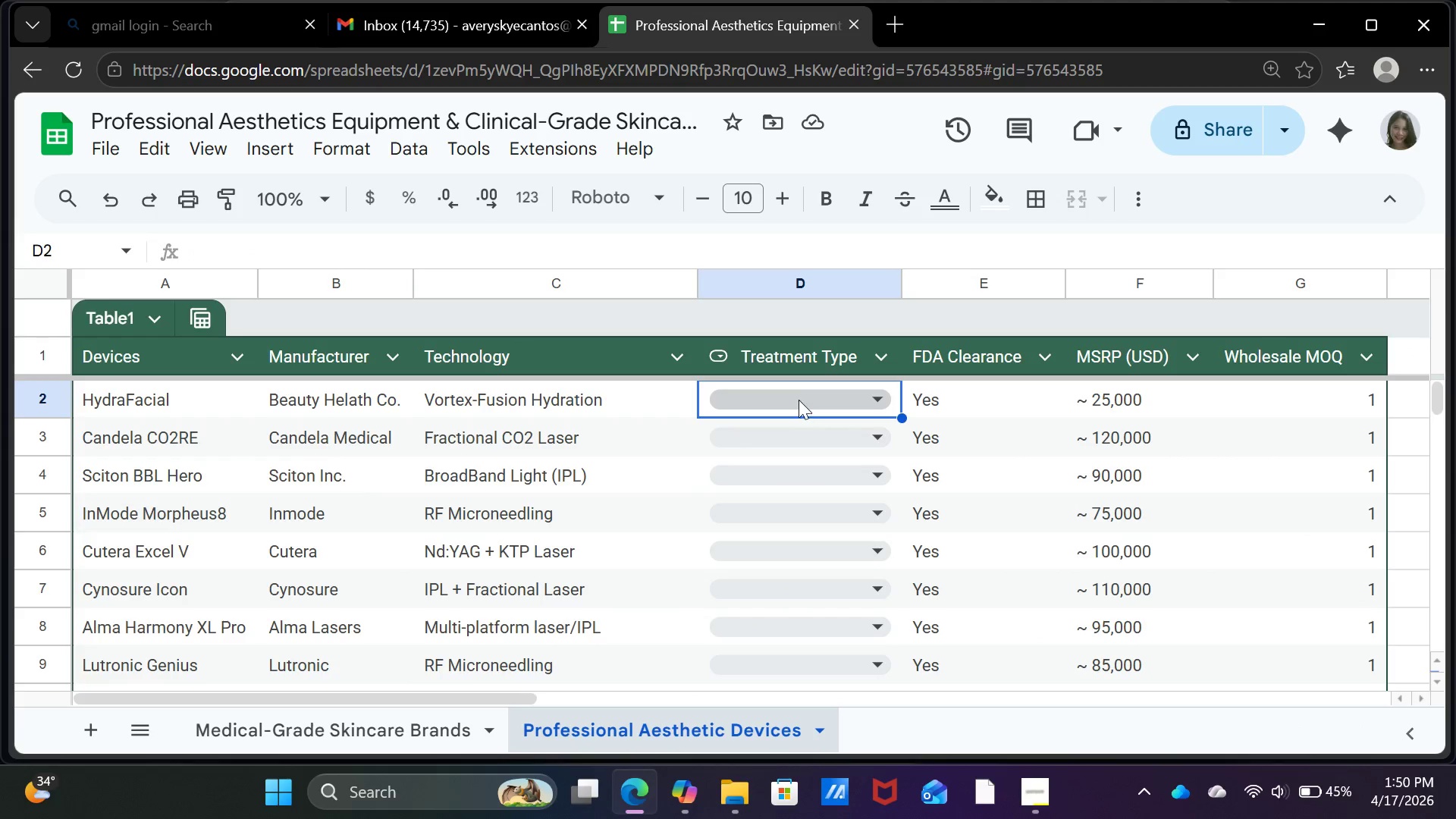 
scroll: coordinate [890, 535], scroll_direction: up, amount: 5.0
 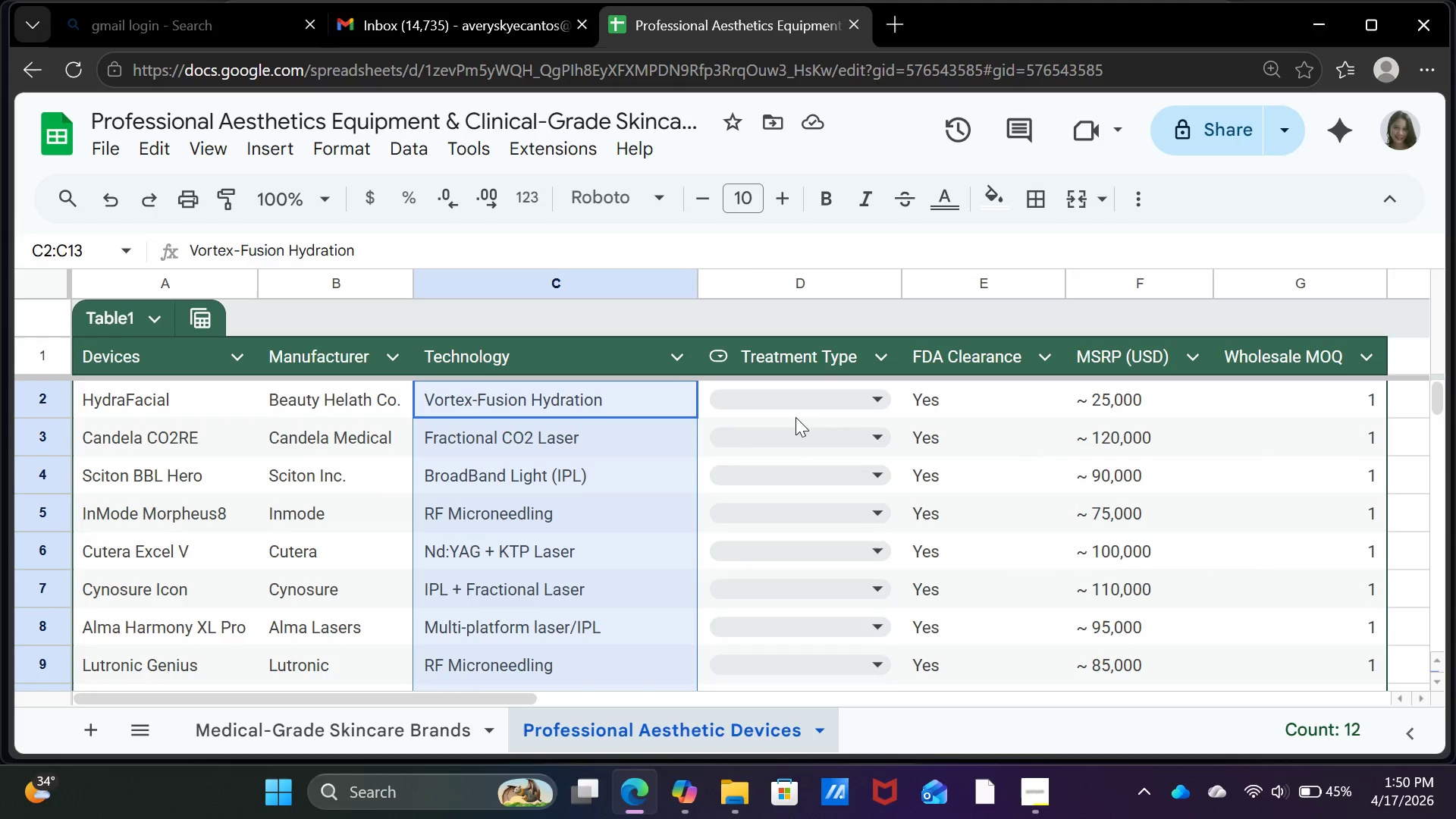 
double_click([801, 397])
 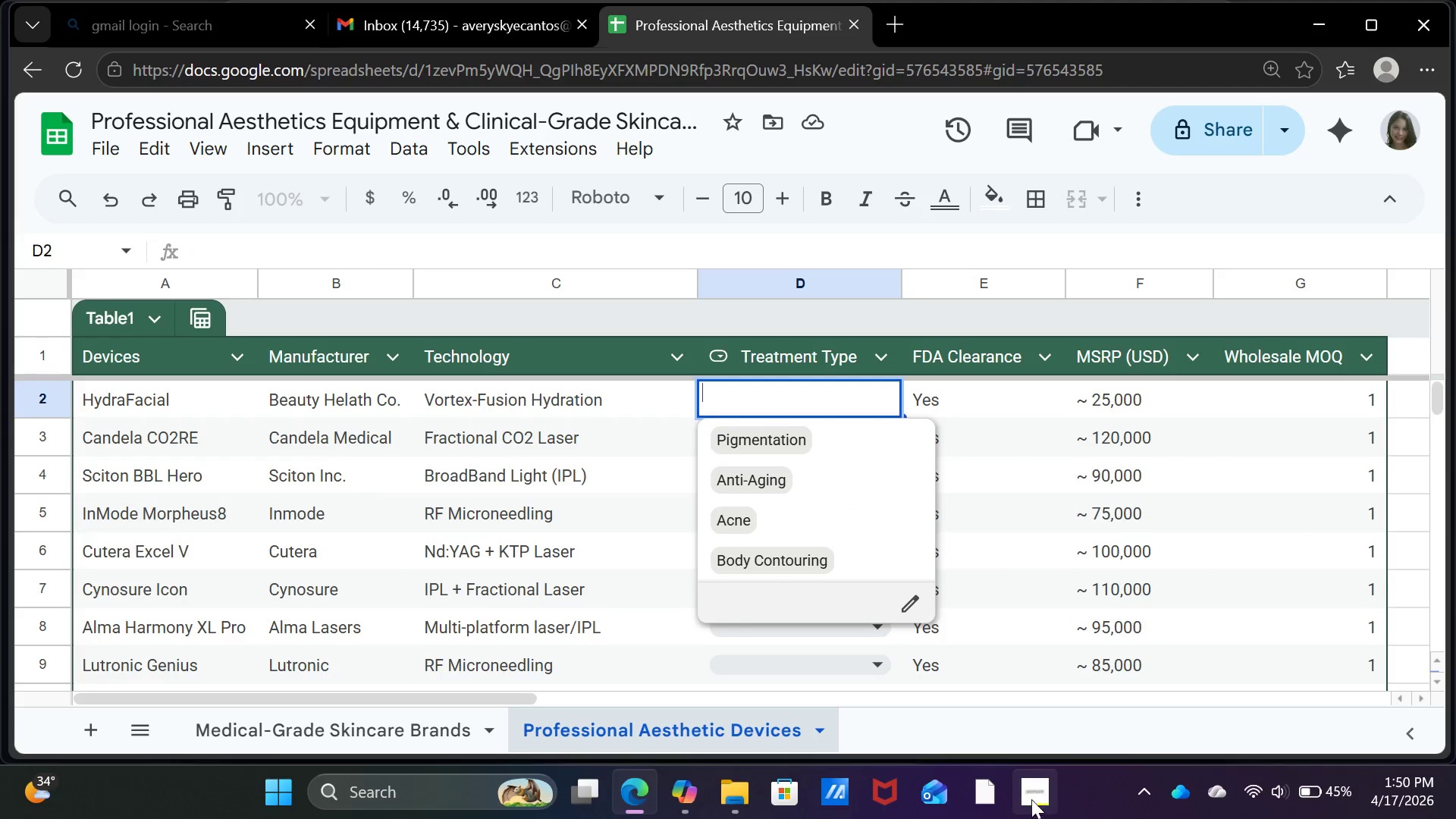 
wait(8.55)
 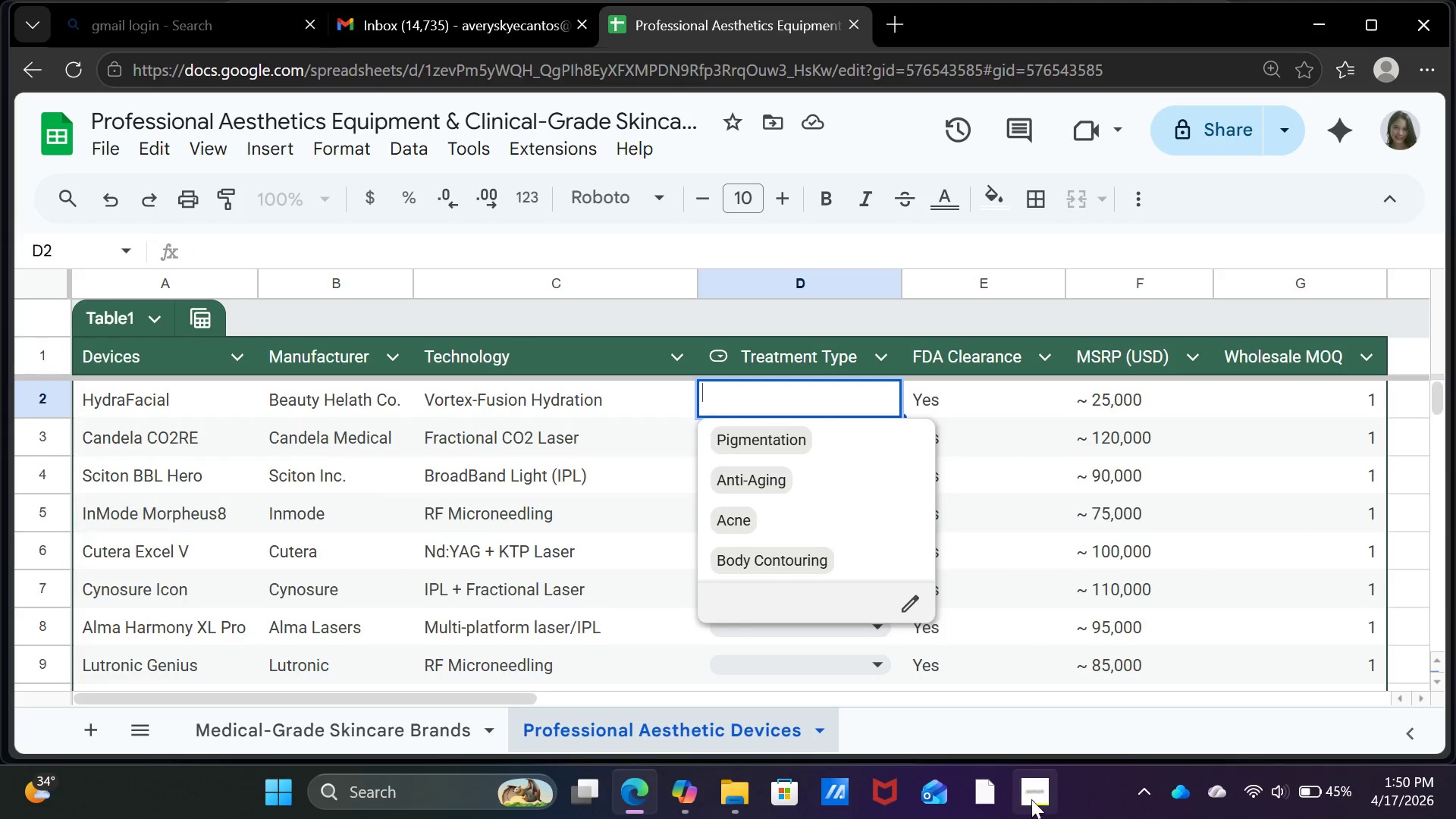 
left_click([675, 789])
 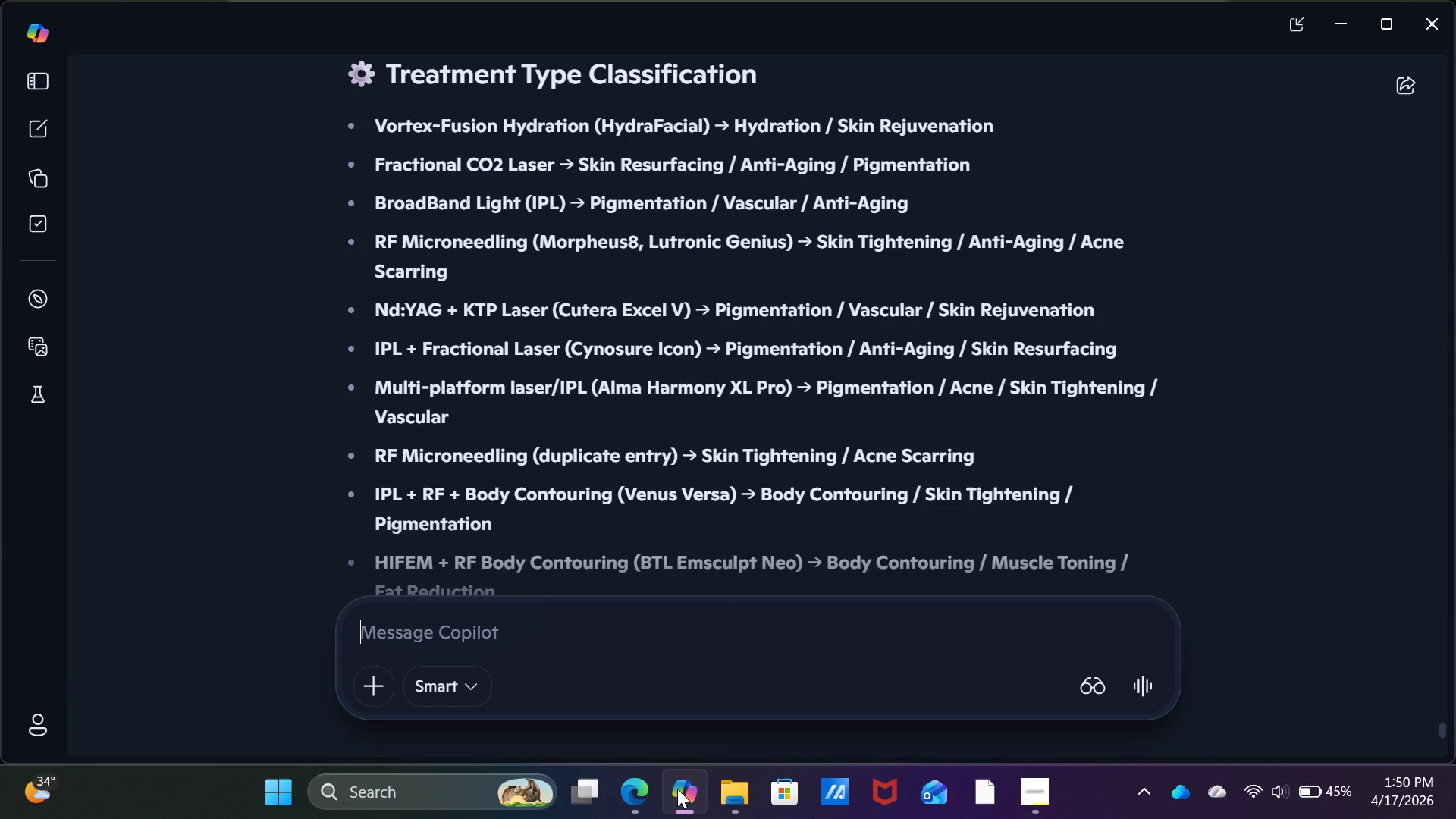 
wait(8.69)
 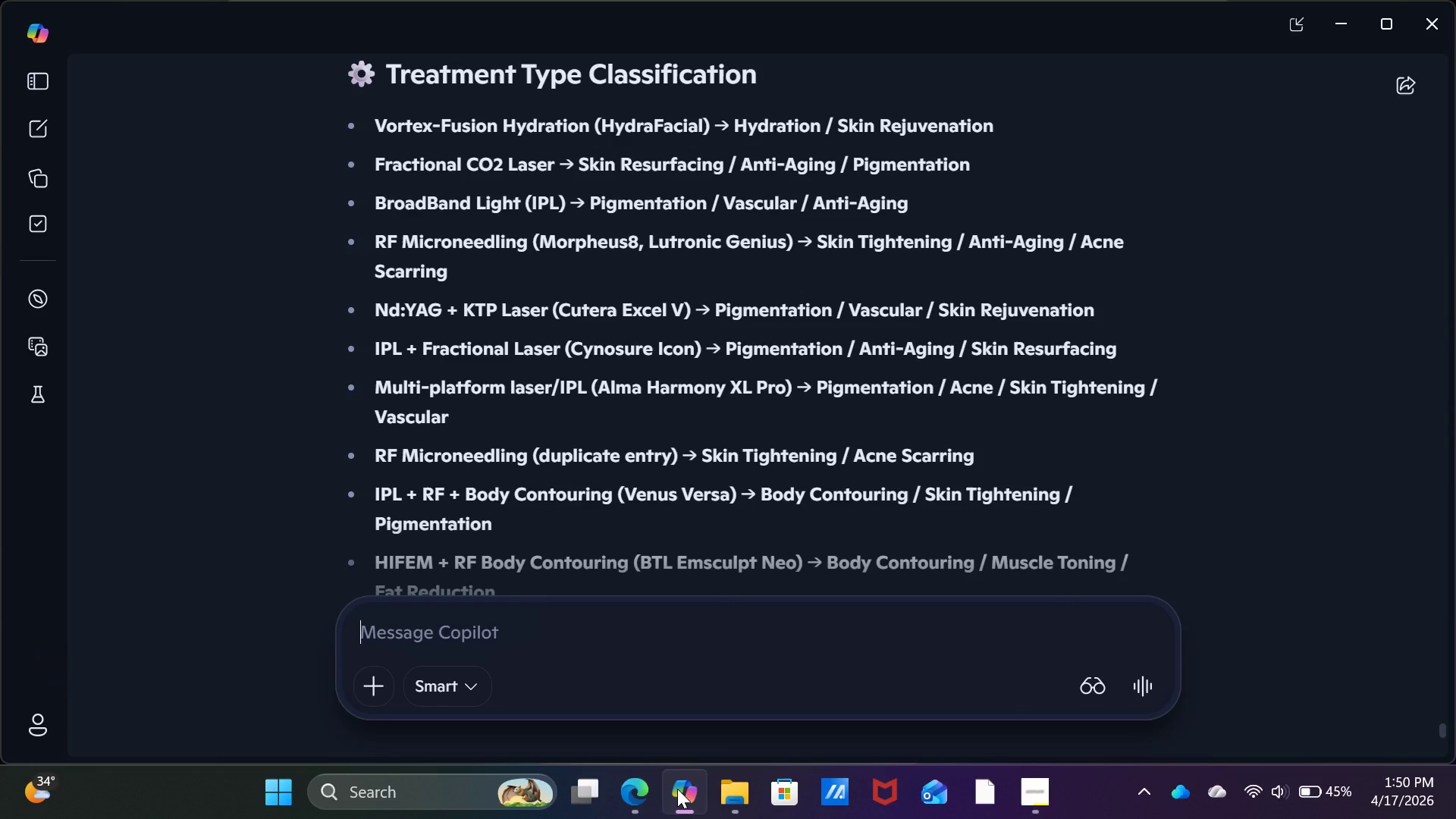 
left_click([639, 801])
 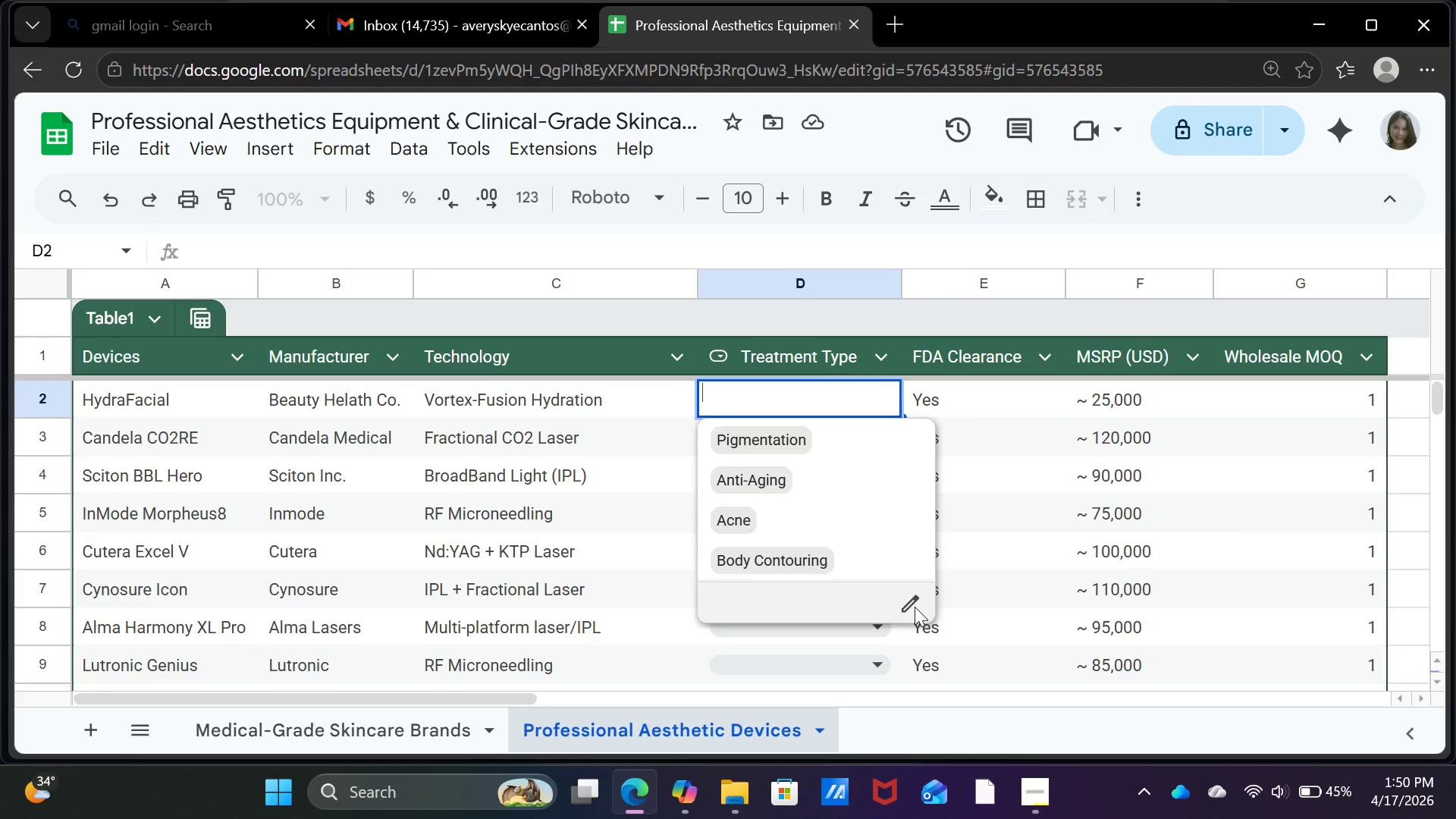 
wait(6.45)
 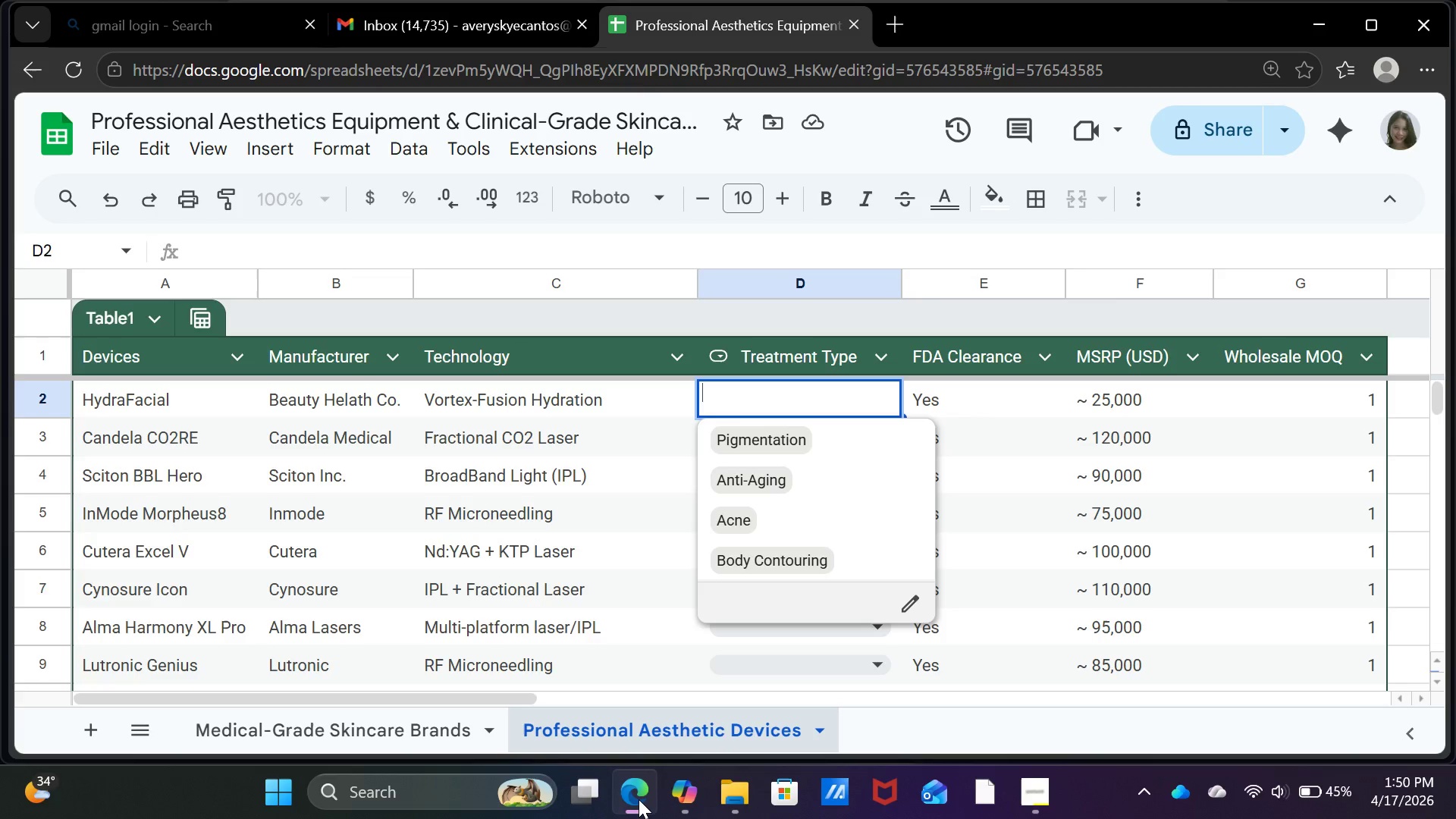 
scroll: coordinate [1271, 576], scroll_direction: down, amount: 3.0
 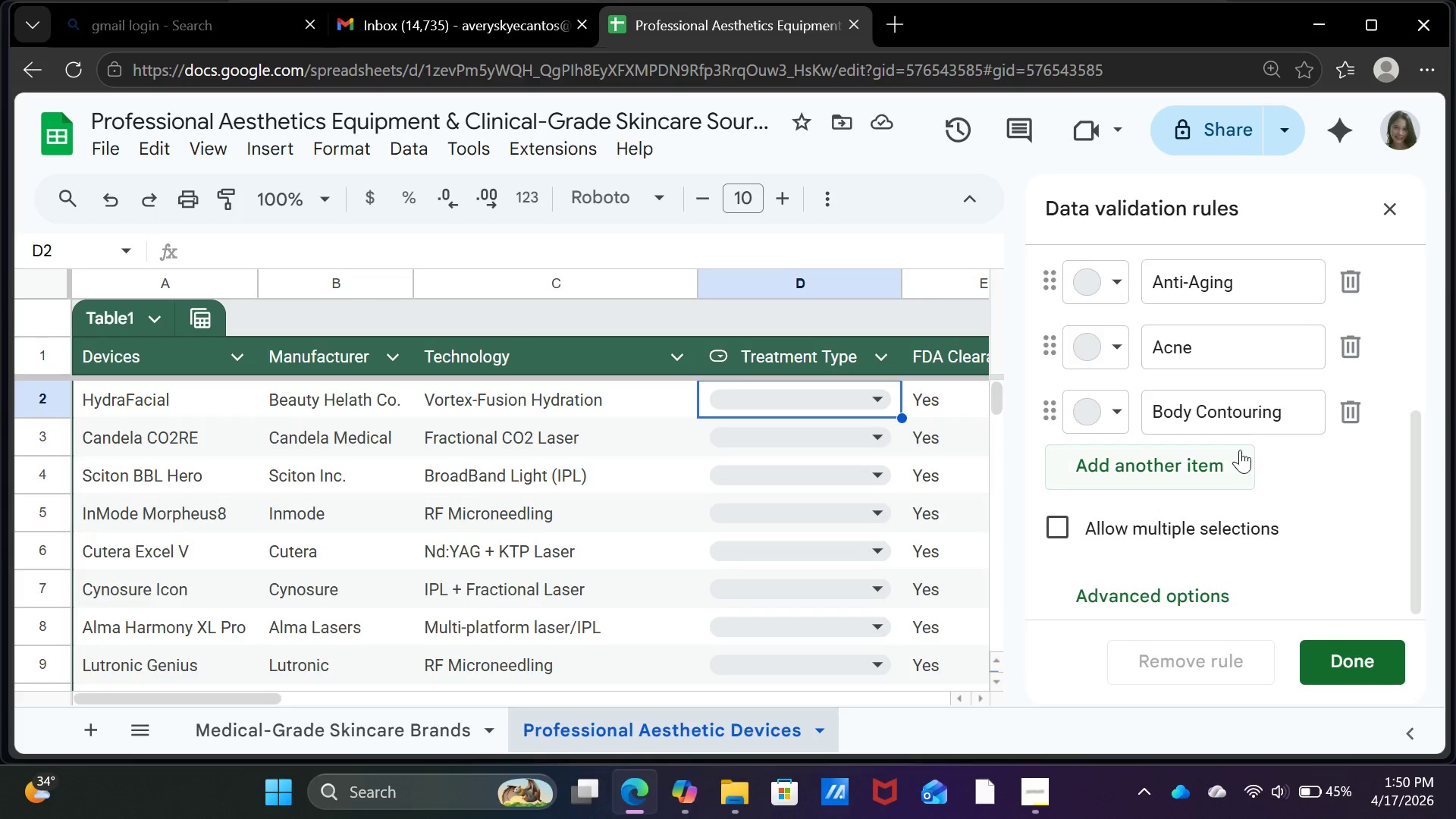 
left_click([1220, 469])
 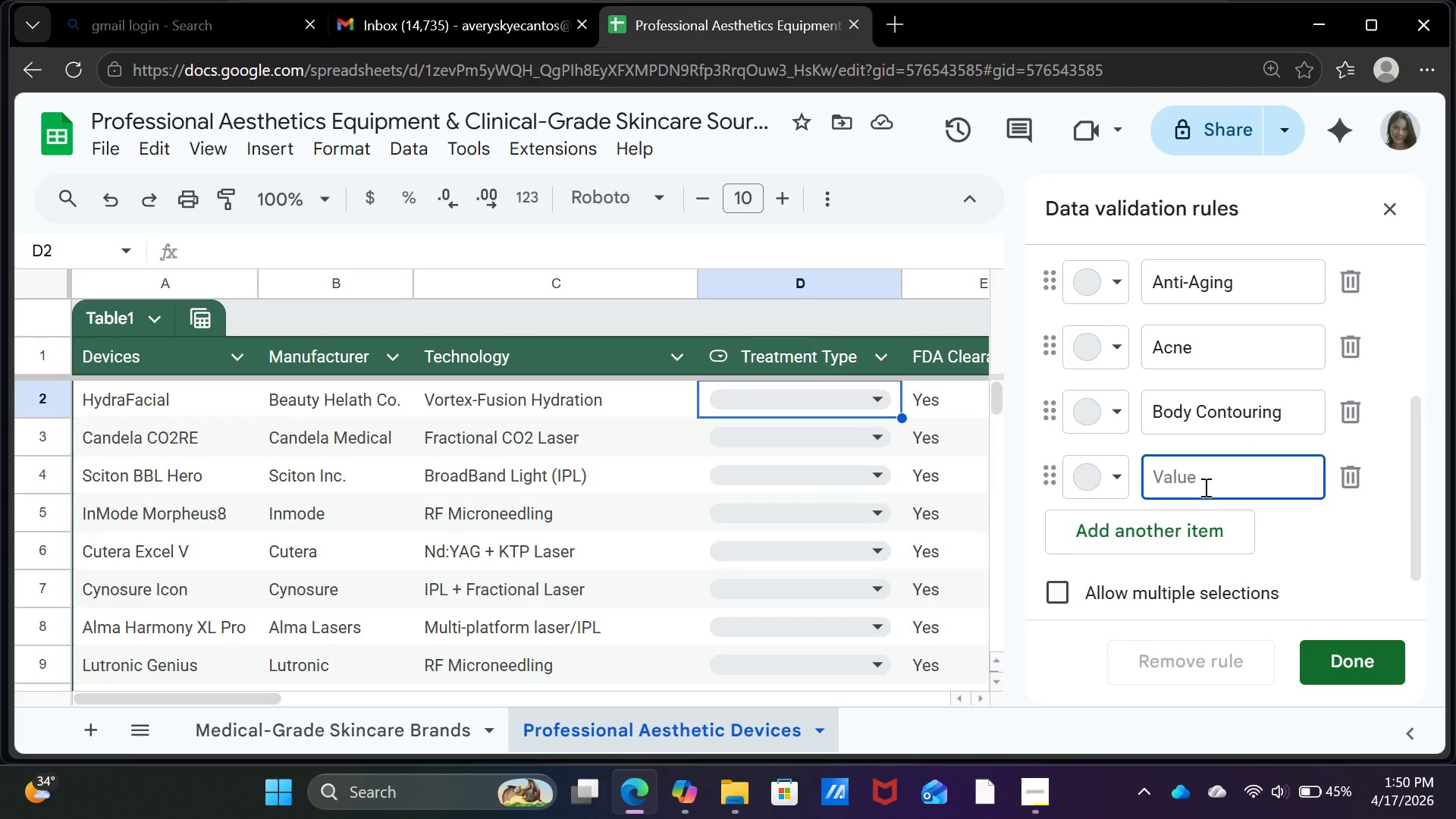 
type(Skin Rejuvenation)
 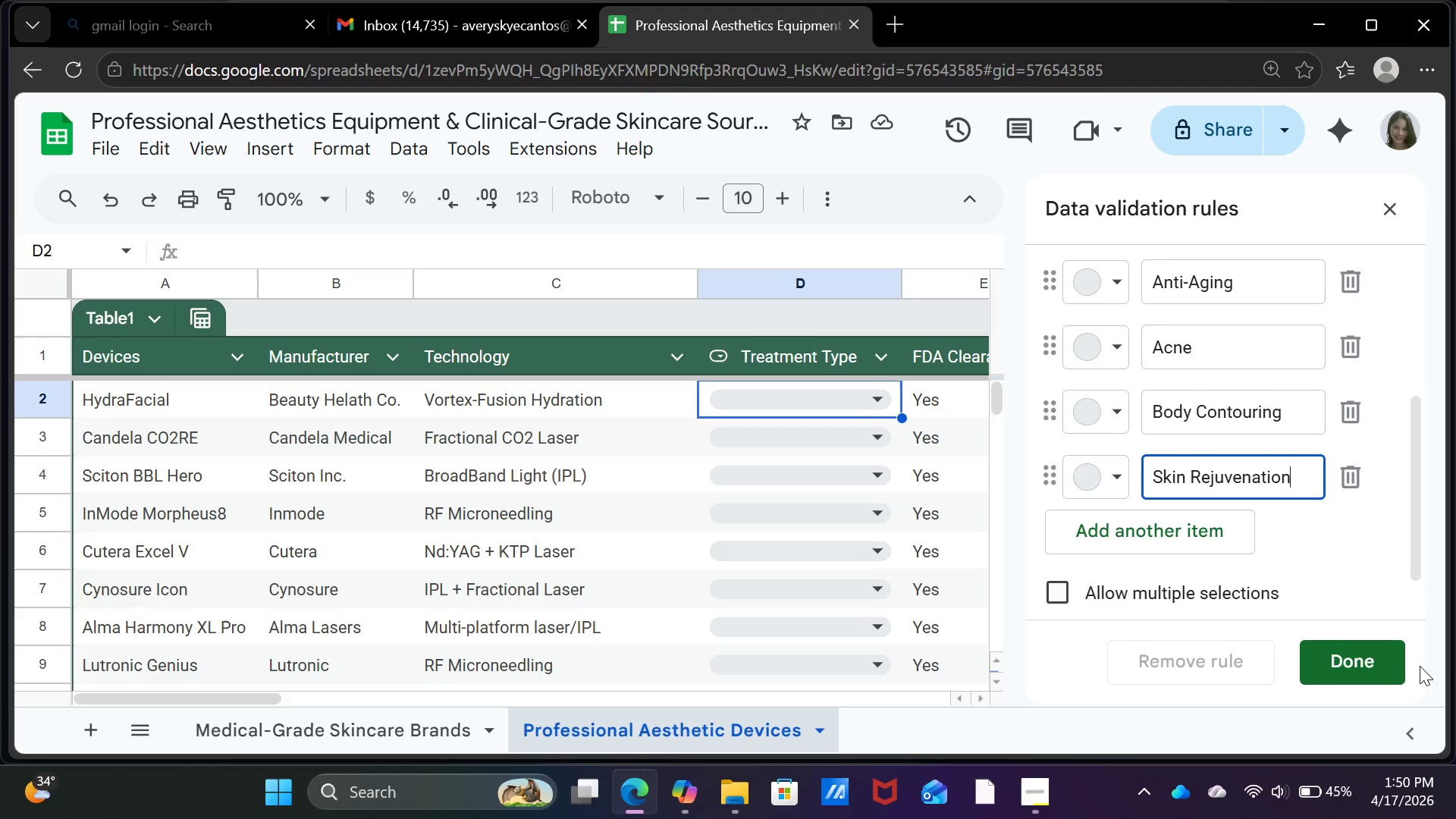 
left_click([1386, 665])
 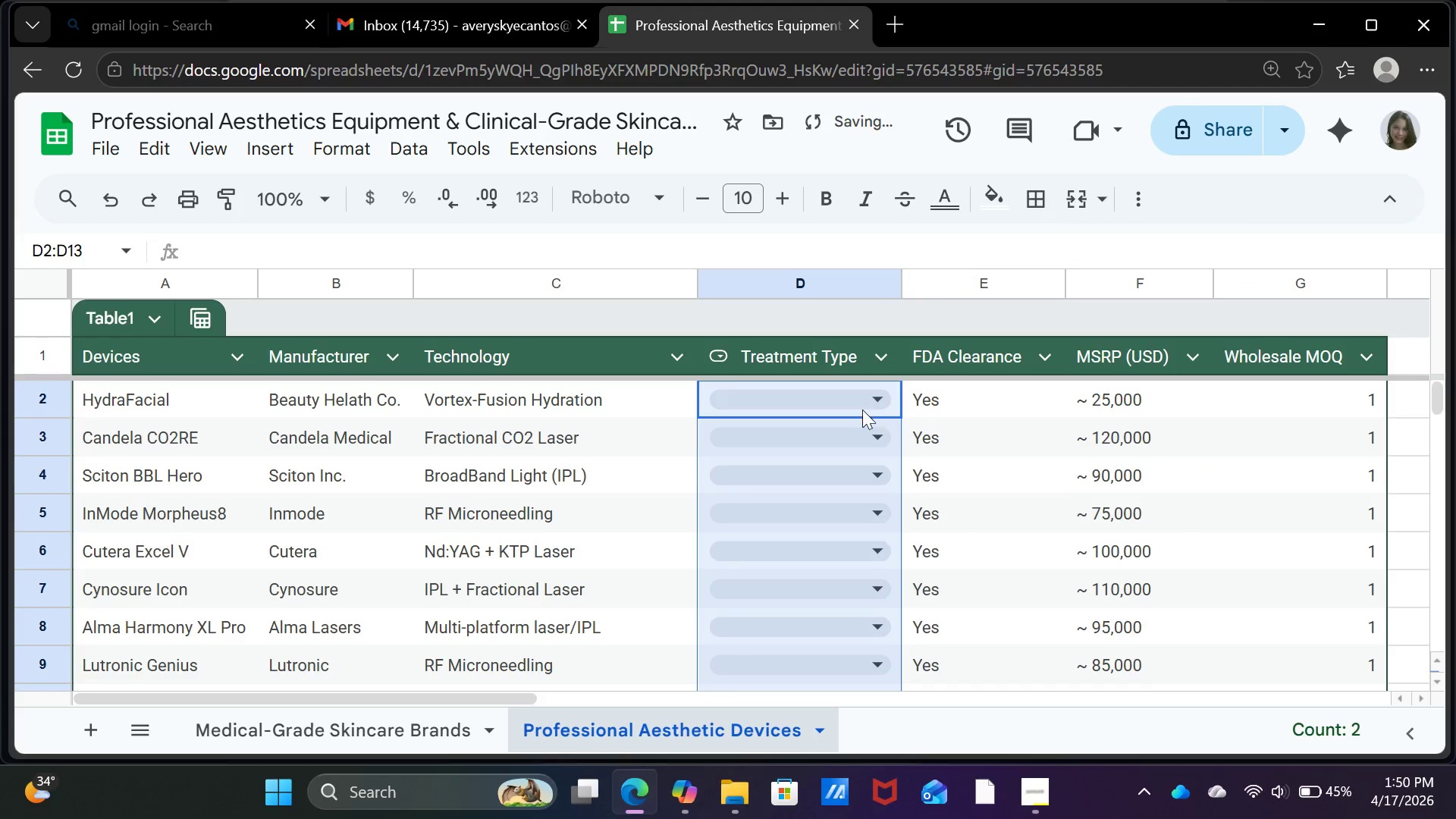 
left_click([862, 400])
 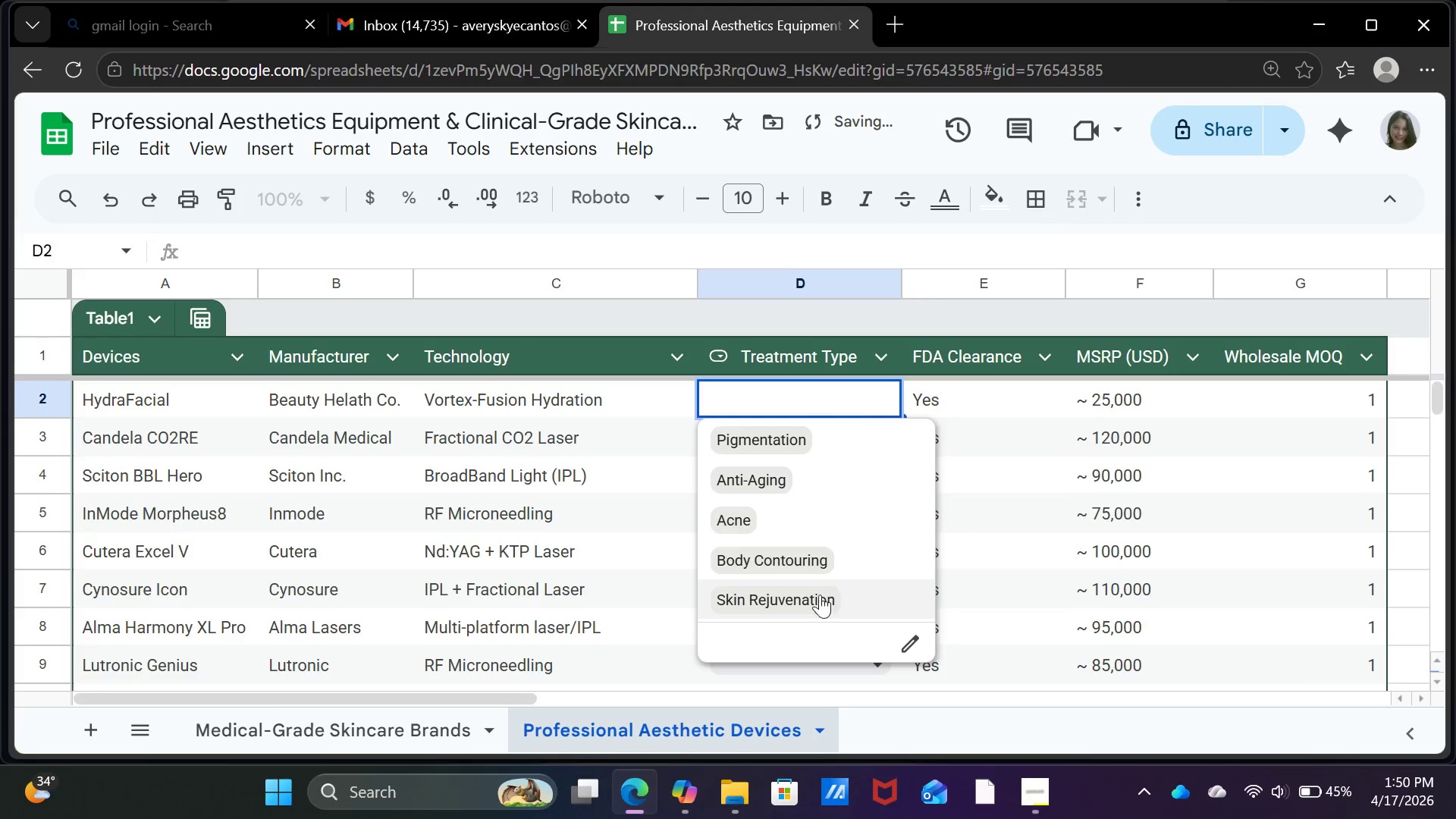 
left_click([820, 601])
 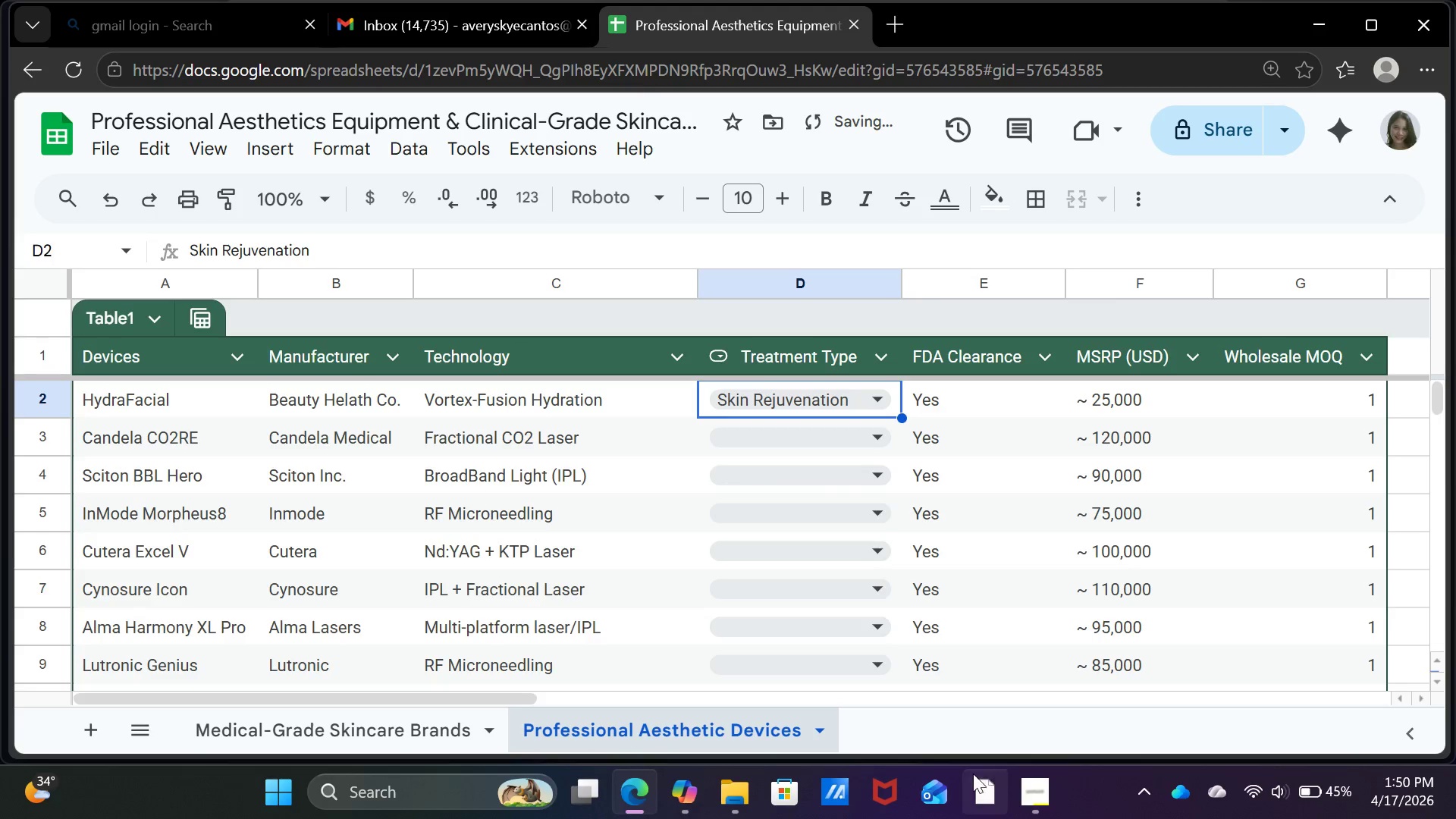 
left_click([679, 778])
 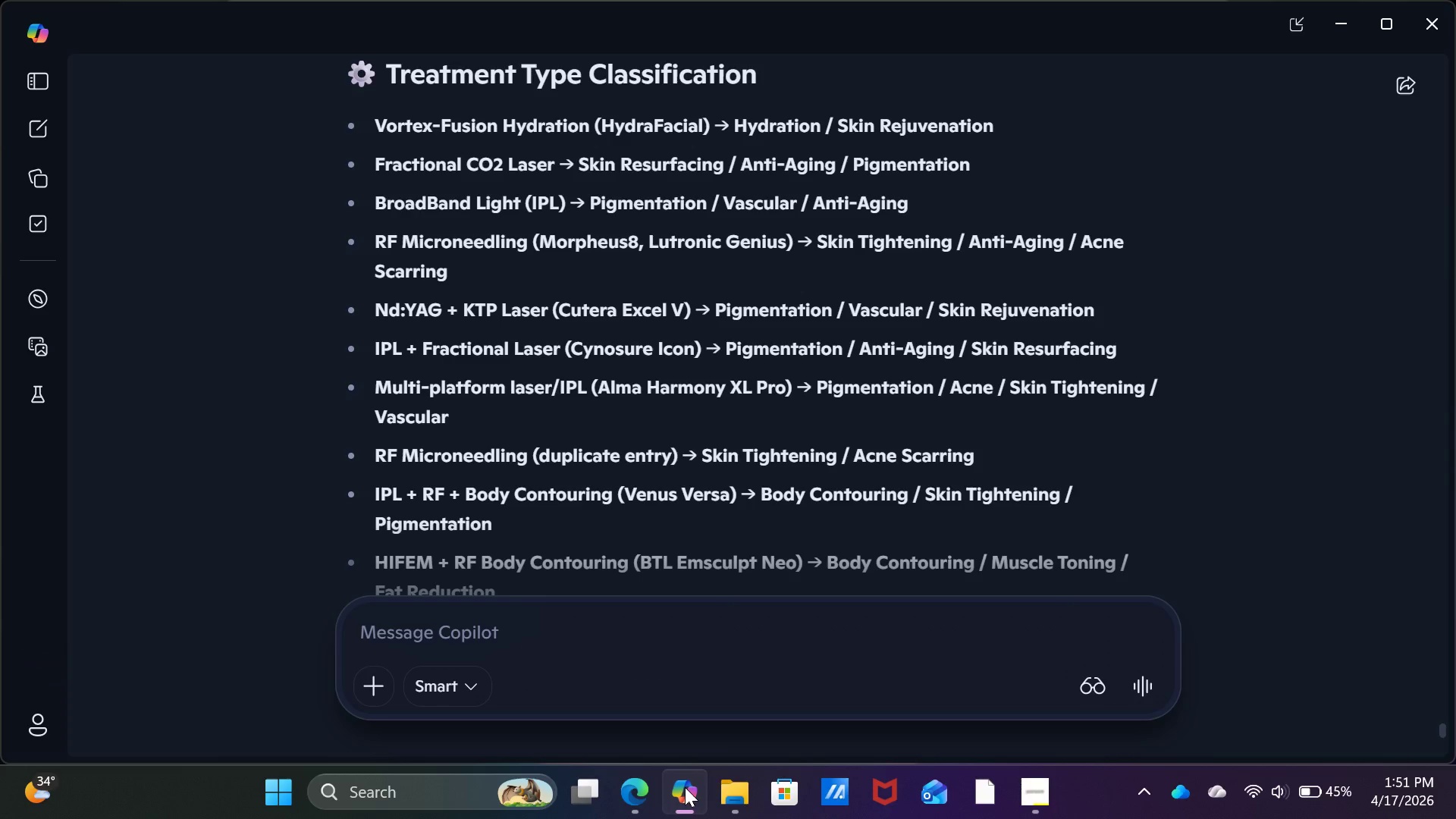 
wait(5.66)
 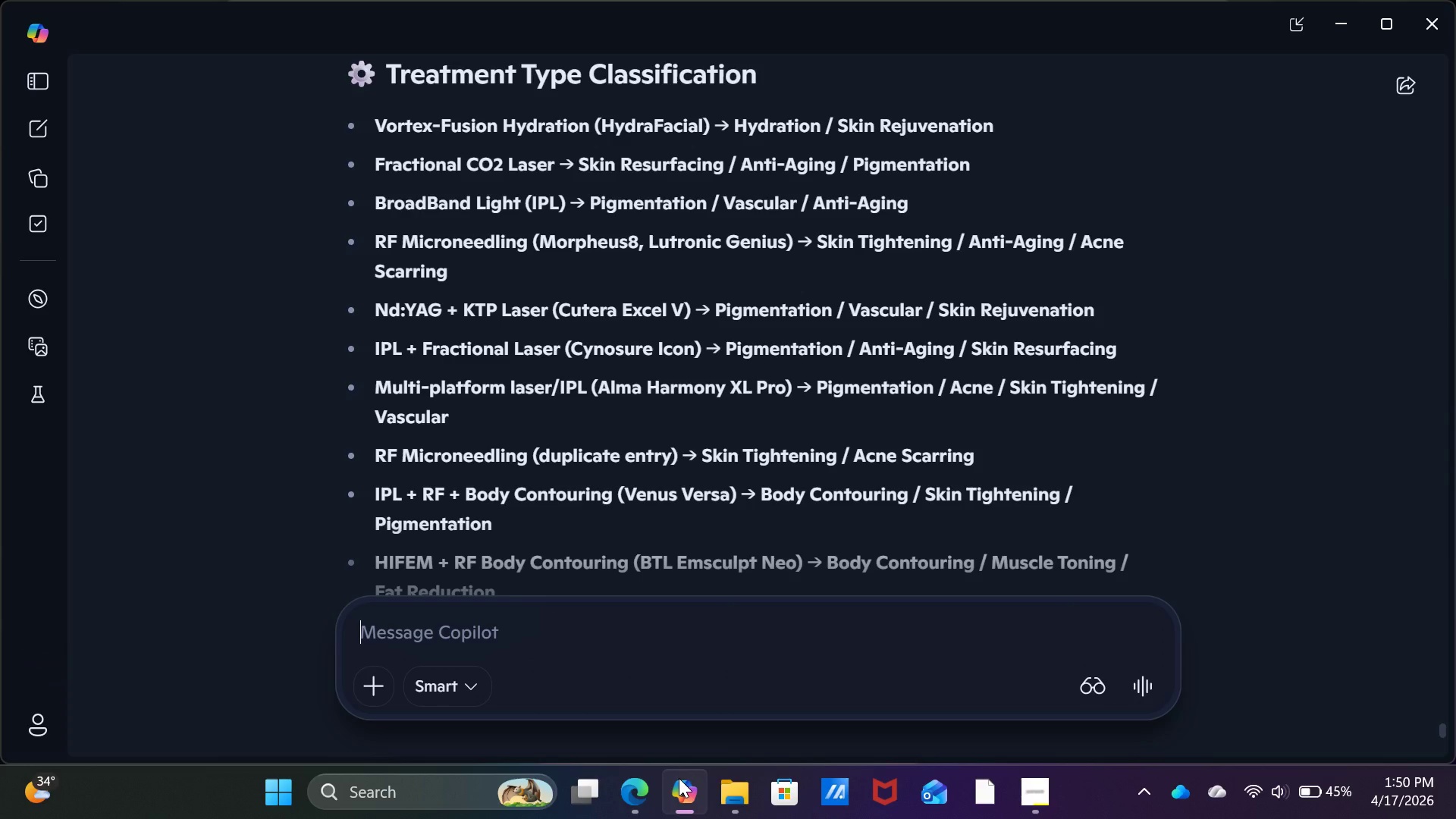 
mouse_move([973, 797])
 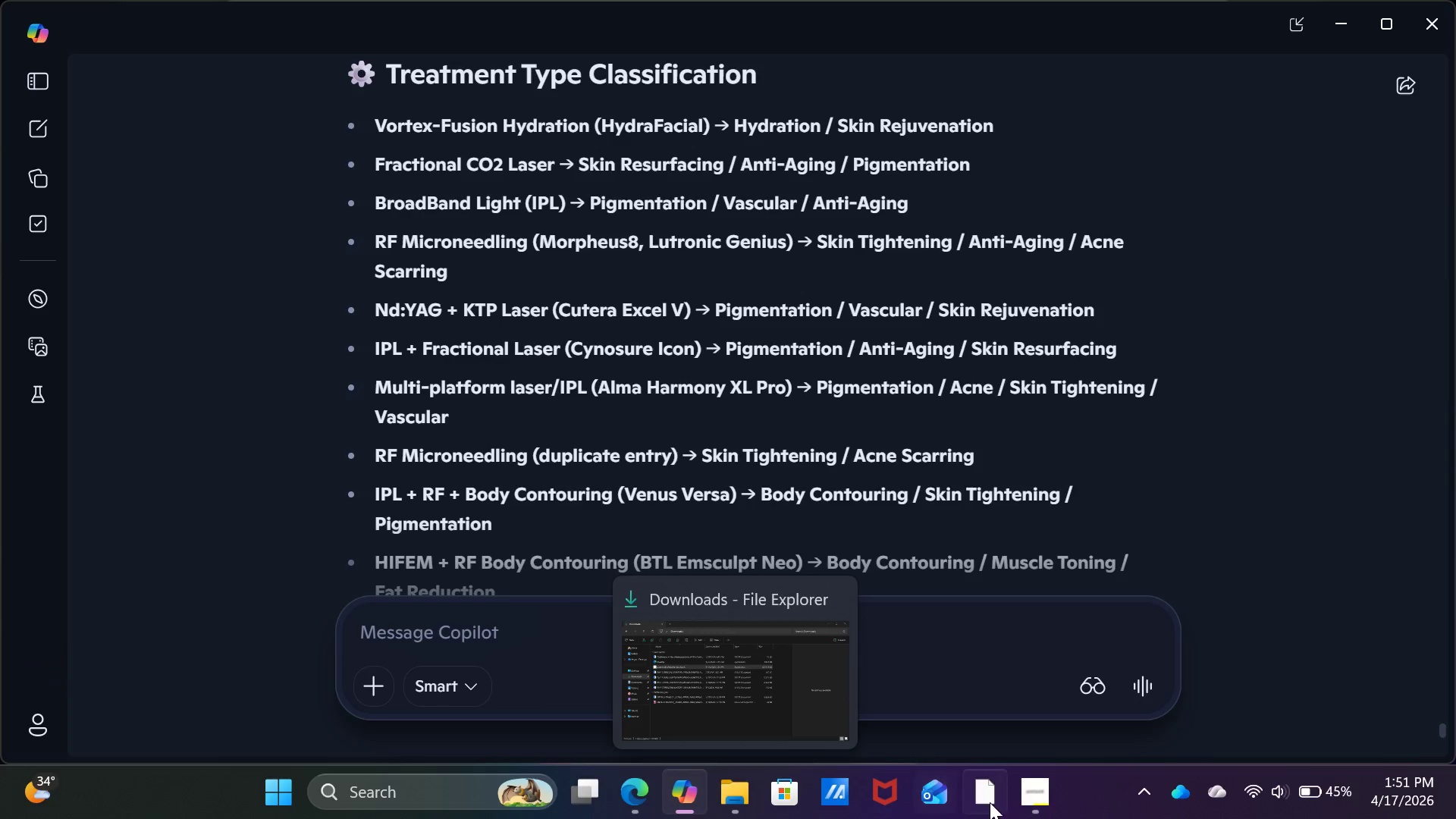 
left_click([652, 783])
 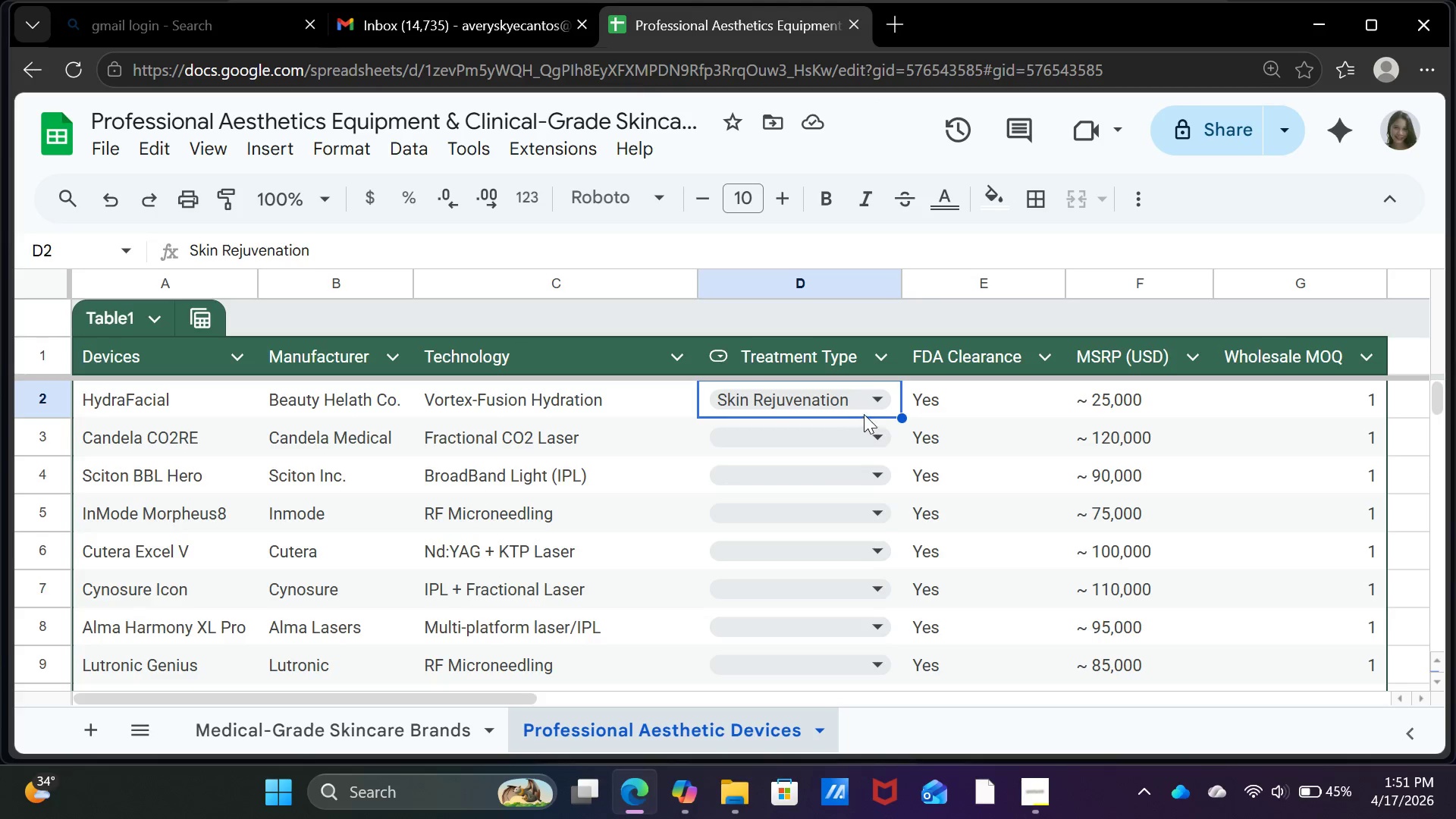 
left_click([869, 438])
 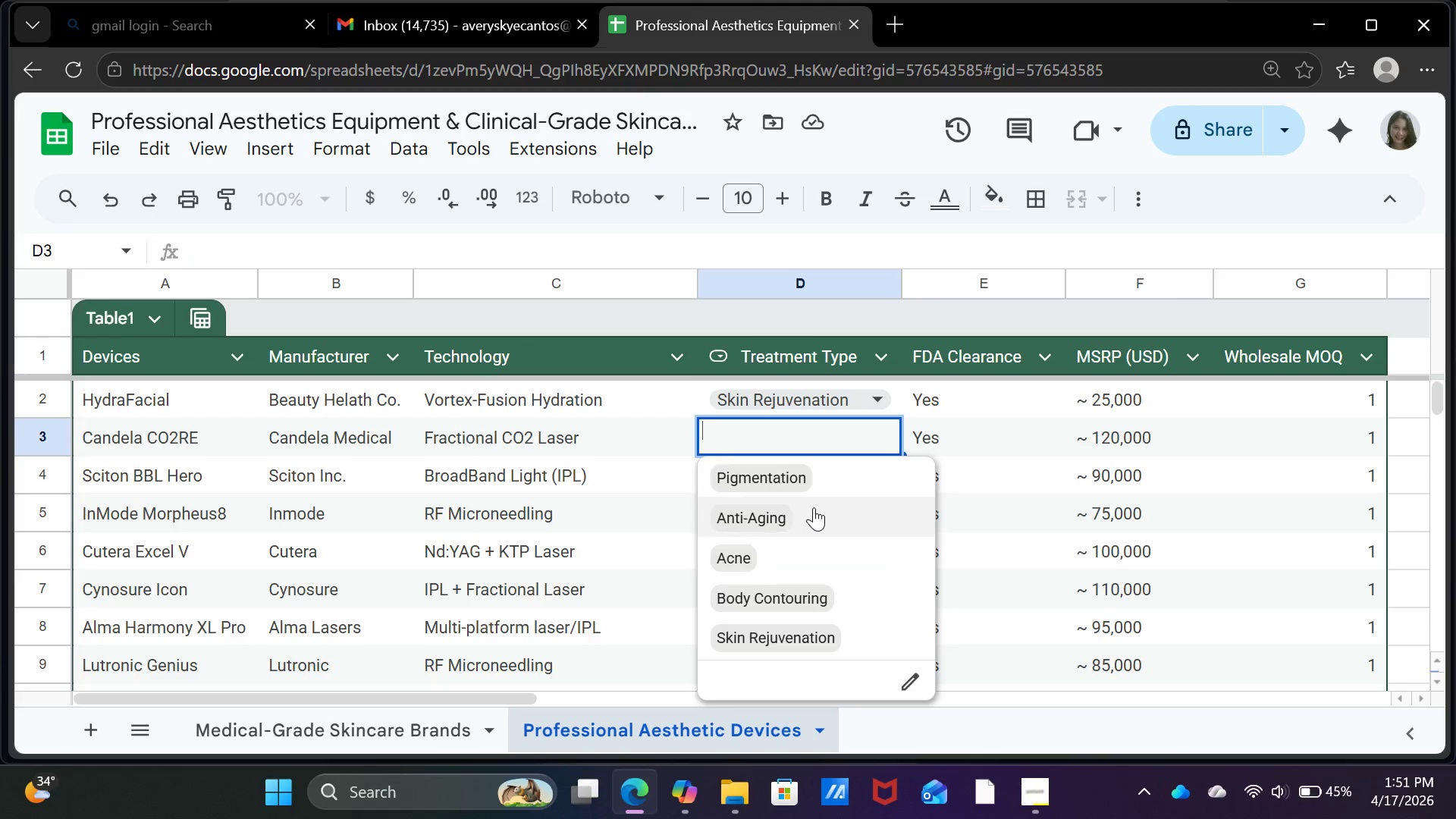 
left_click([808, 520])
 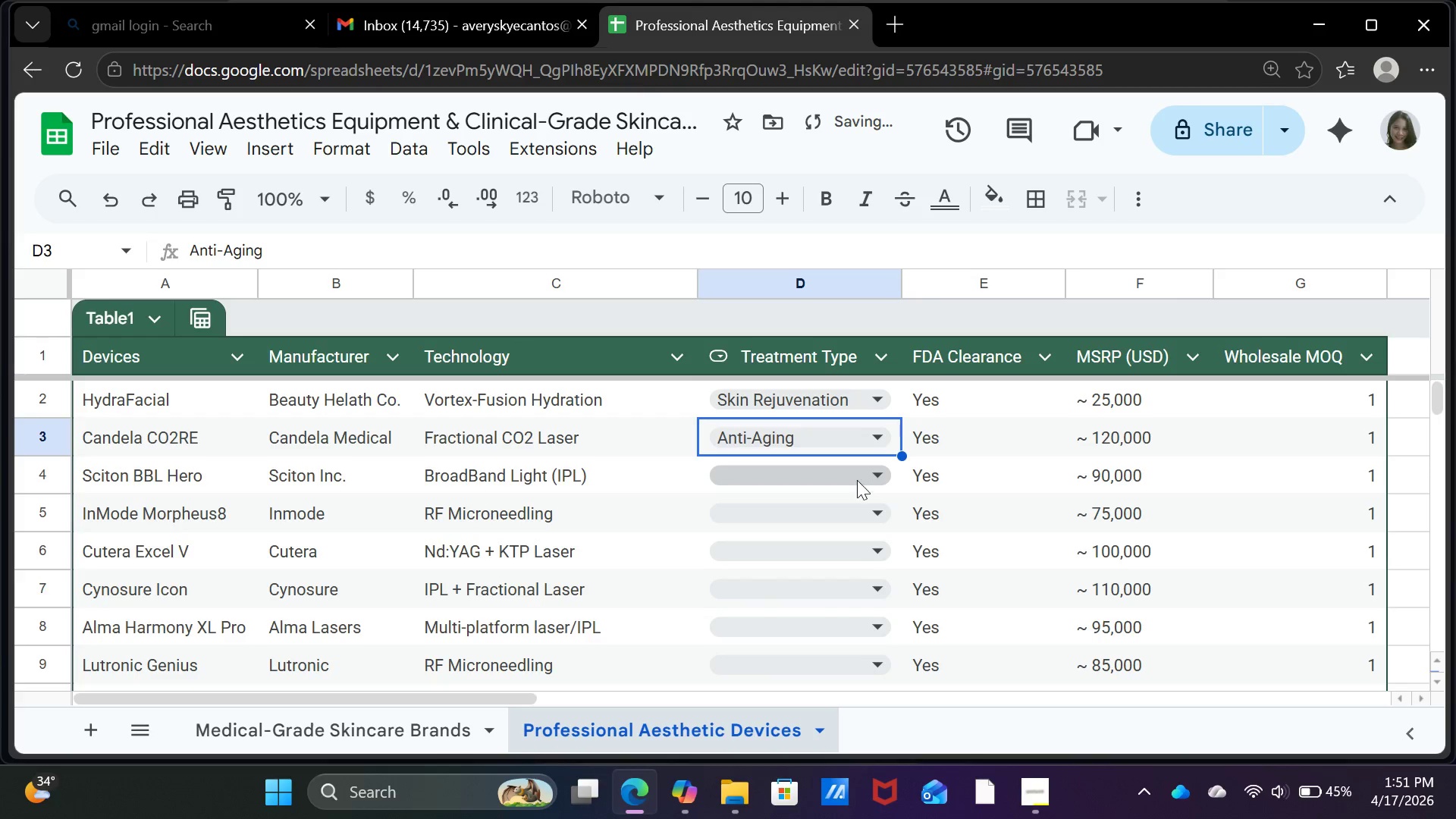 
left_click([854, 477])
 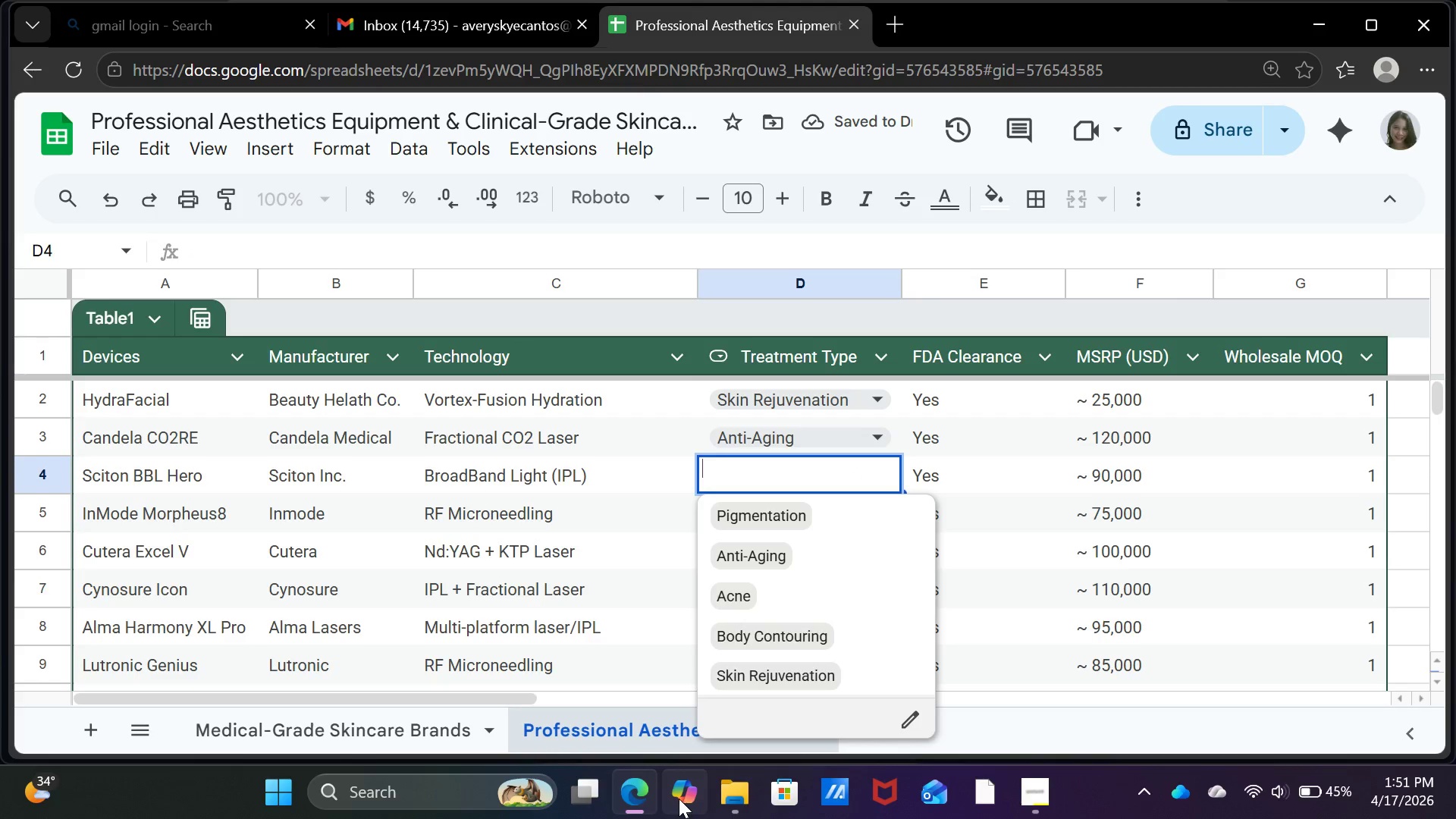 
left_click([679, 799])
 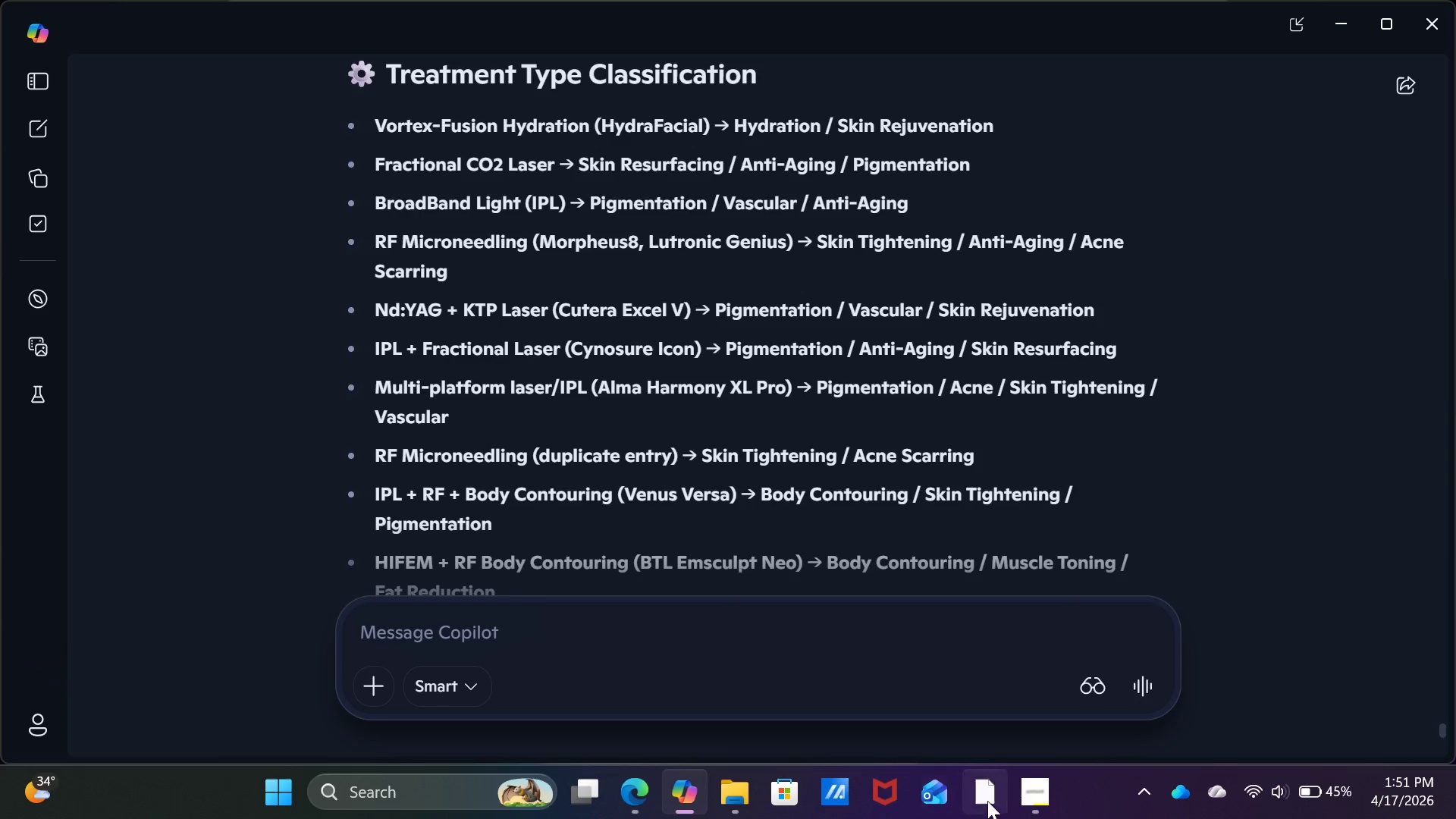 
left_click([638, 796])
 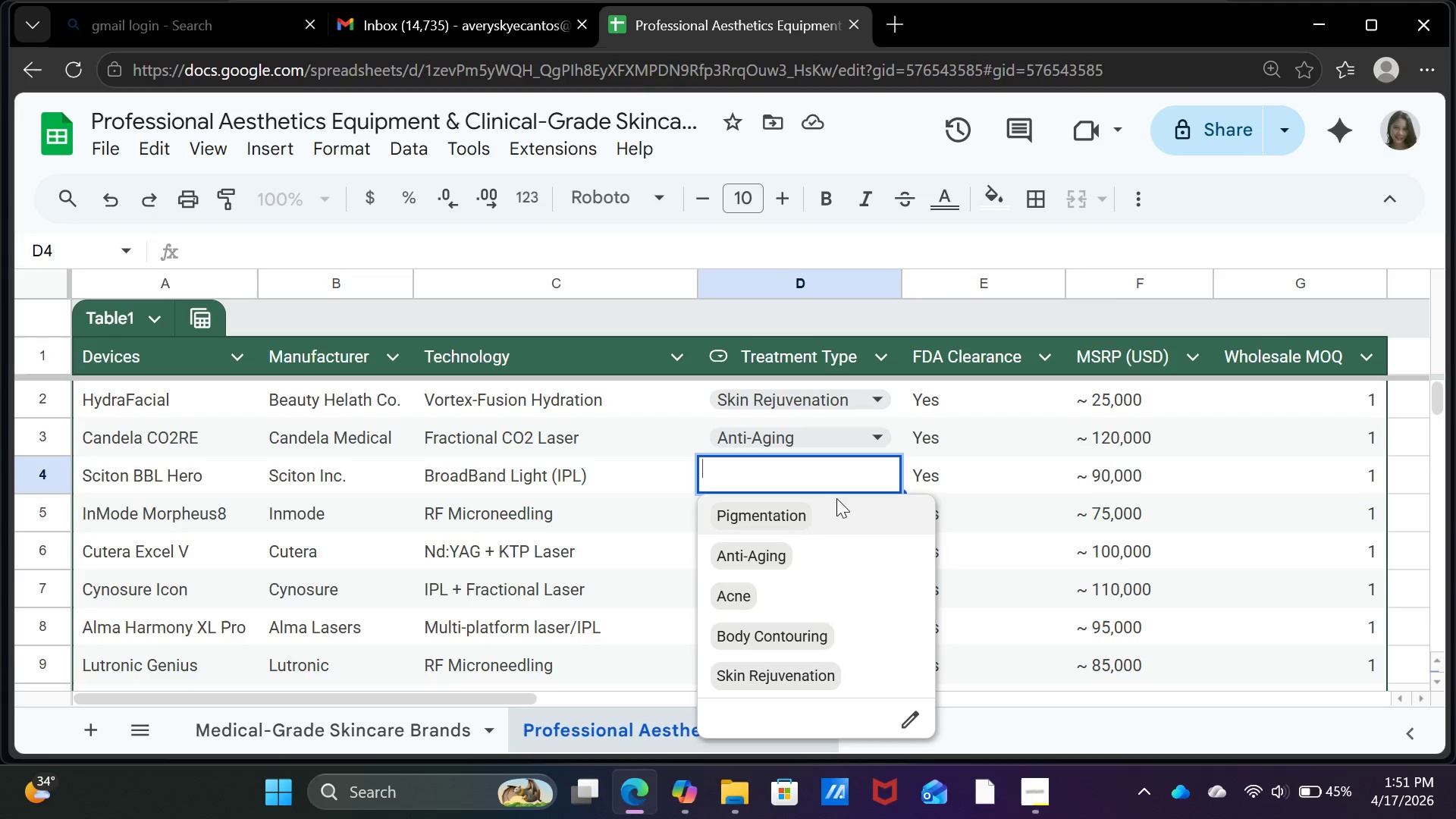 
left_click([827, 520])
 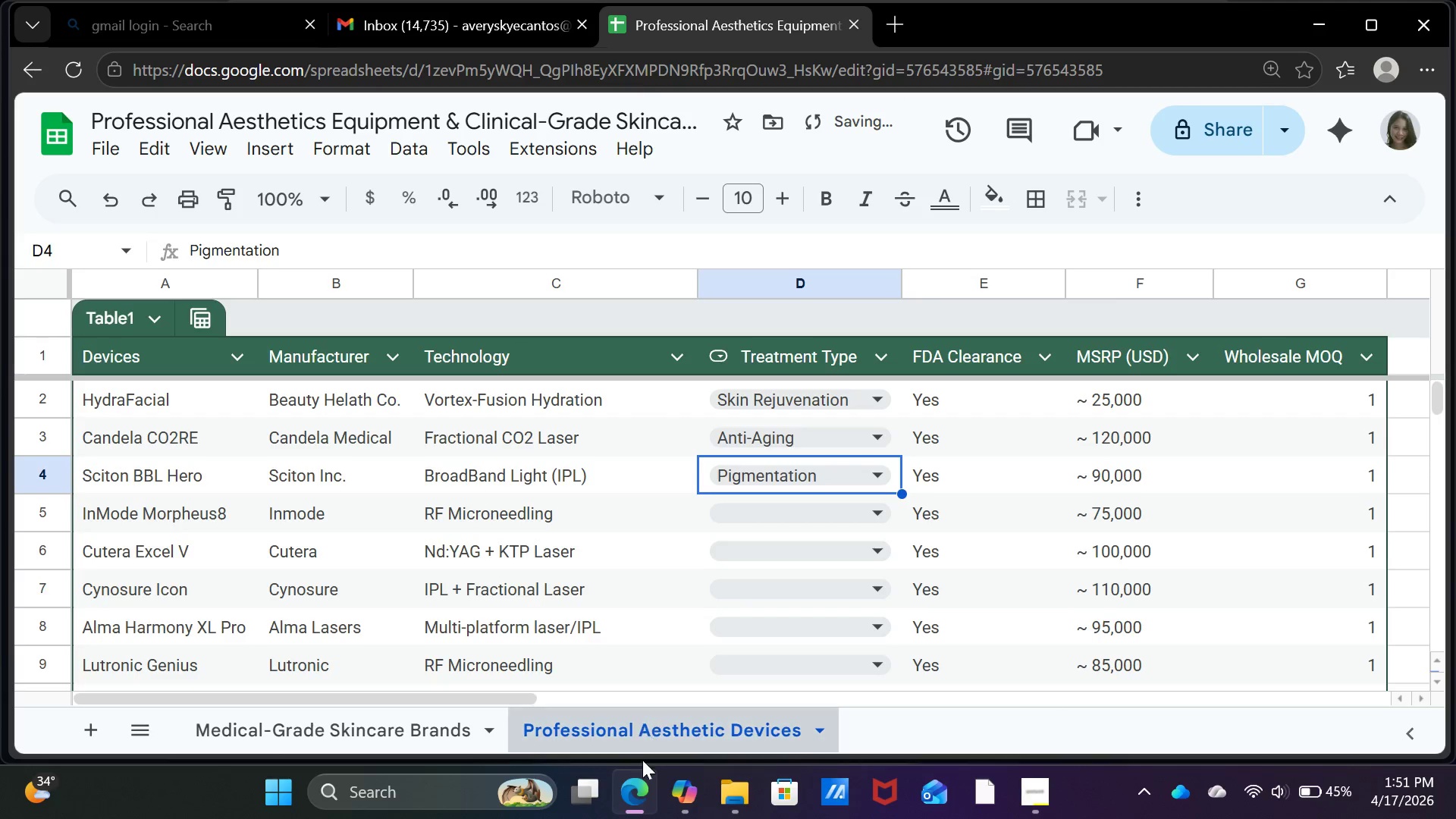 
left_click([679, 793])
 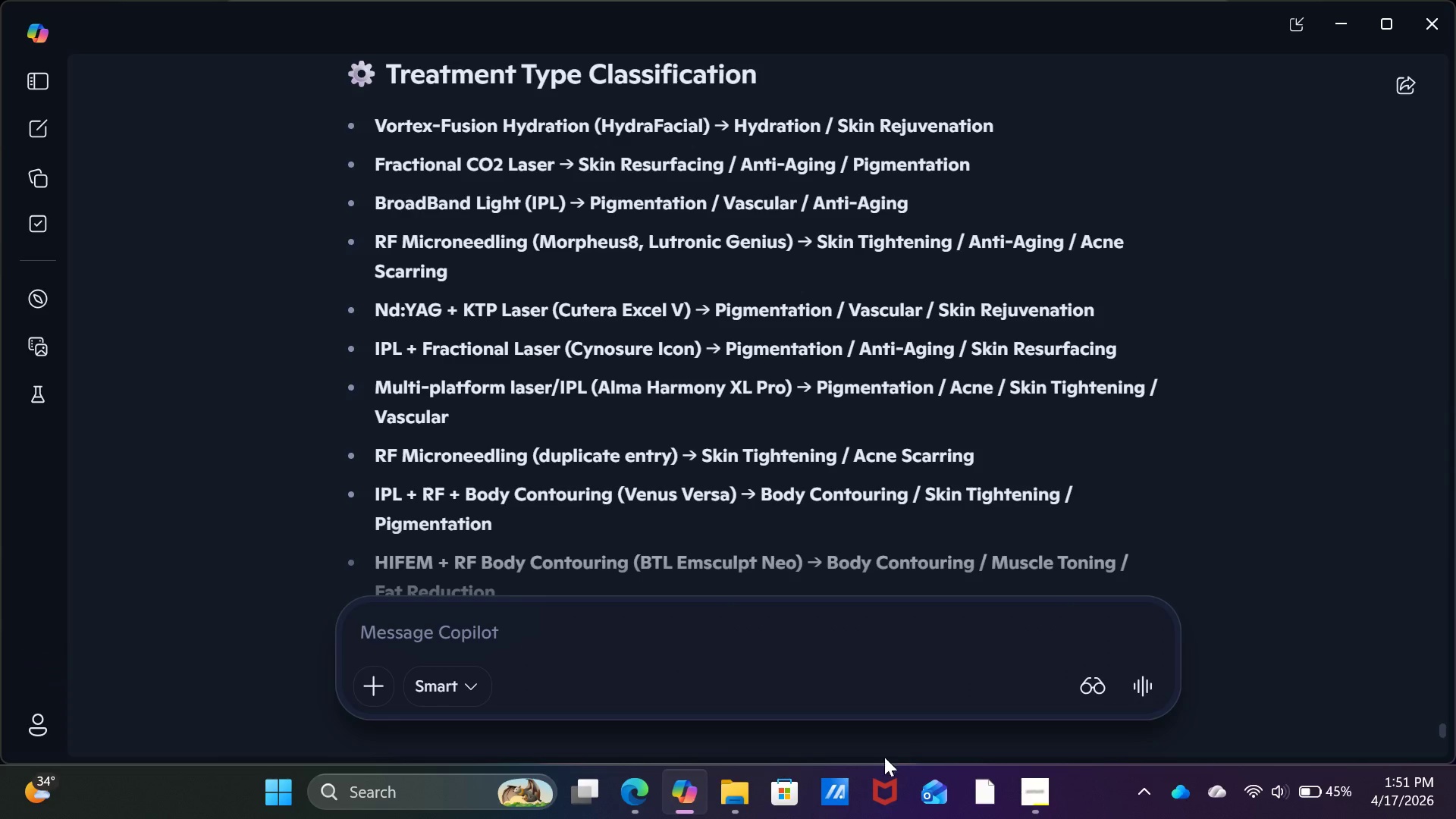 
wait(5.91)
 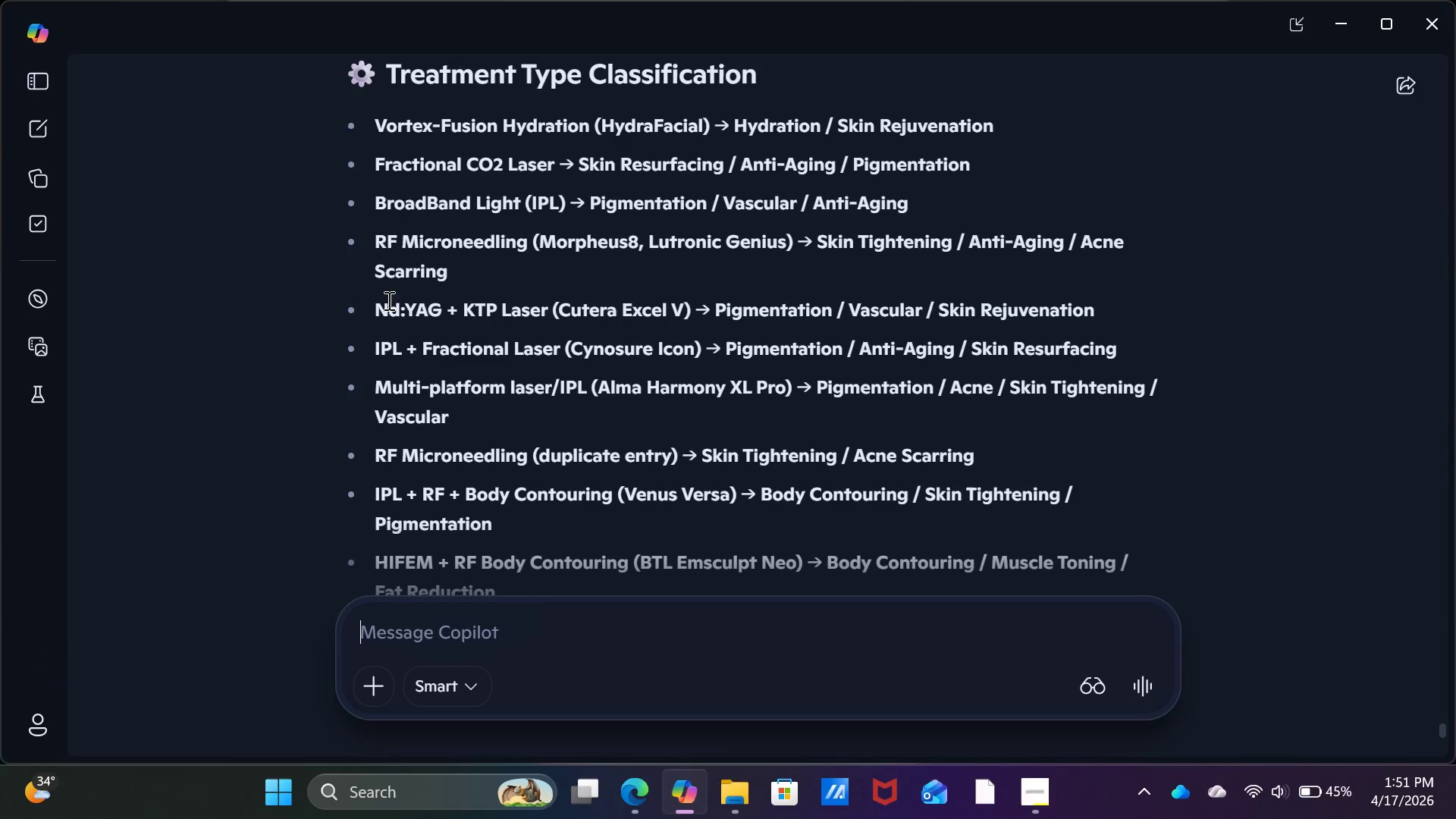 
left_click([686, 802])
 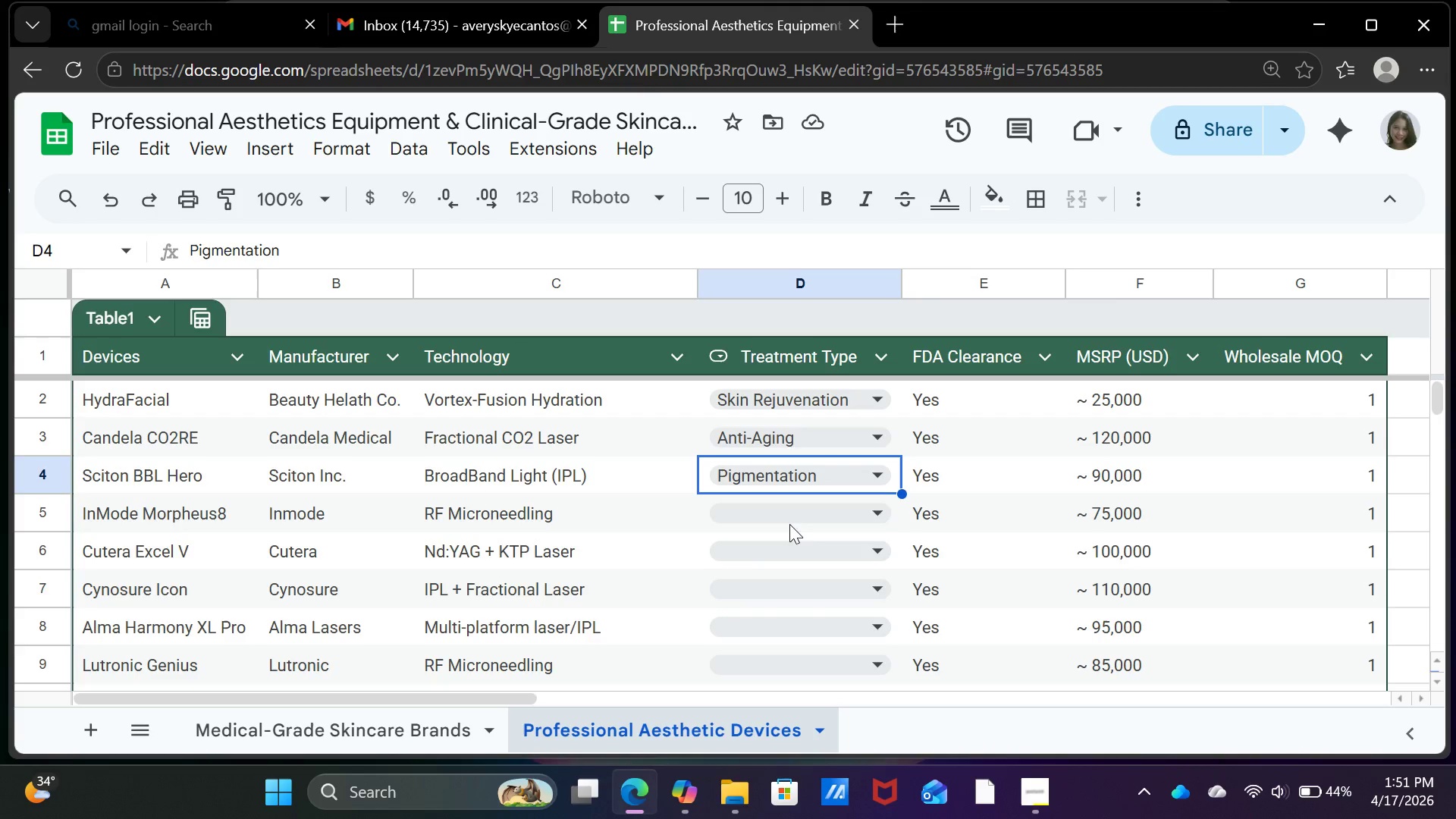 
left_click([795, 513])
 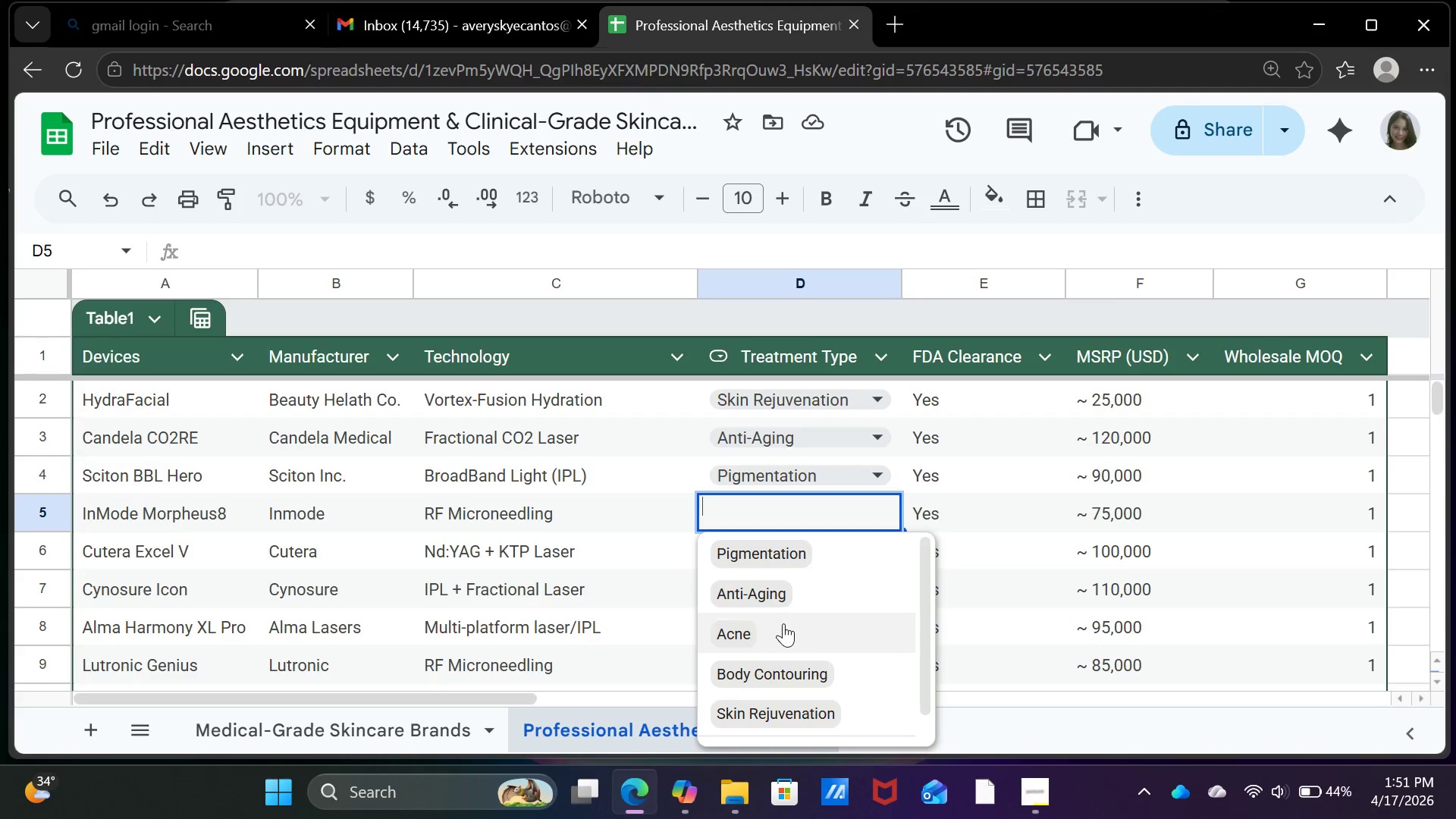 
left_click([780, 647])
 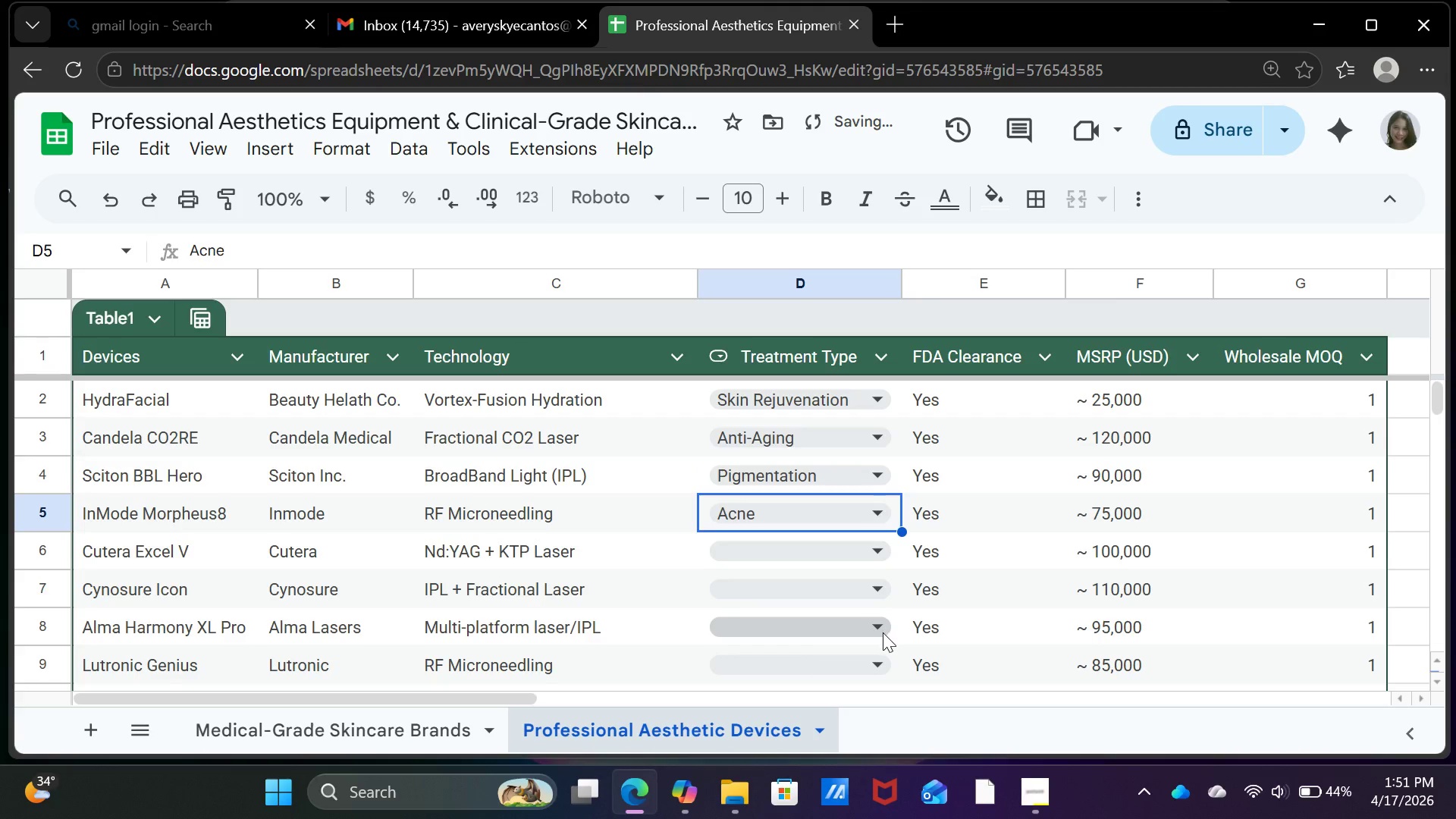 
scroll: coordinate [883, 632], scroll_direction: down, amount: 1.0
 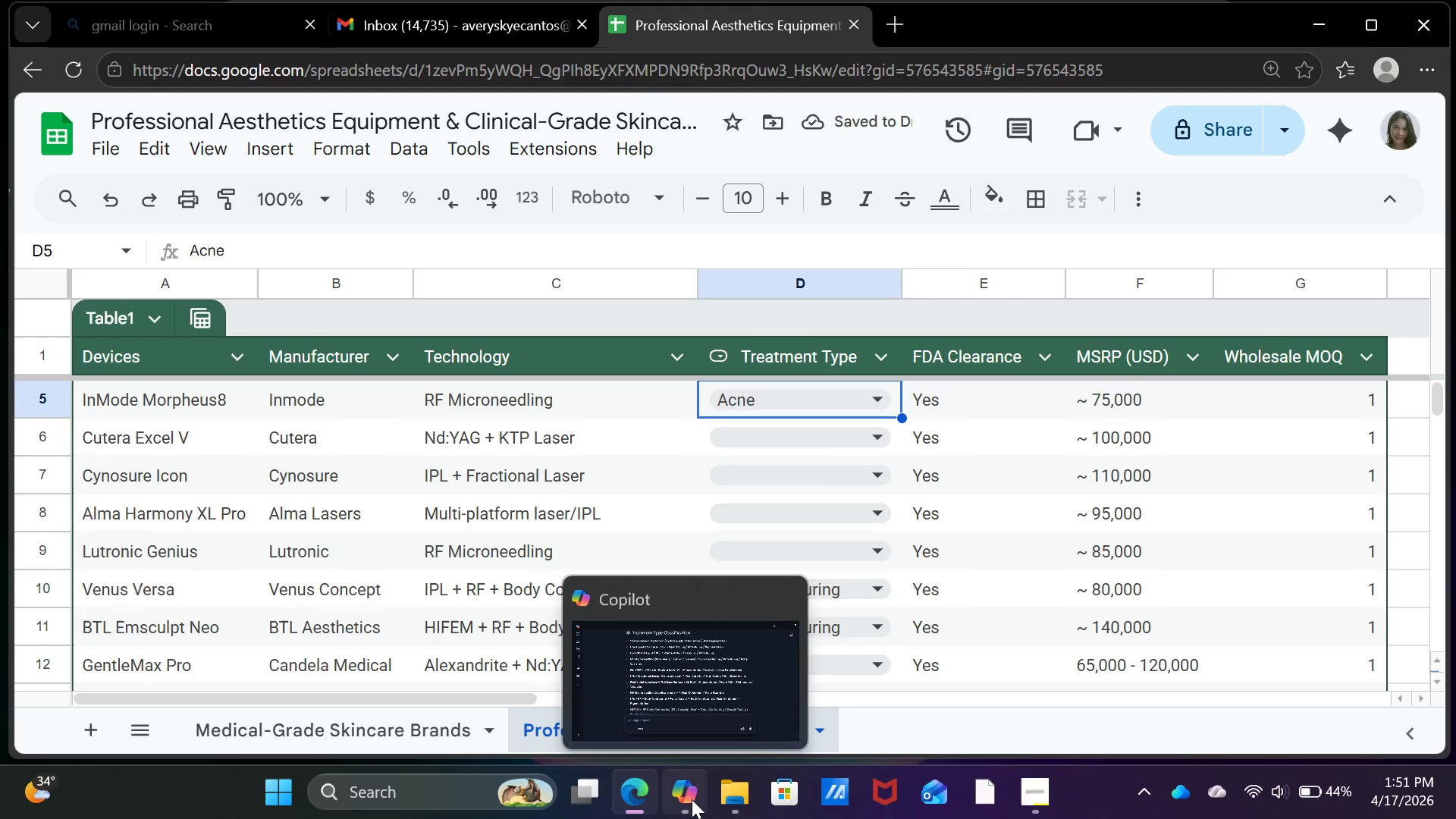 
left_click([679, 802])
 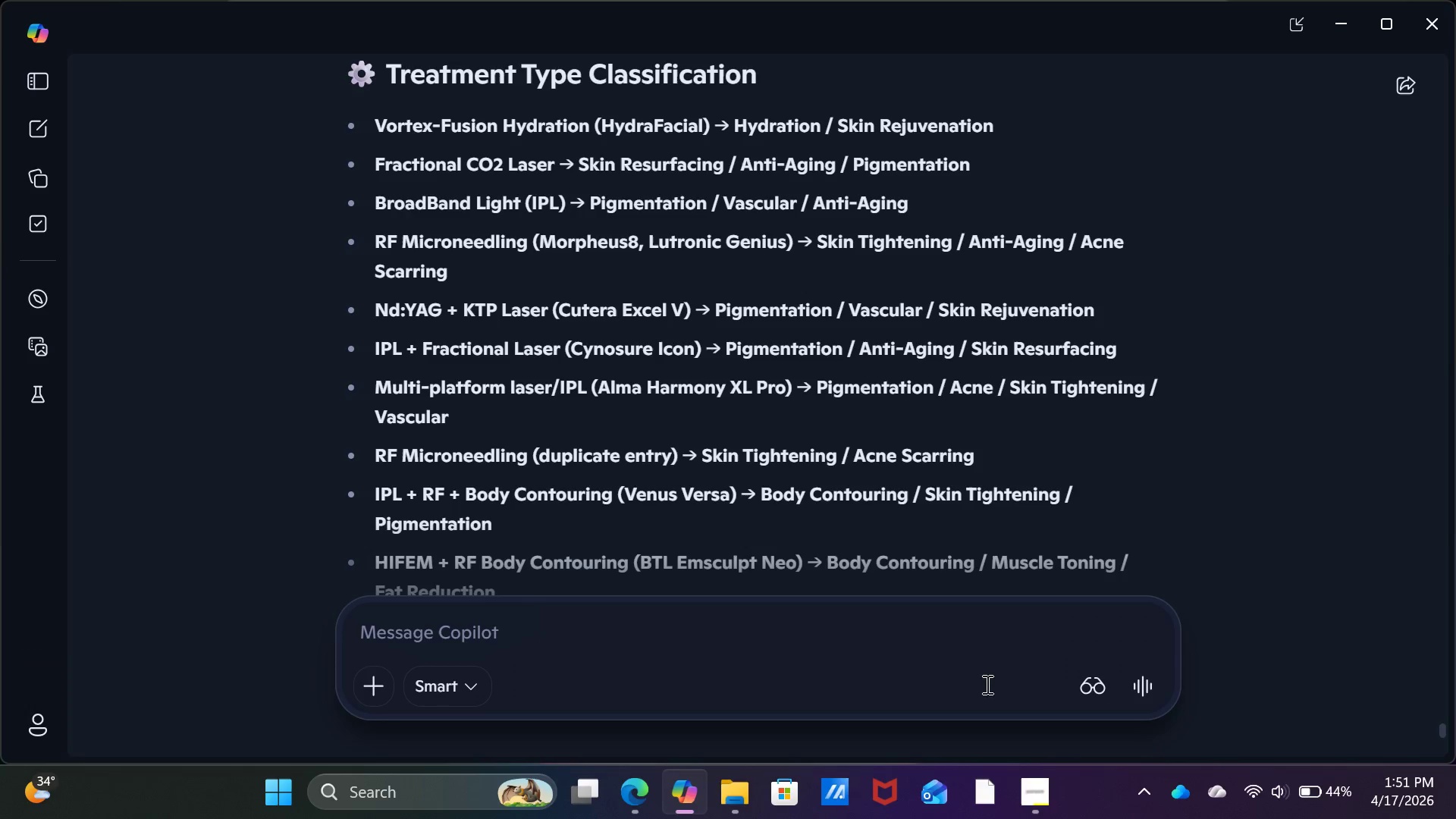 
wait(5.86)
 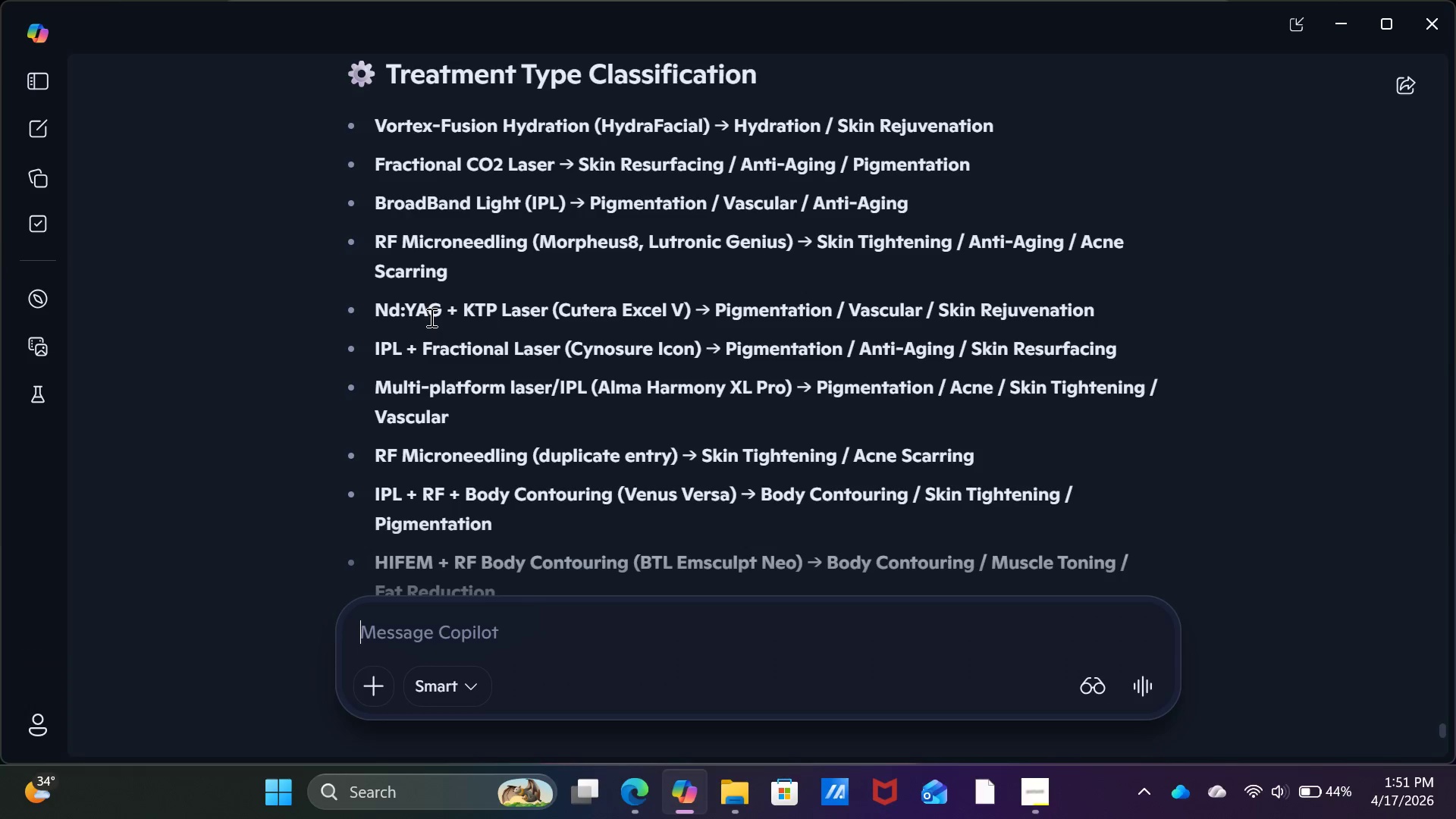 
left_click([688, 805])
 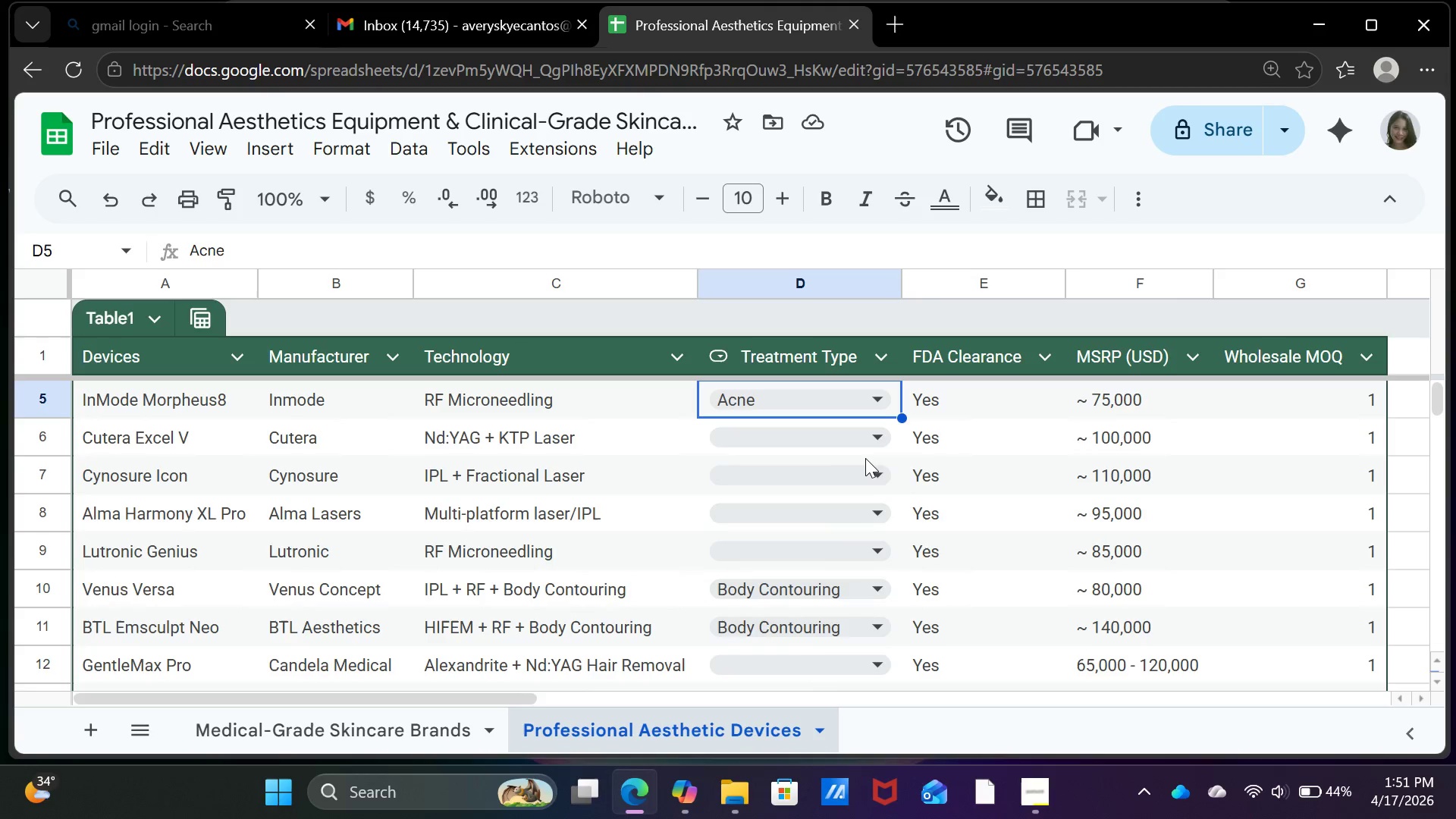 
left_click([868, 438])
 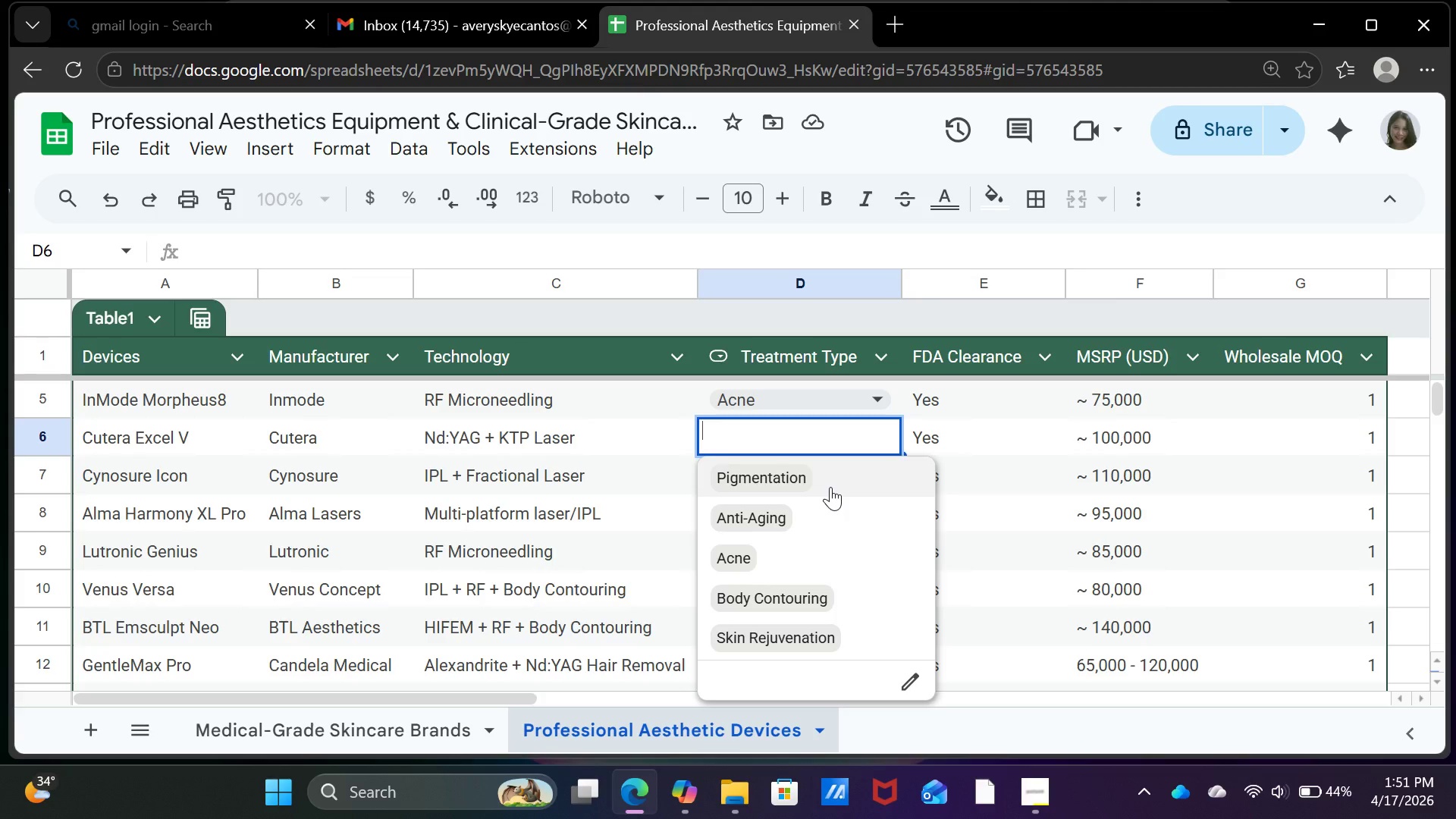 
left_click([830, 487])
 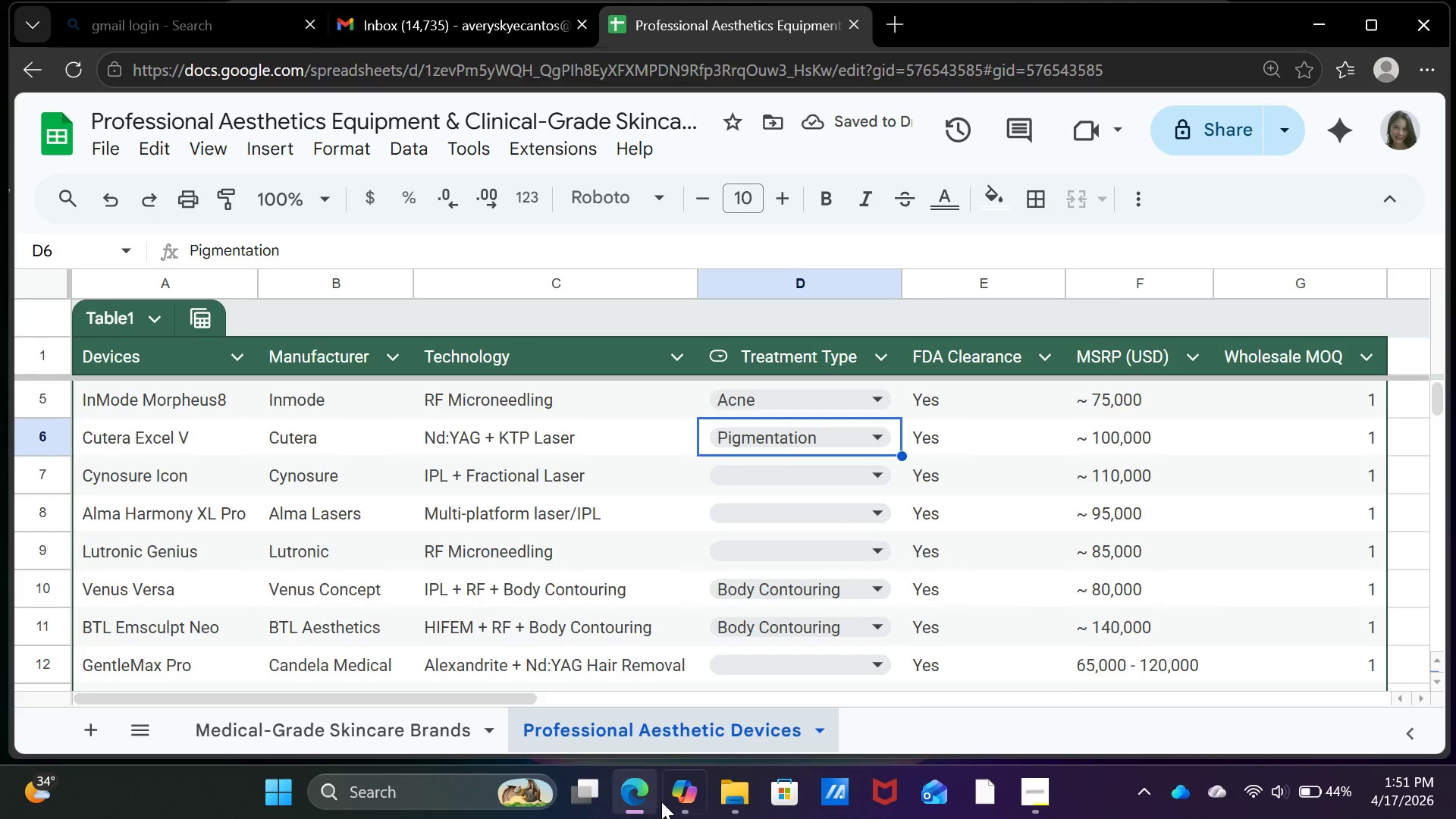 
left_click([679, 798])
 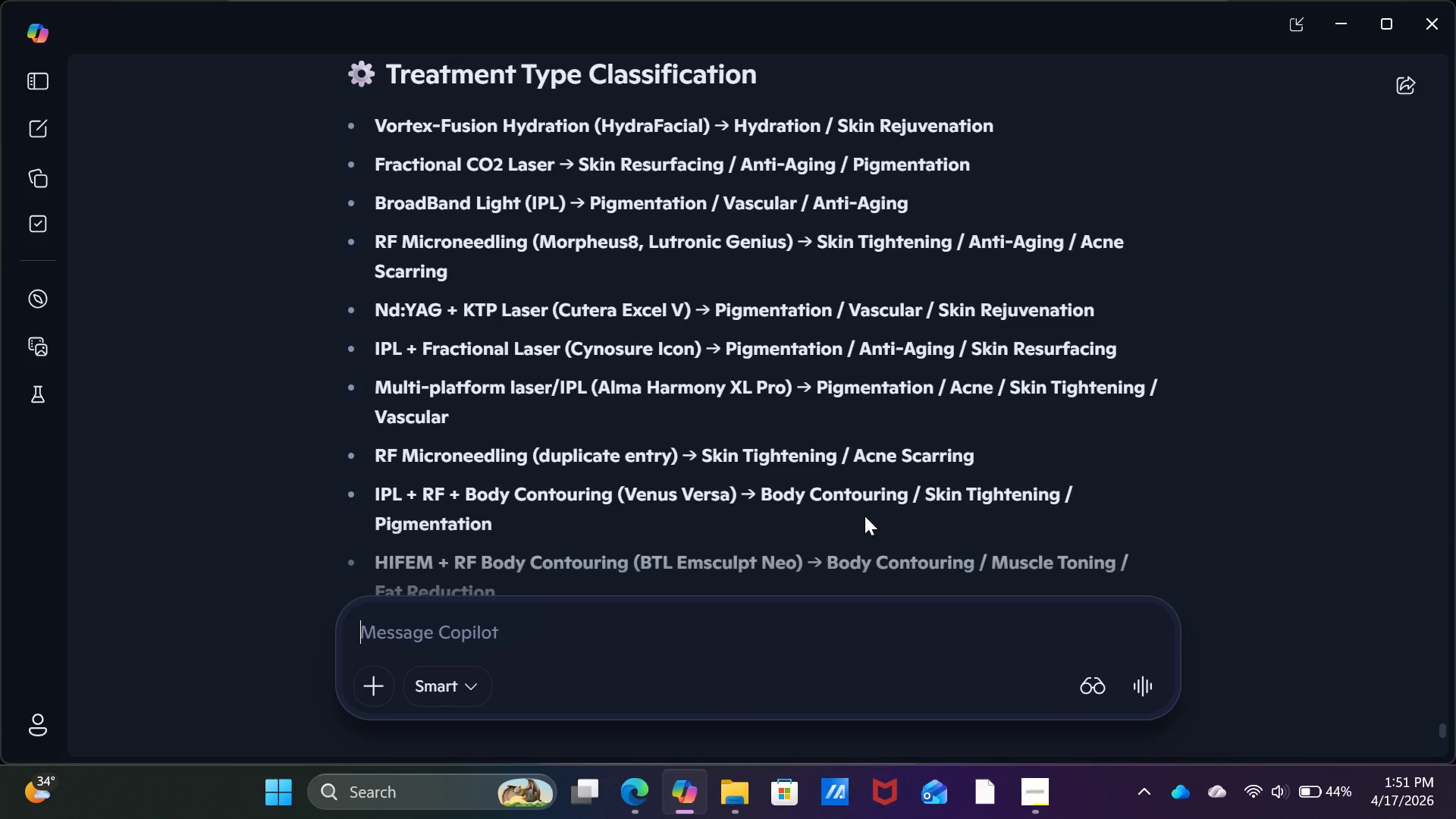 
left_click([692, 795])
 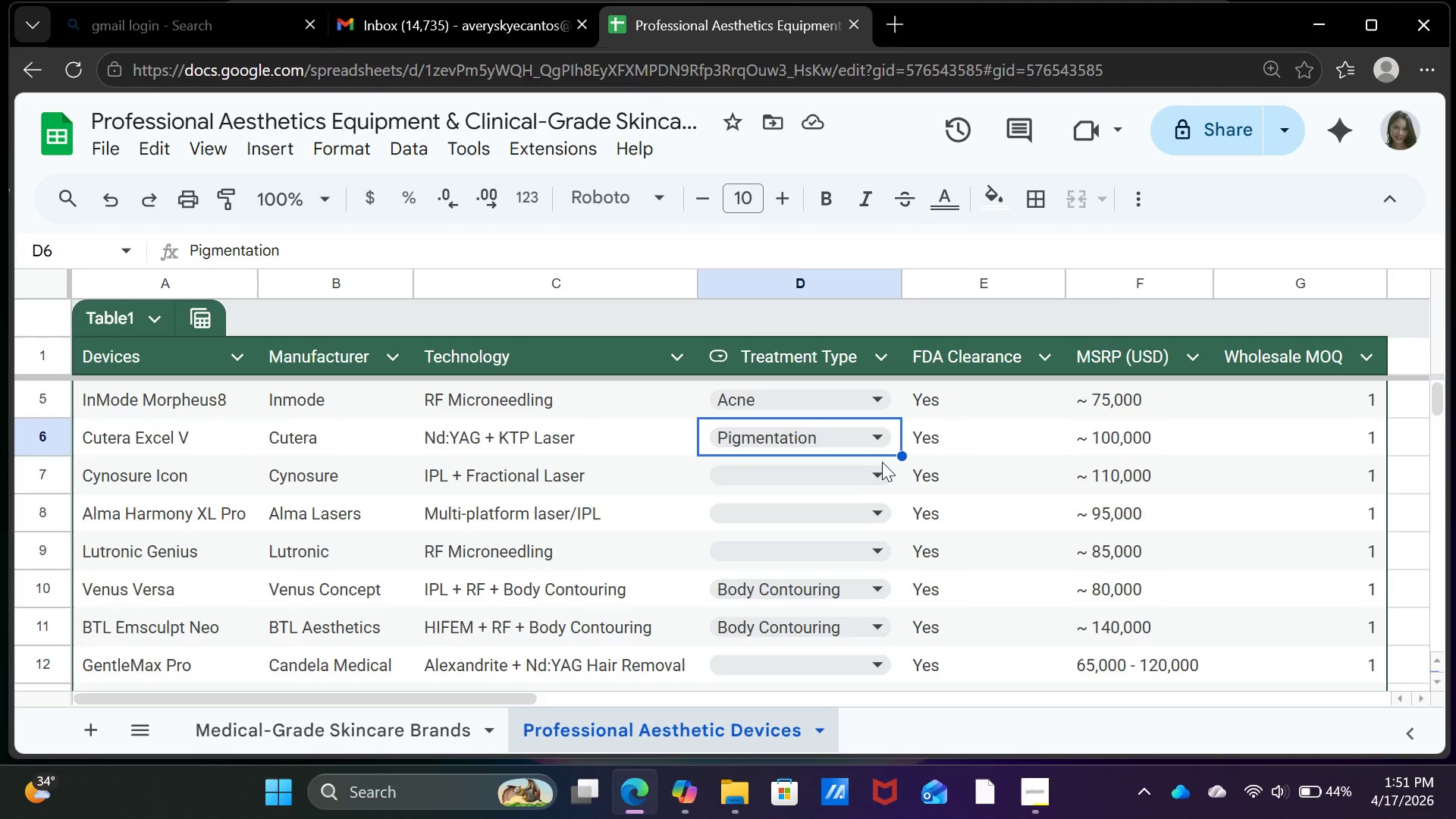 
left_click([872, 485])
 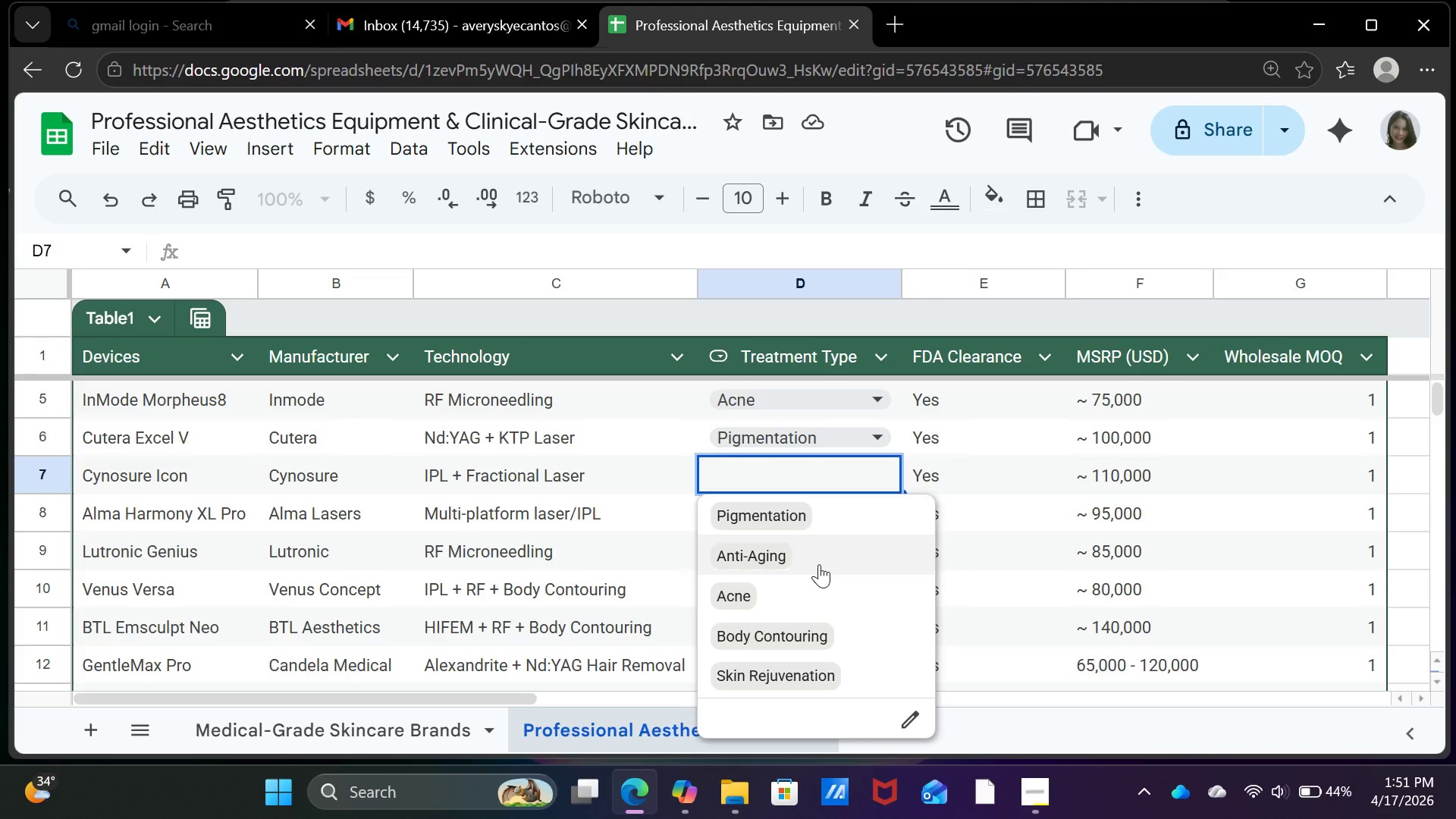 
left_click([818, 565])
 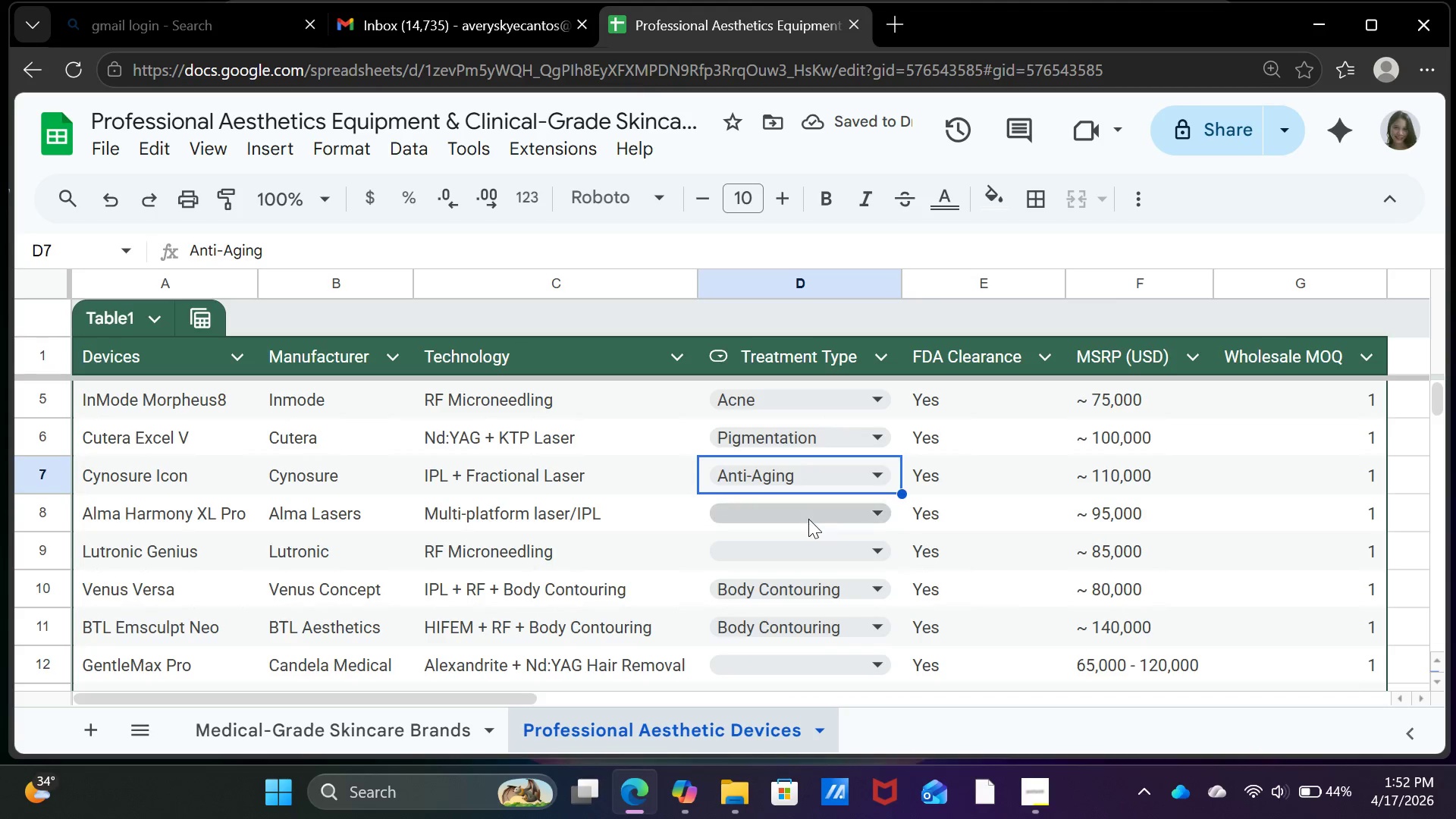 
wait(5.48)
 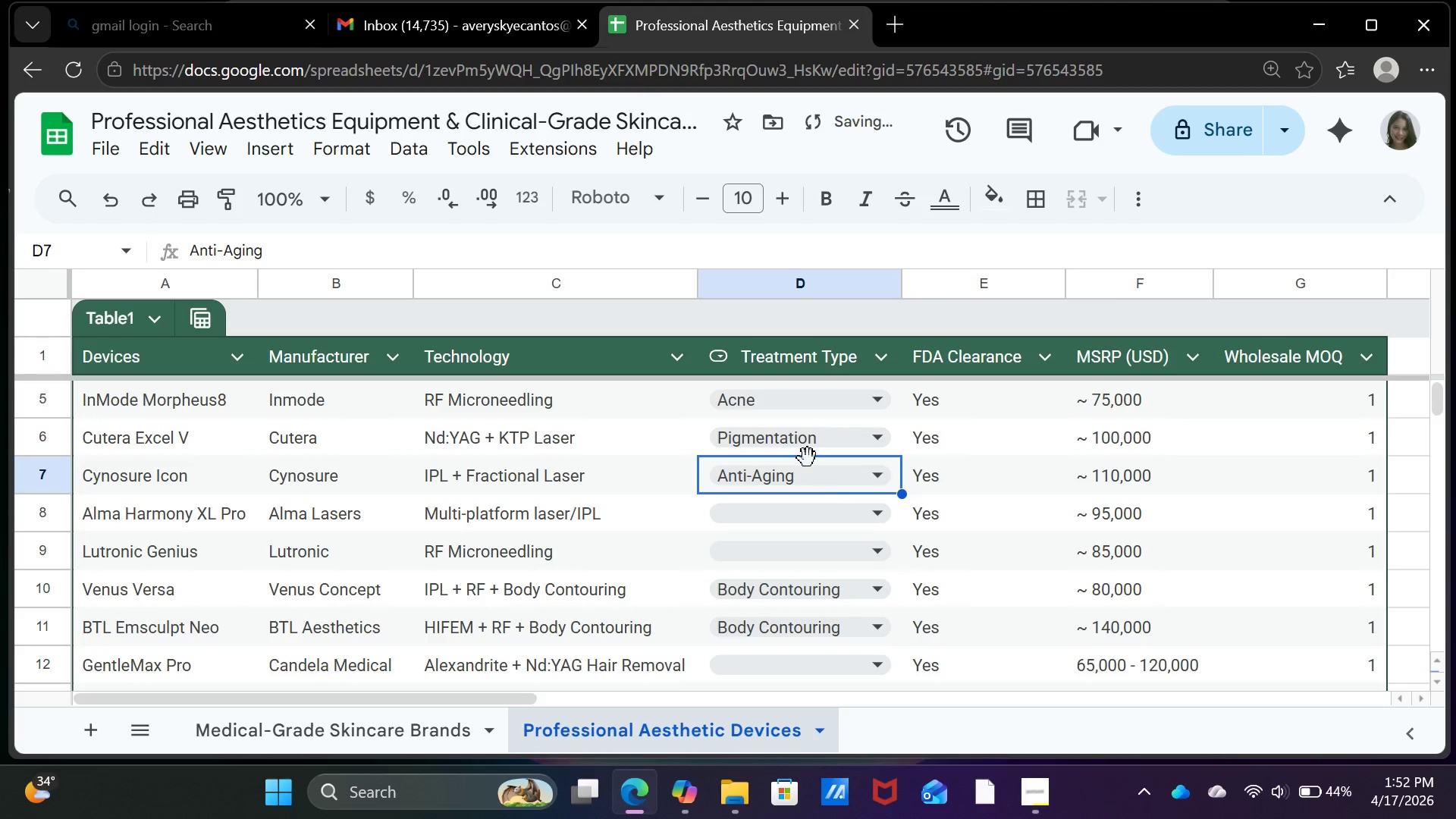 
left_click([678, 782])
 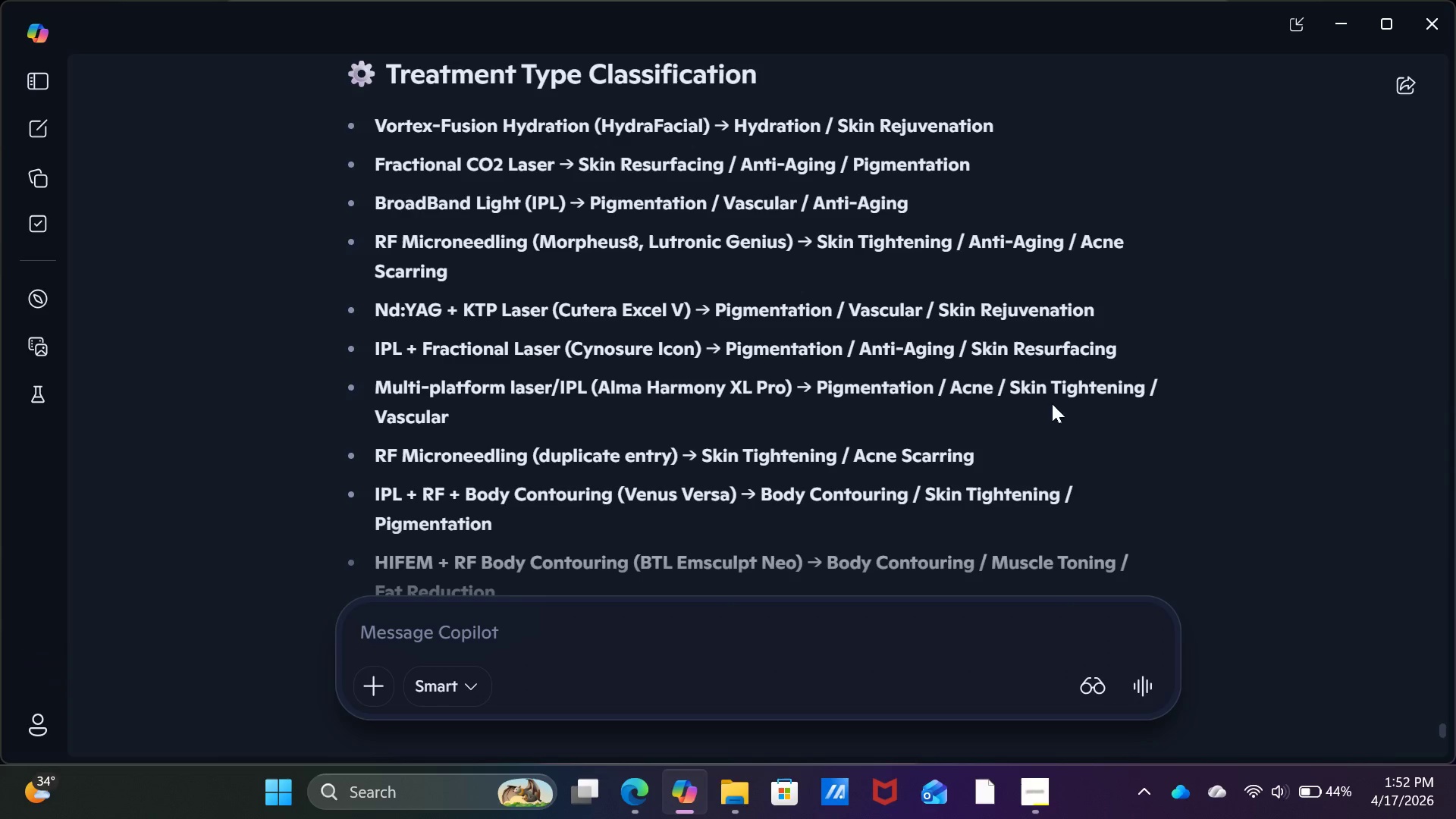 
wait(7.11)
 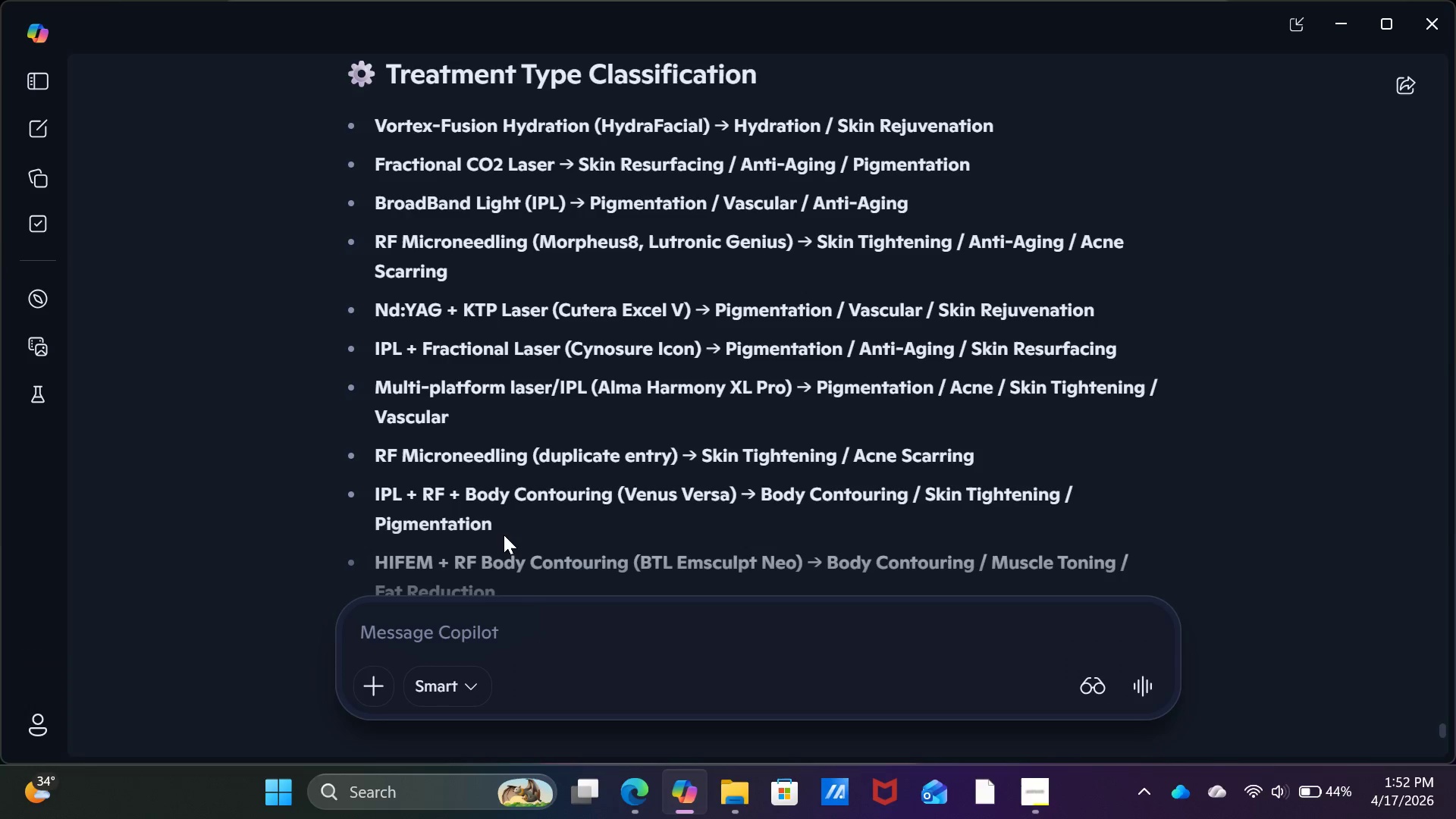 
left_click([685, 792])
 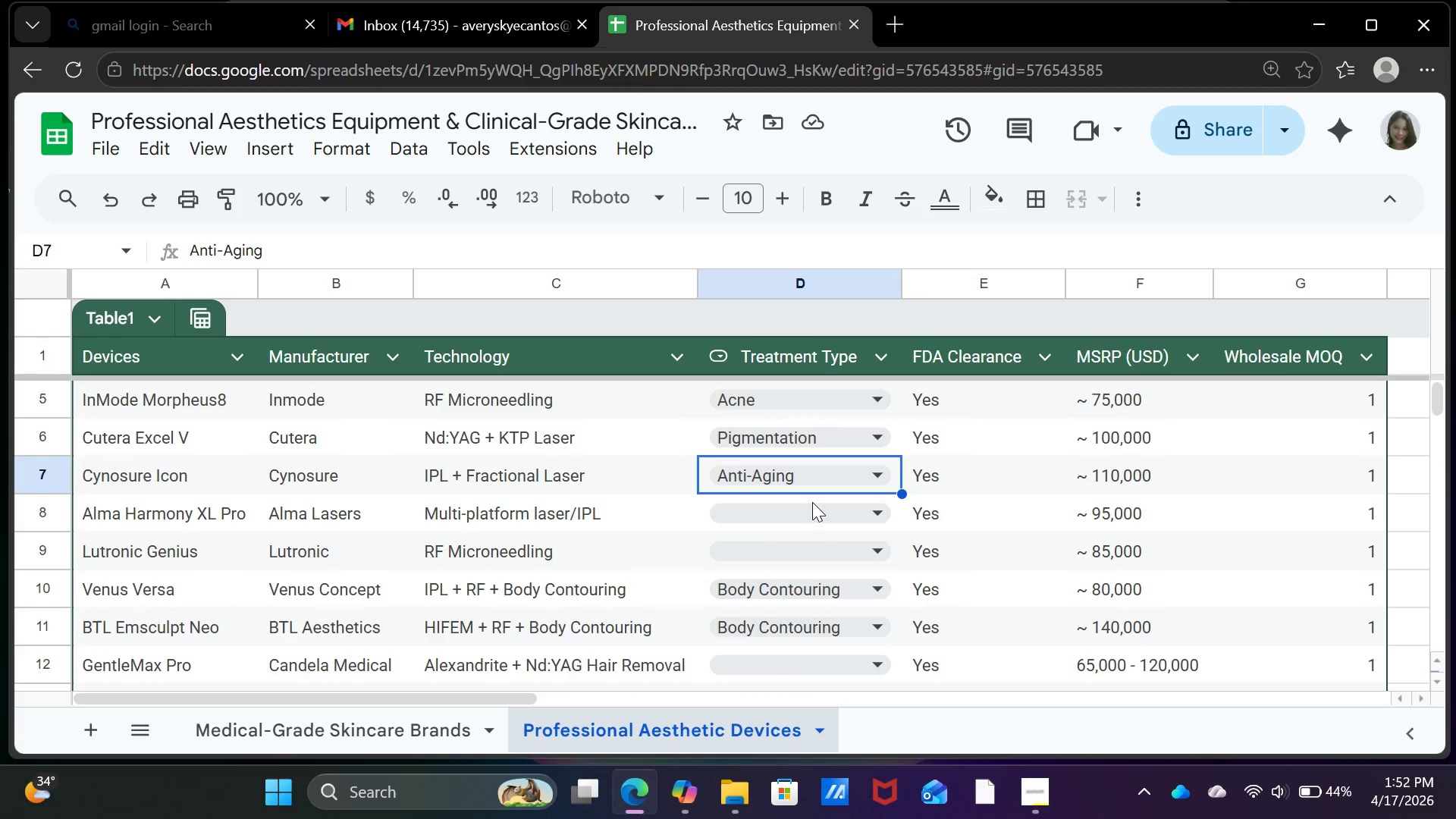 
left_click([810, 515])
 